 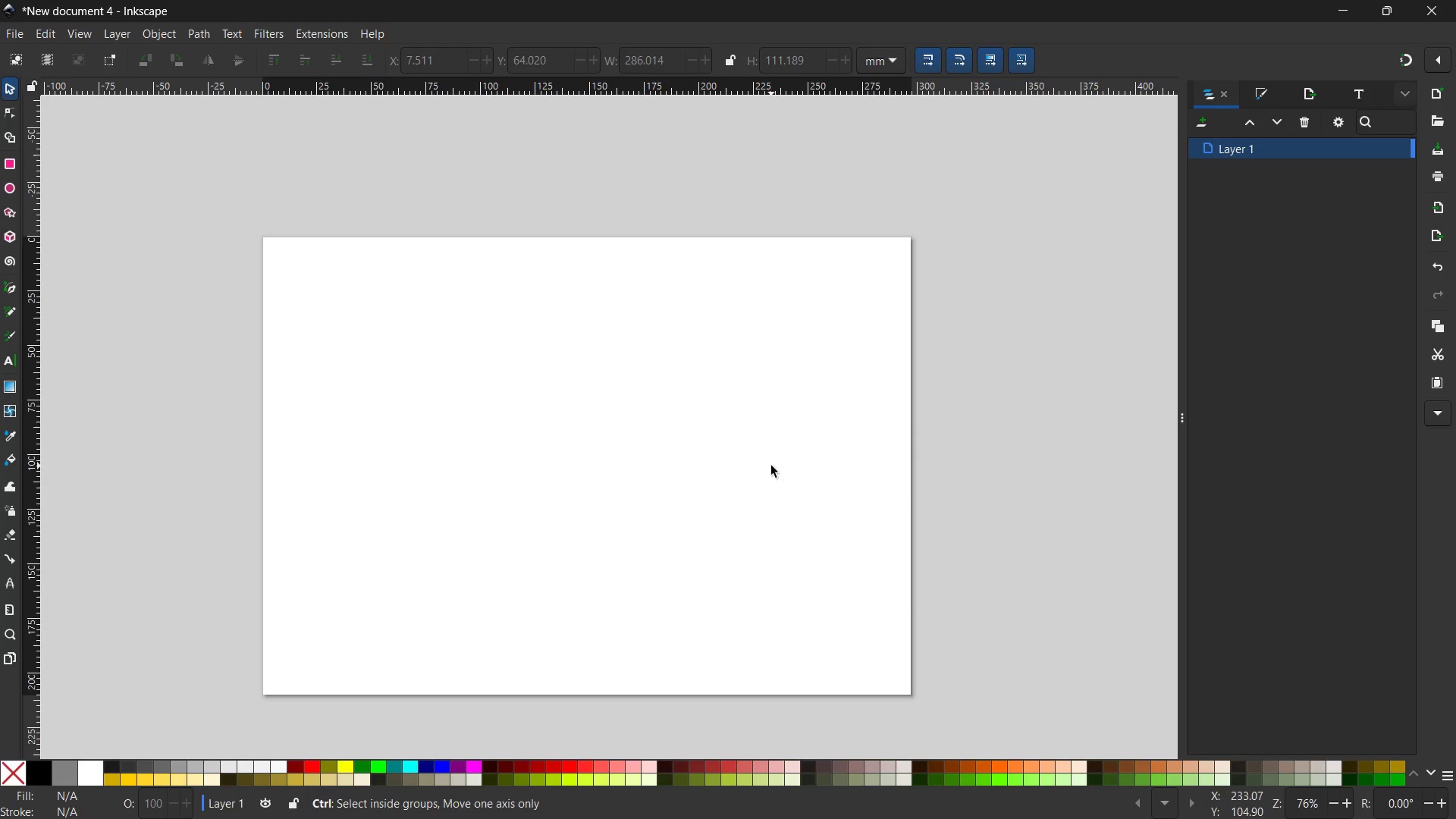 
left_click_drag(start_coordinate=[796, 508], to_coordinate=[614, 501])
 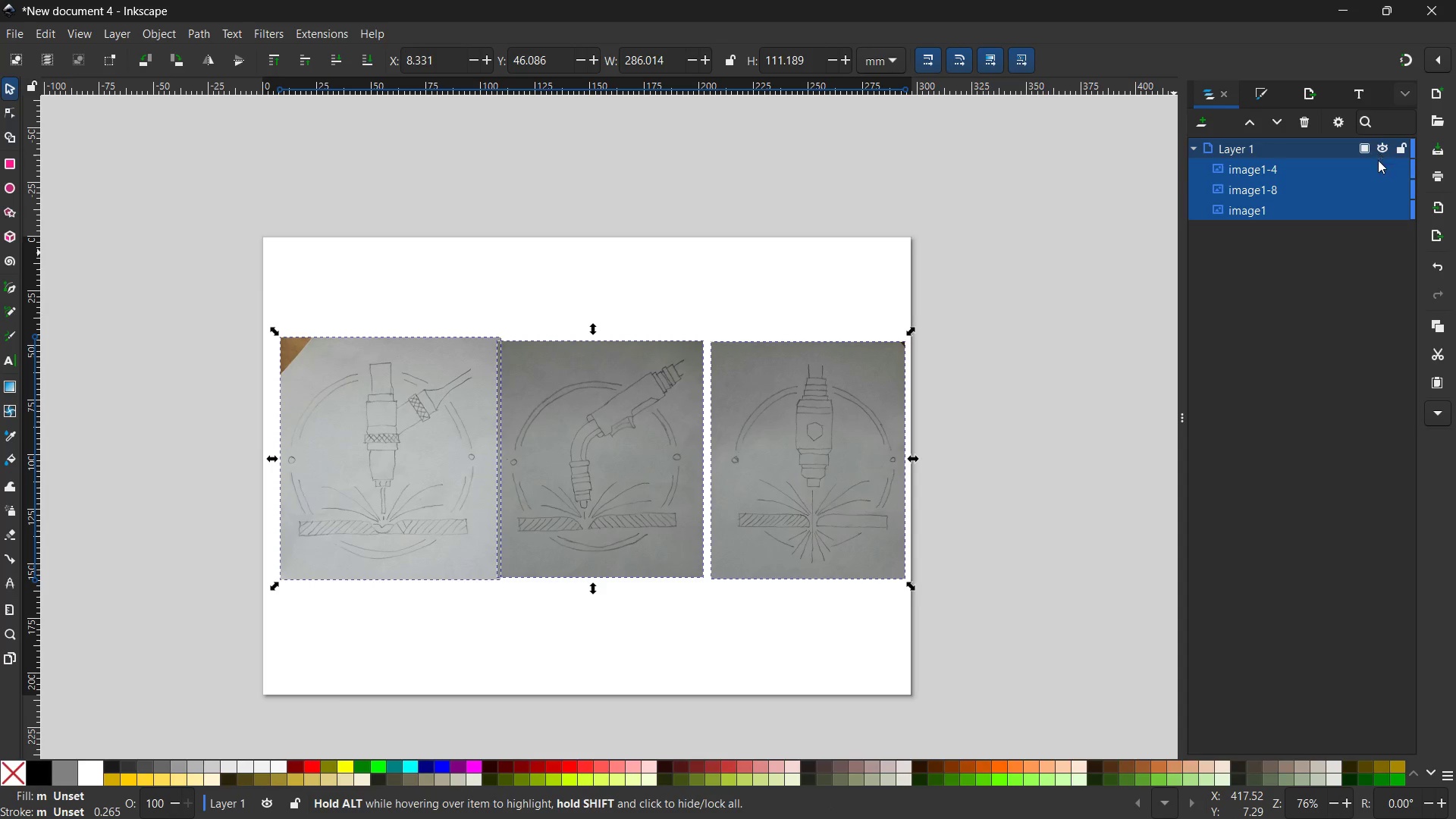 
left_click([1366, 163])
 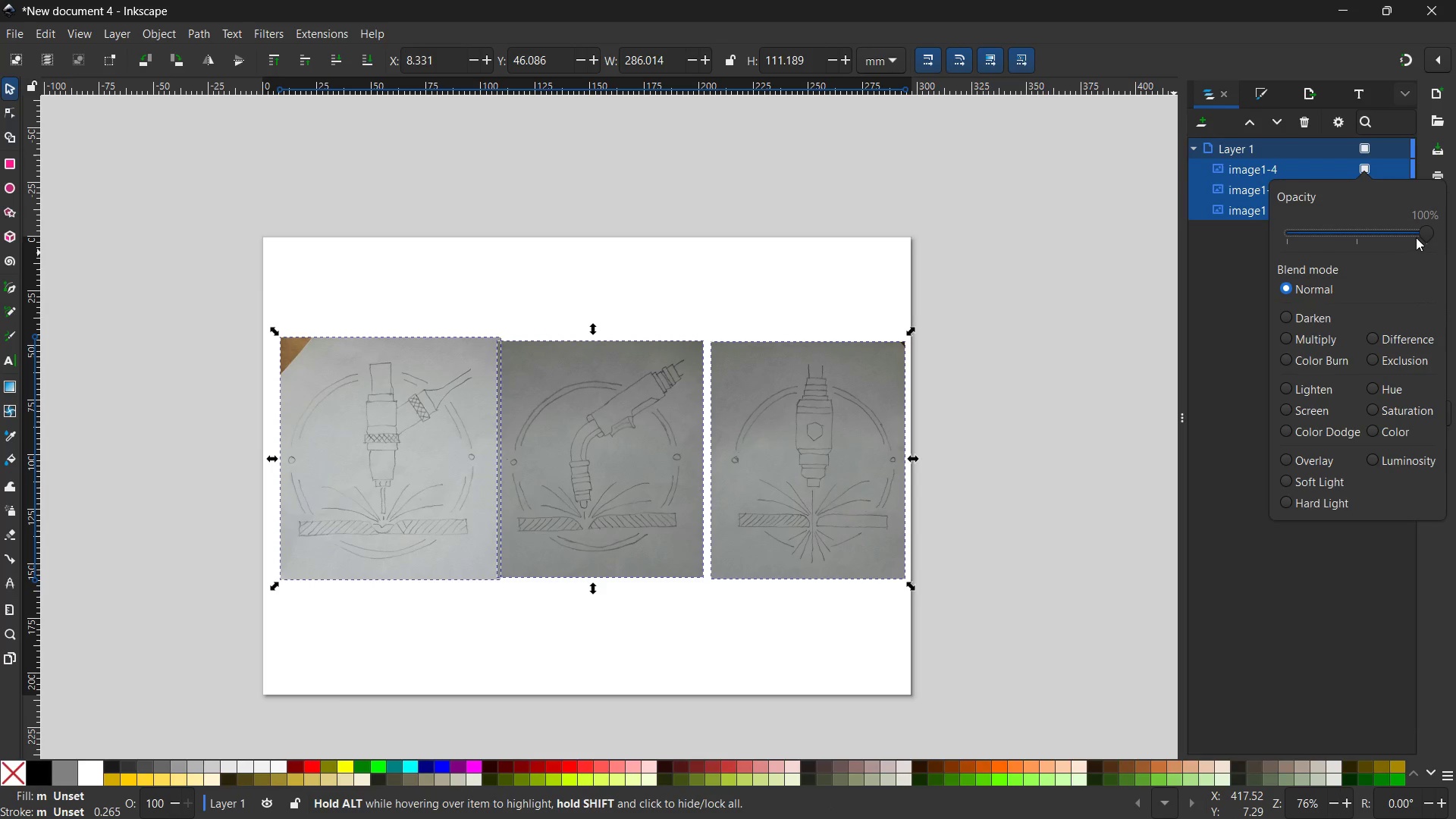 
left_click_drag(start_coordinate=[1423, 233], to_coordinate=[1350, 243])
 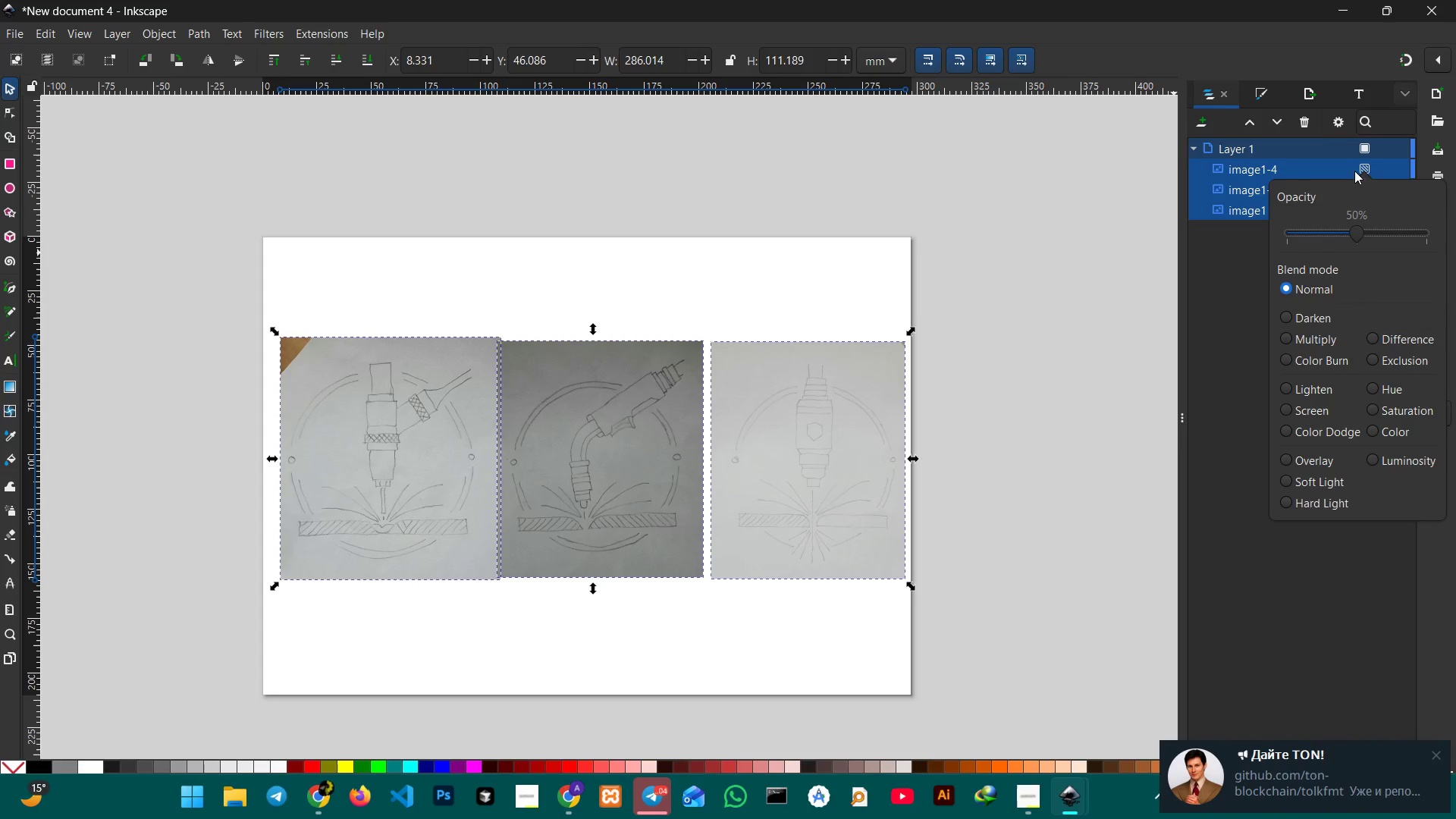 
left_click([1363, 178])
 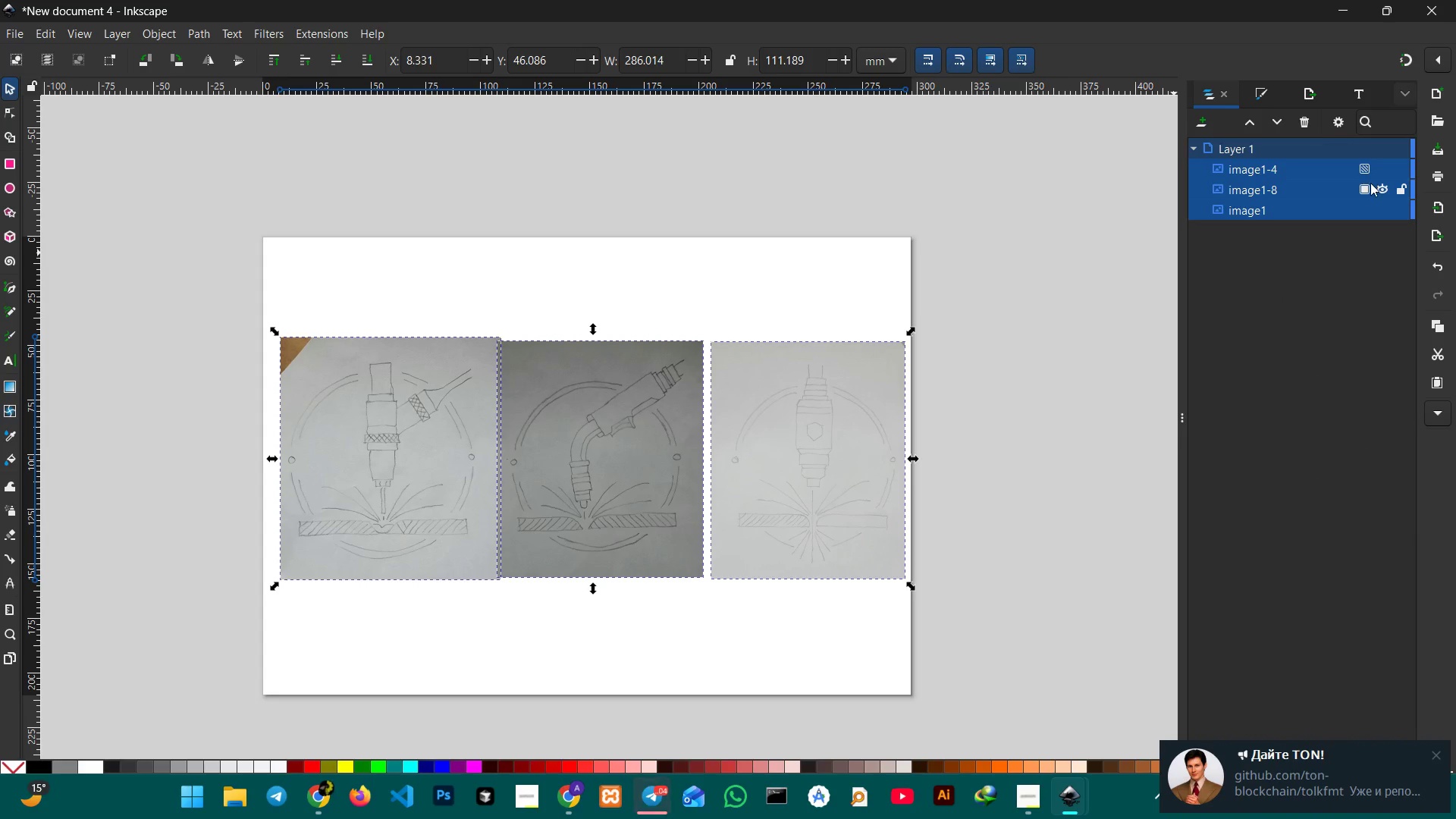 
left_click([1363, 187])
 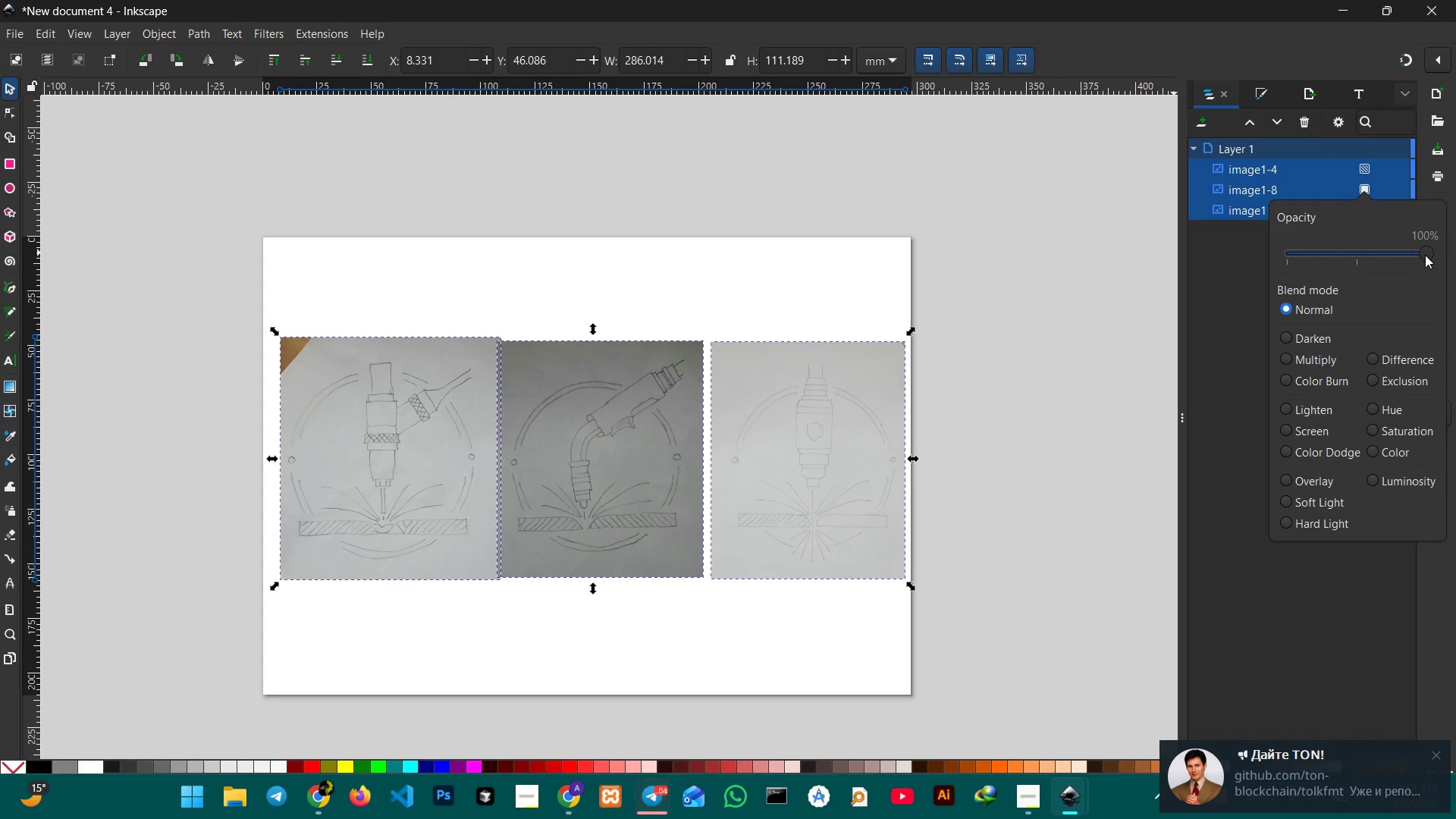 
left_click_drag(start_coordinate=[1428, 255], to_coordinate=[1354, 260])
 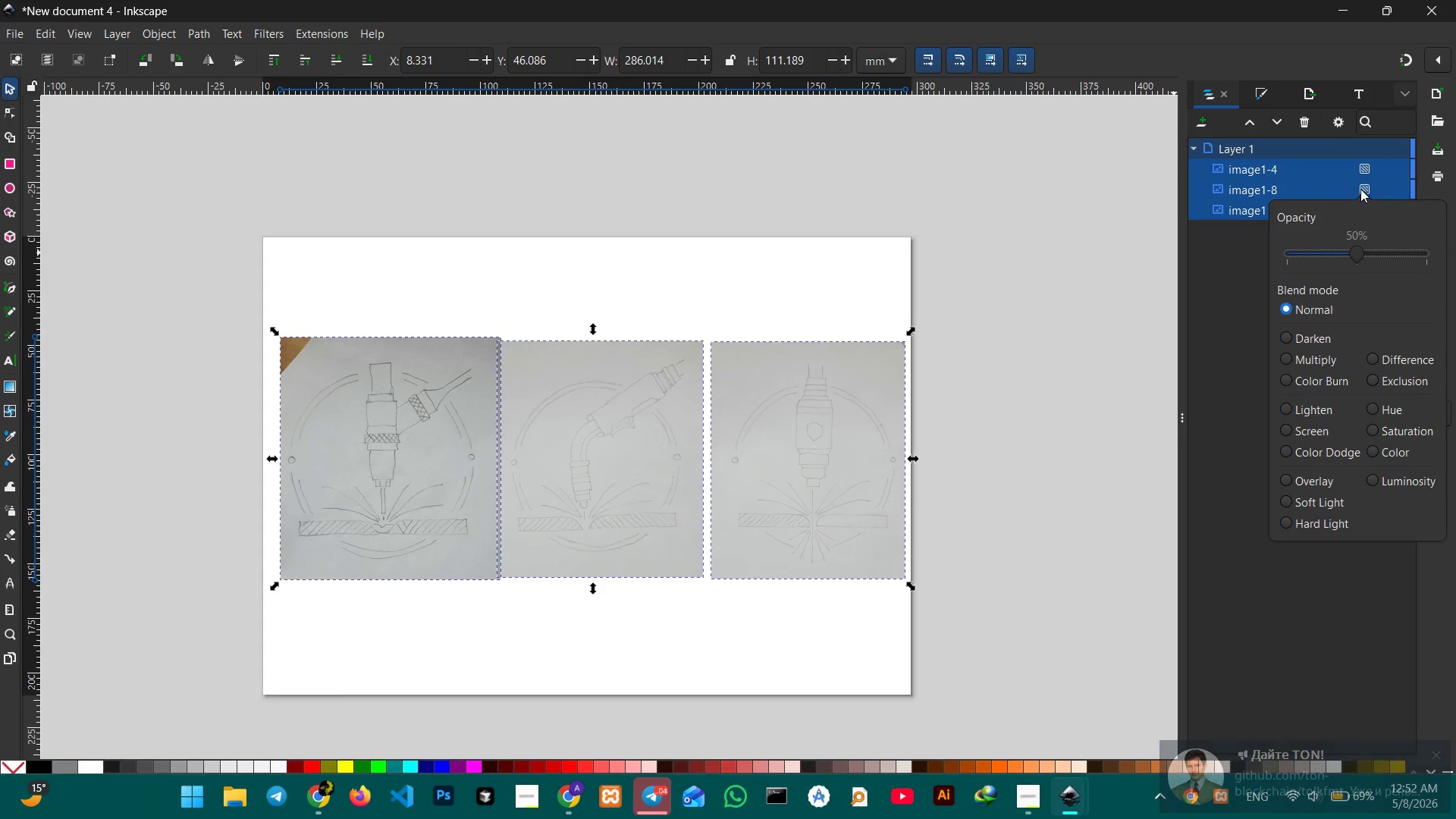 
left_click([1360, 196])
 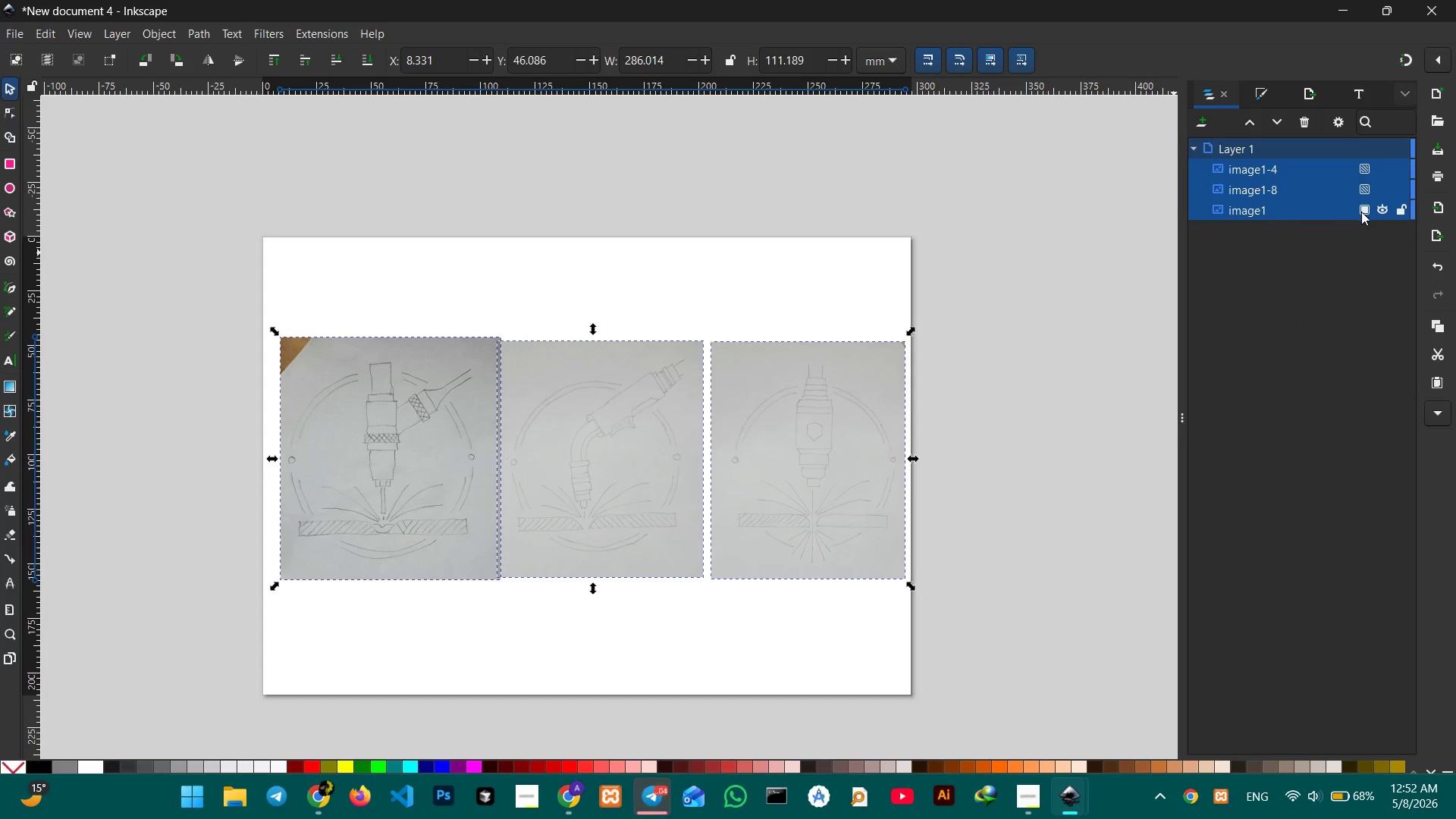 
left_click([1361, 212])
 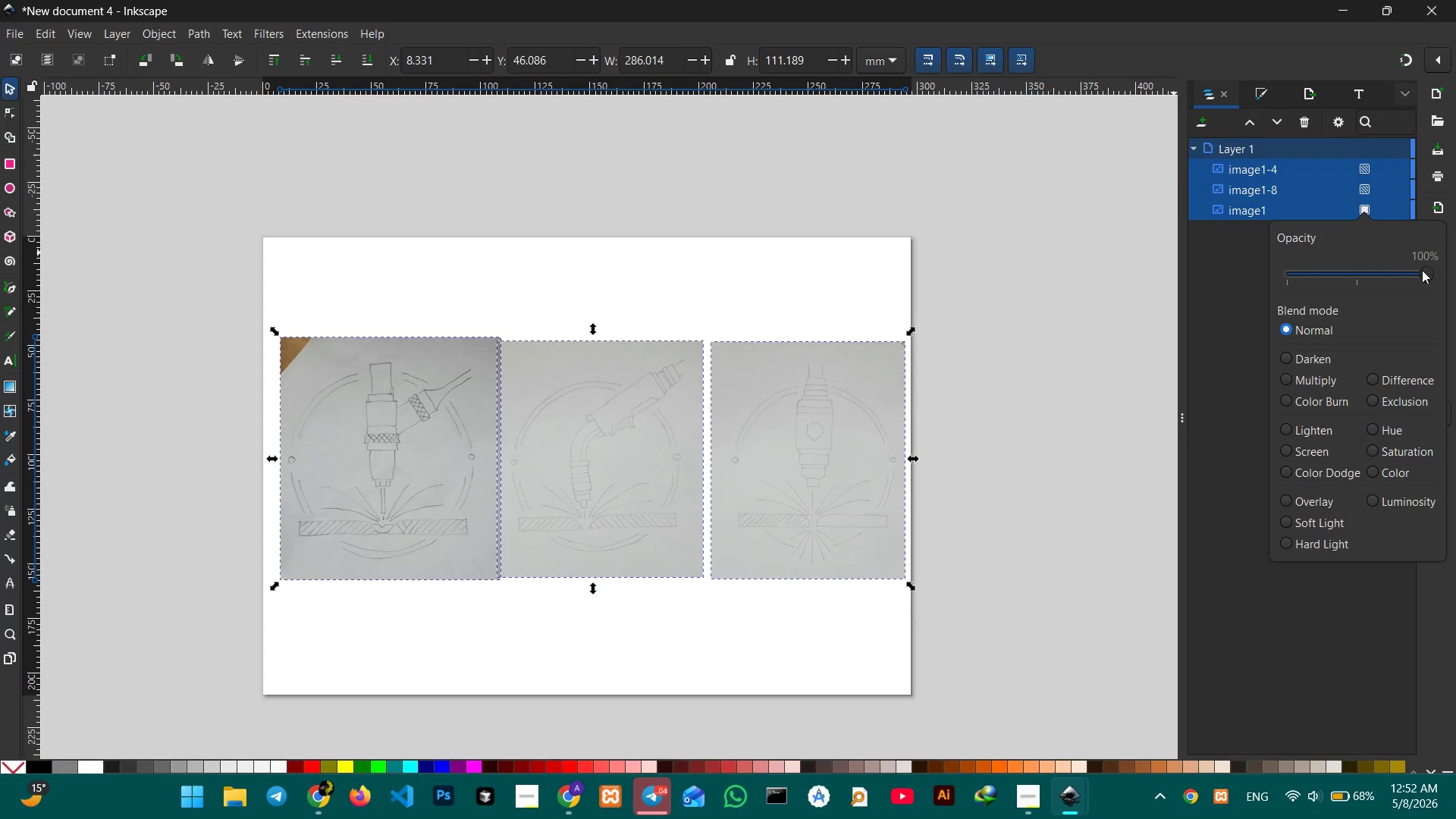 
left_click_drag(start_coordinate=[1423, 271], to_coordinate=[1353, 271])
 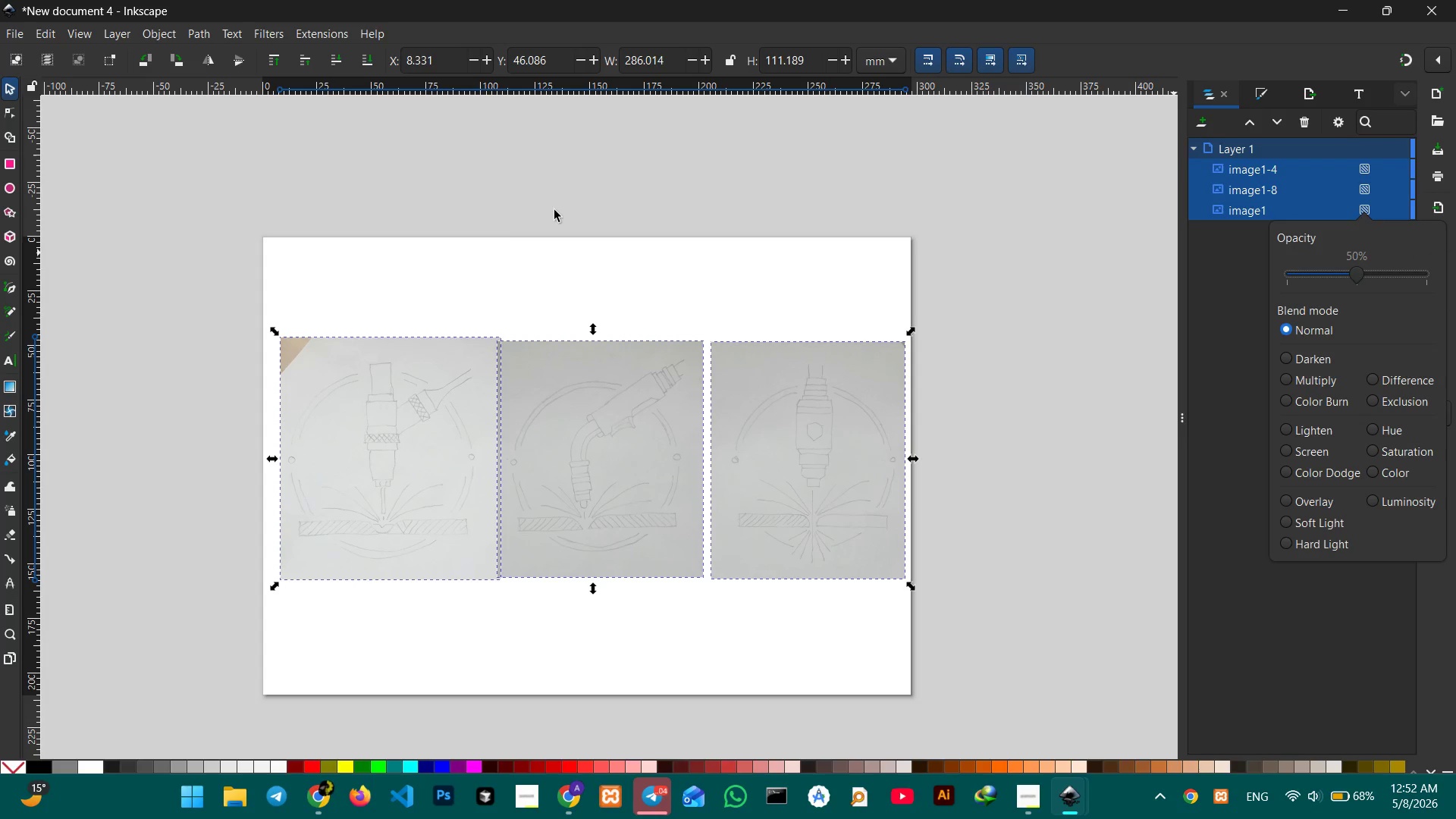 
left_click([519, 227])
 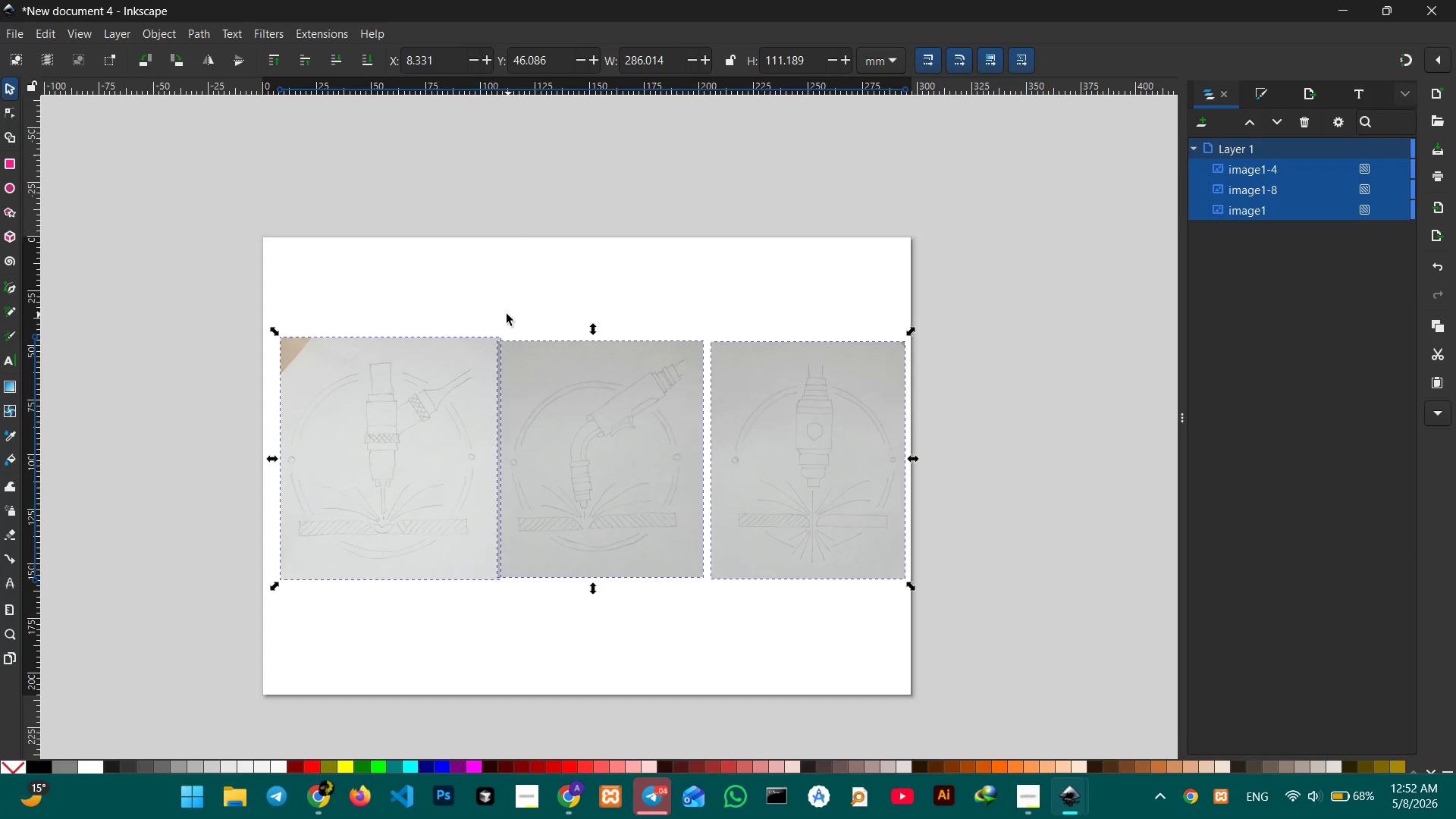 
left_click([450, 290])
 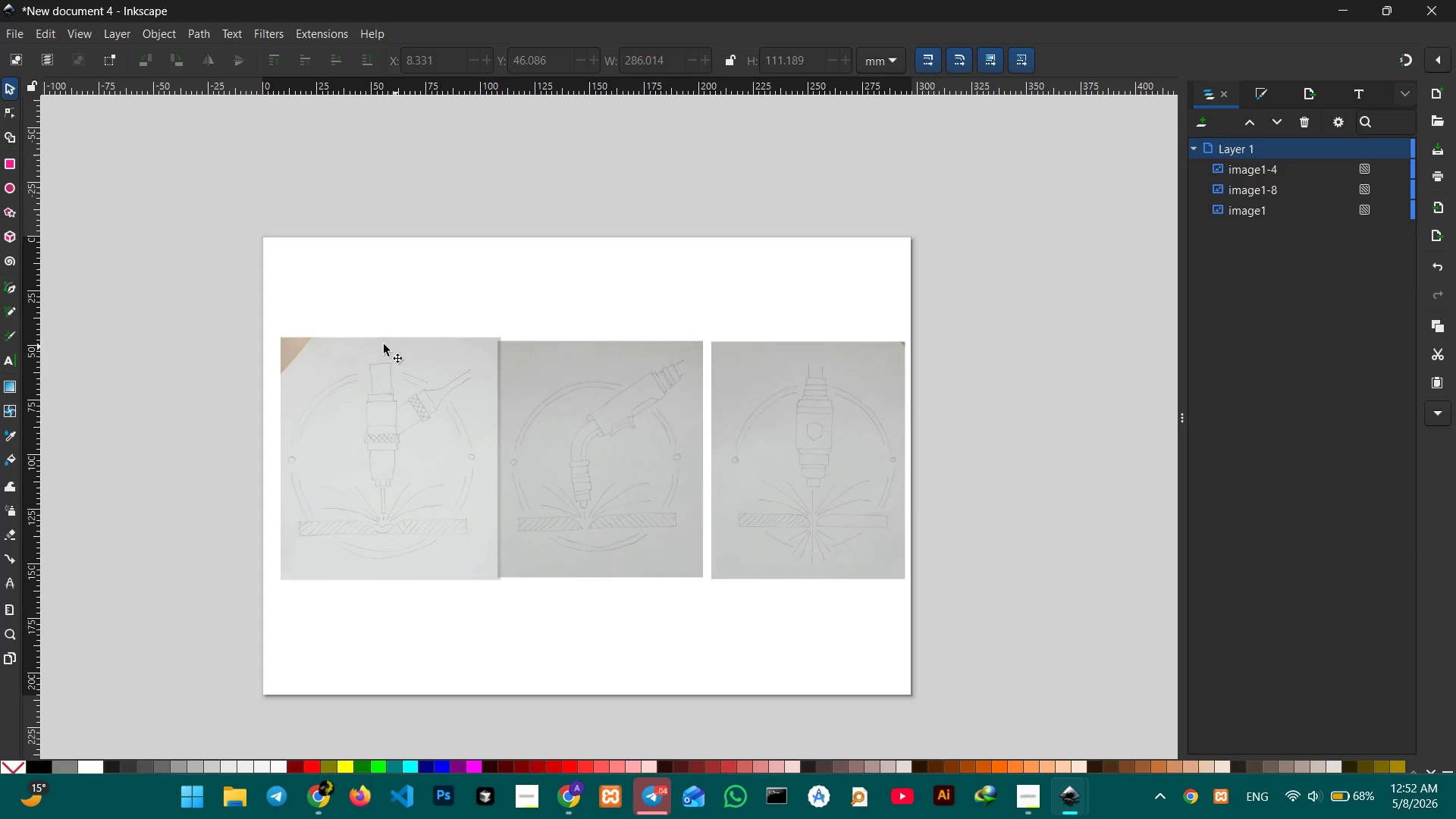 
left_click_drag(start_coordinate=[287, 282], to_coordinate=[937, 620])
 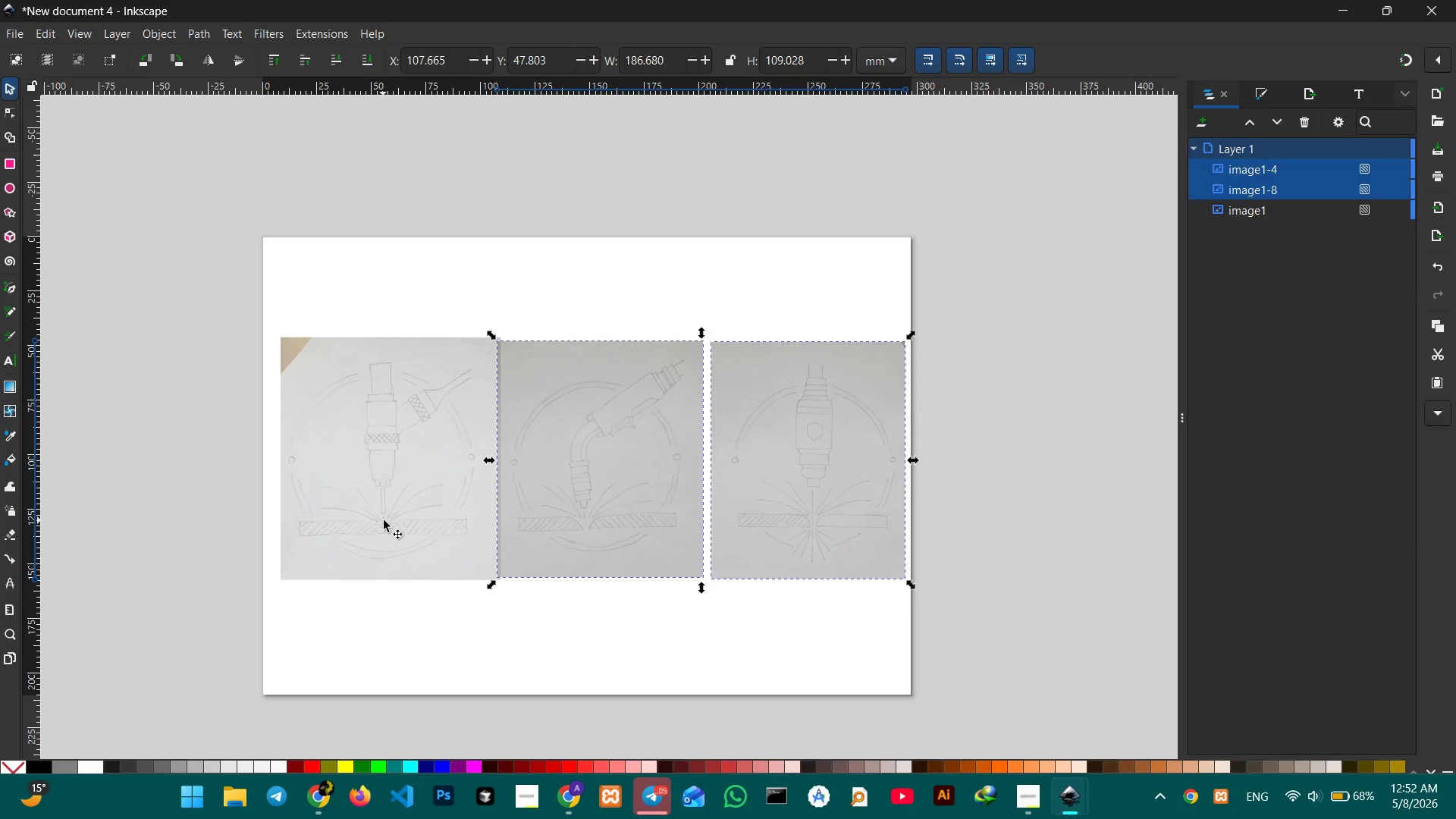 
hold_key(key=ShiftLeft, duration=0.69)
left_click([384, 520])
 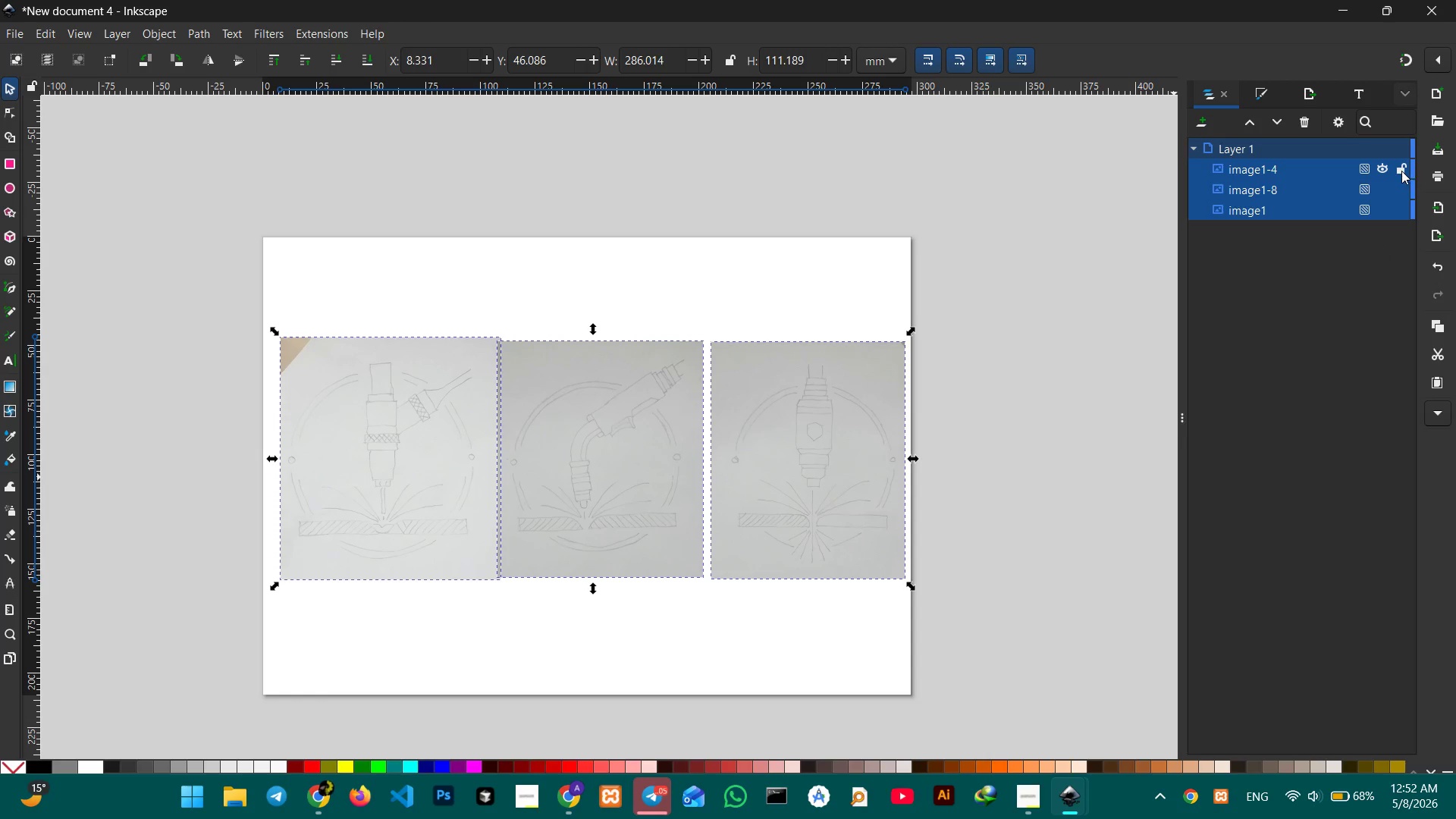 
left_click([1401, 165])
 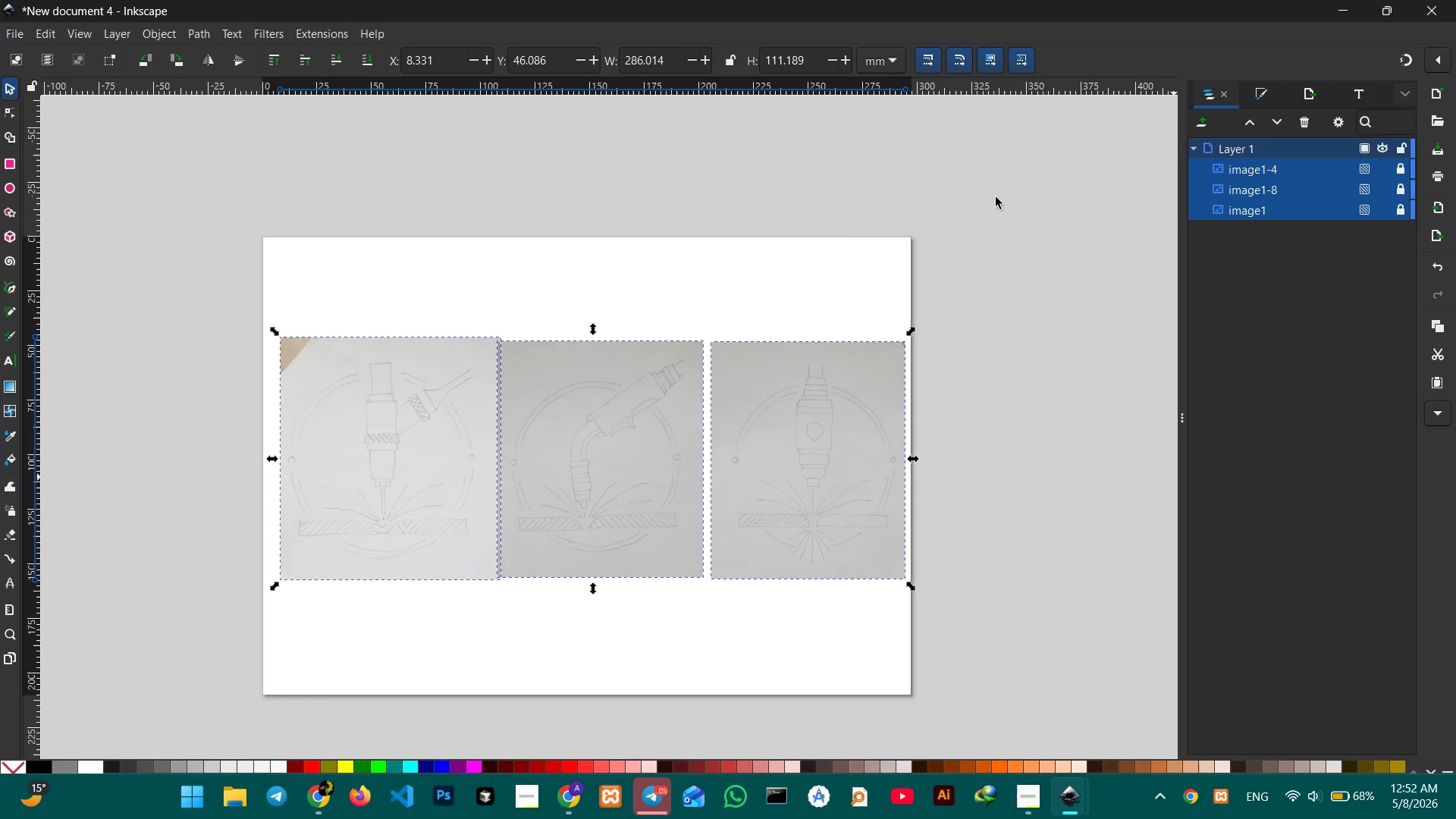 
left_click([808, 260])
 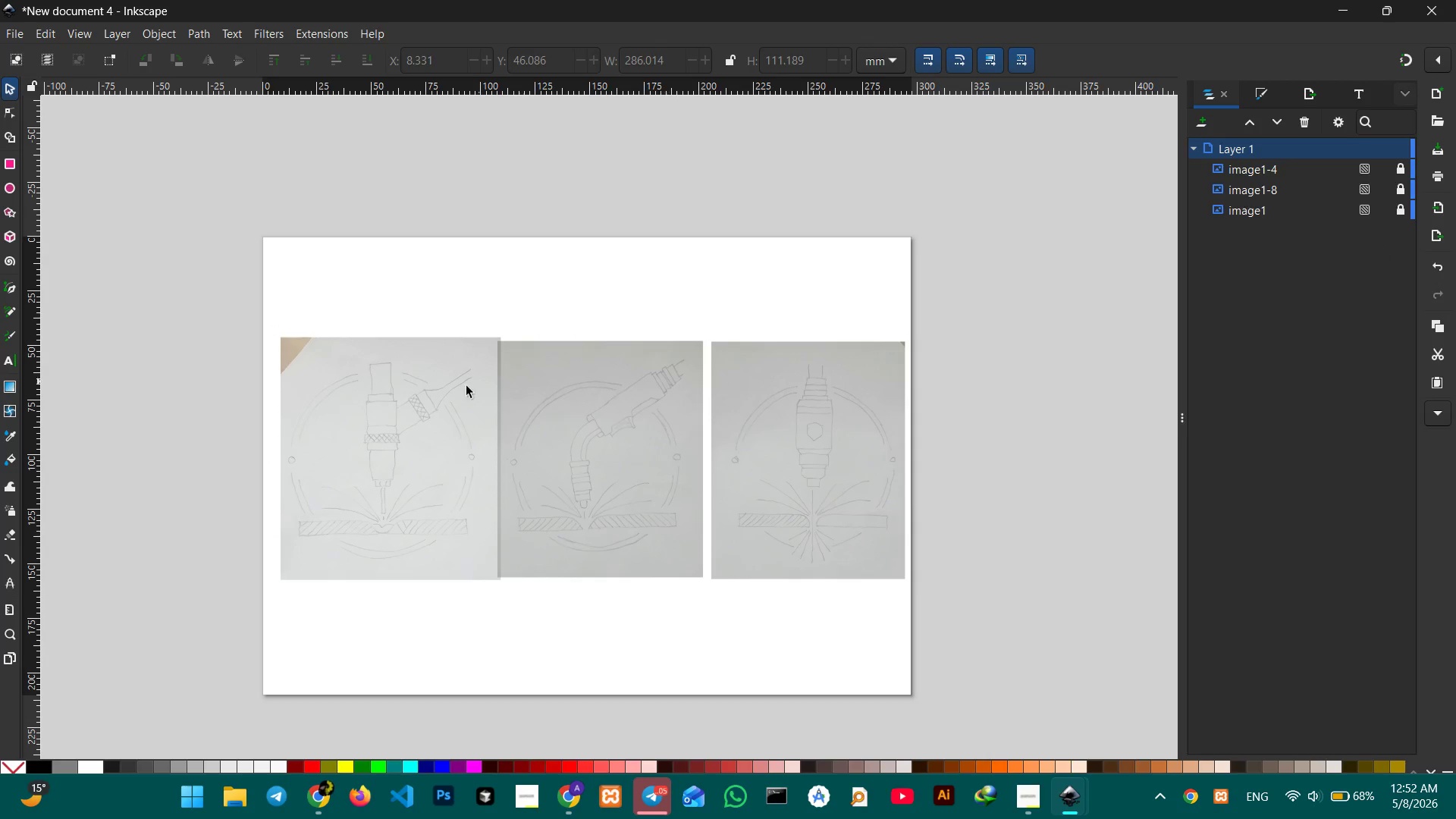 
double_click([416, 404])
 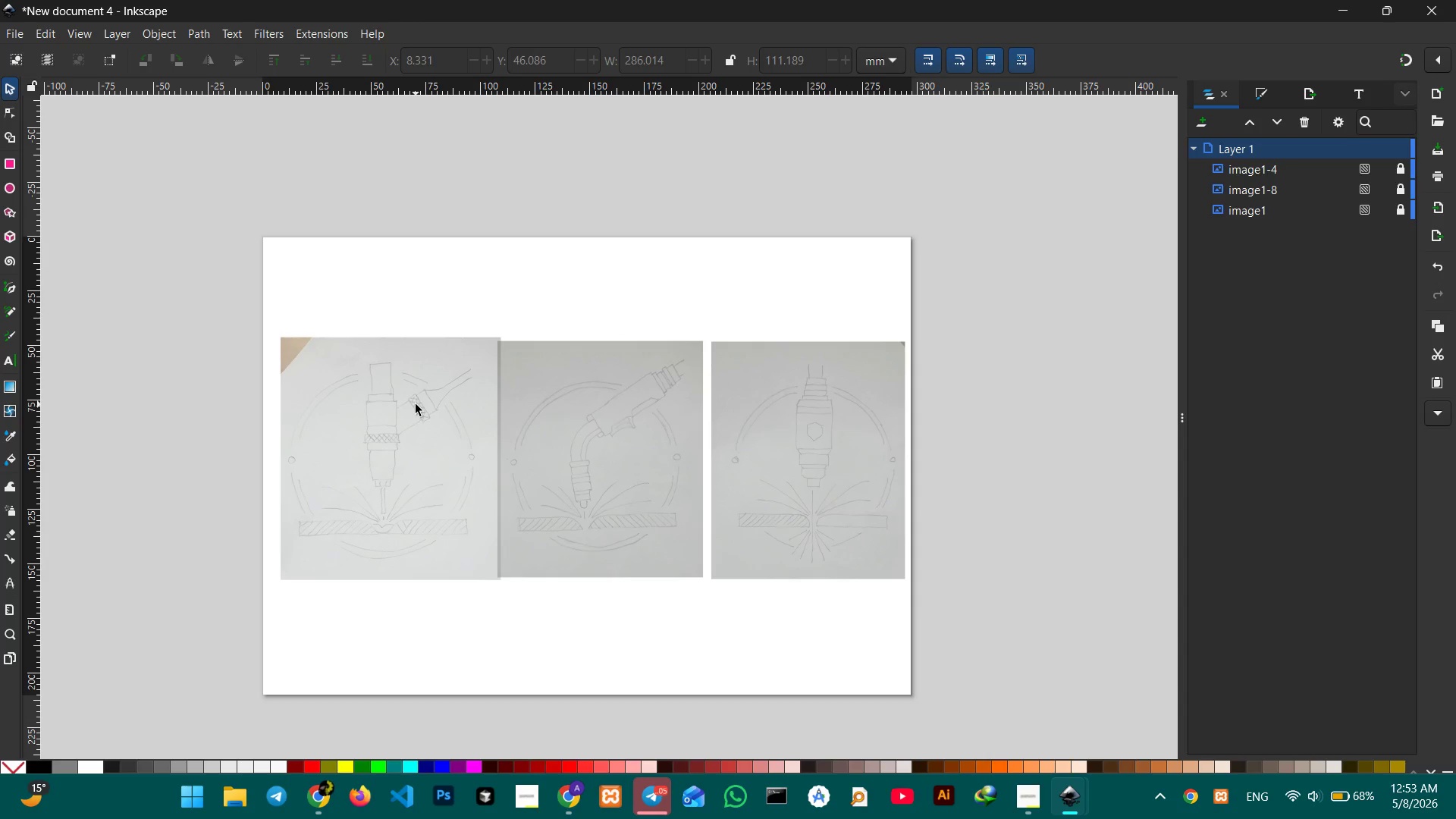 
wait(25.94)
 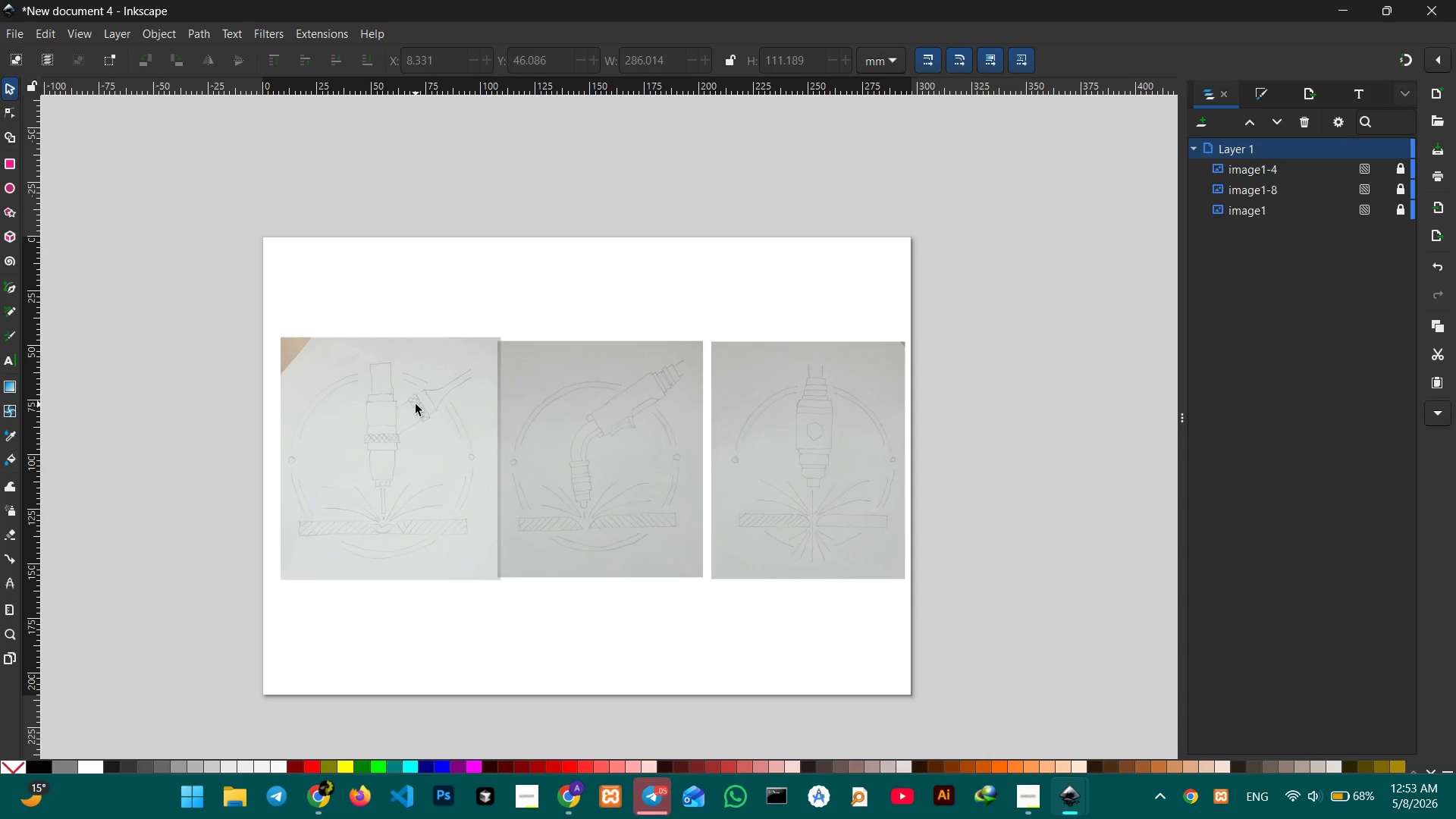 
hold_key(key=ControlLeft, duration=0.52)
scroll: coordinate [416, 404], scroll_direction: up, amount: 3.0
 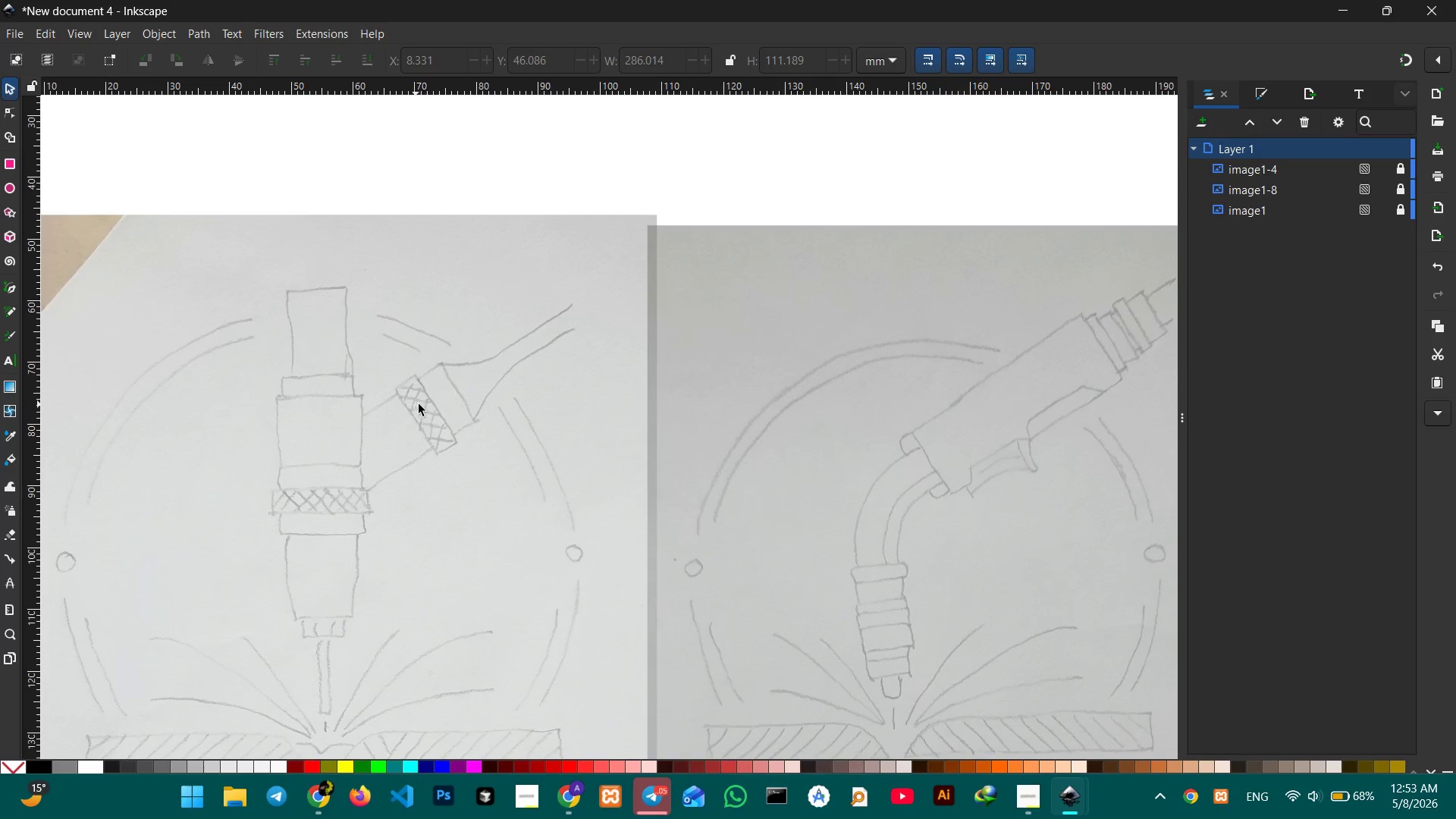 
scroll: coordinate [460, 442], scroll_direction: down, amount: 4.0
 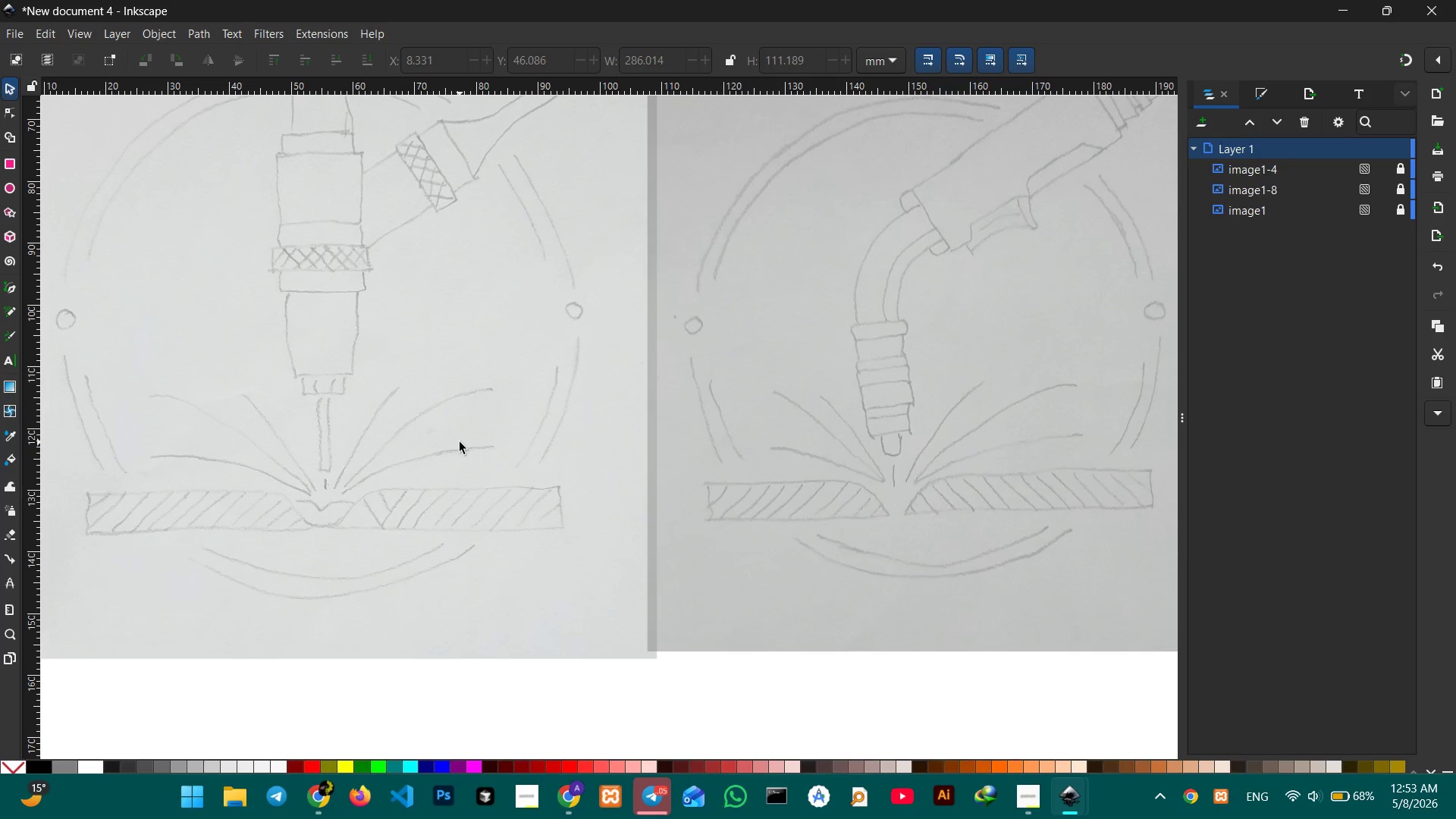 
hold_key(key=Space, duration=0.88)
 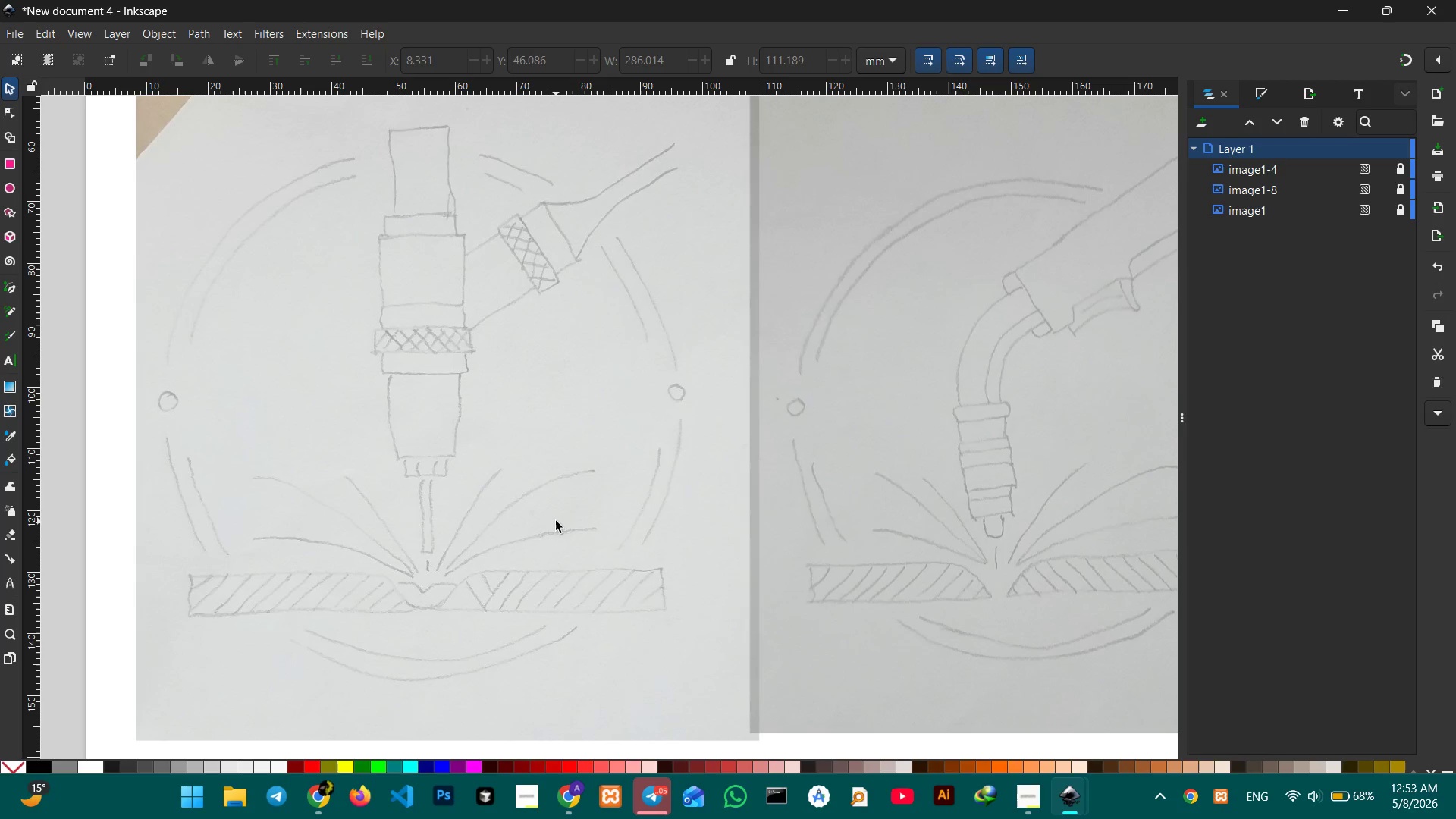 
left_click_drag(start_coordinate=[460, 439], to_coordinate=[562, 523])
 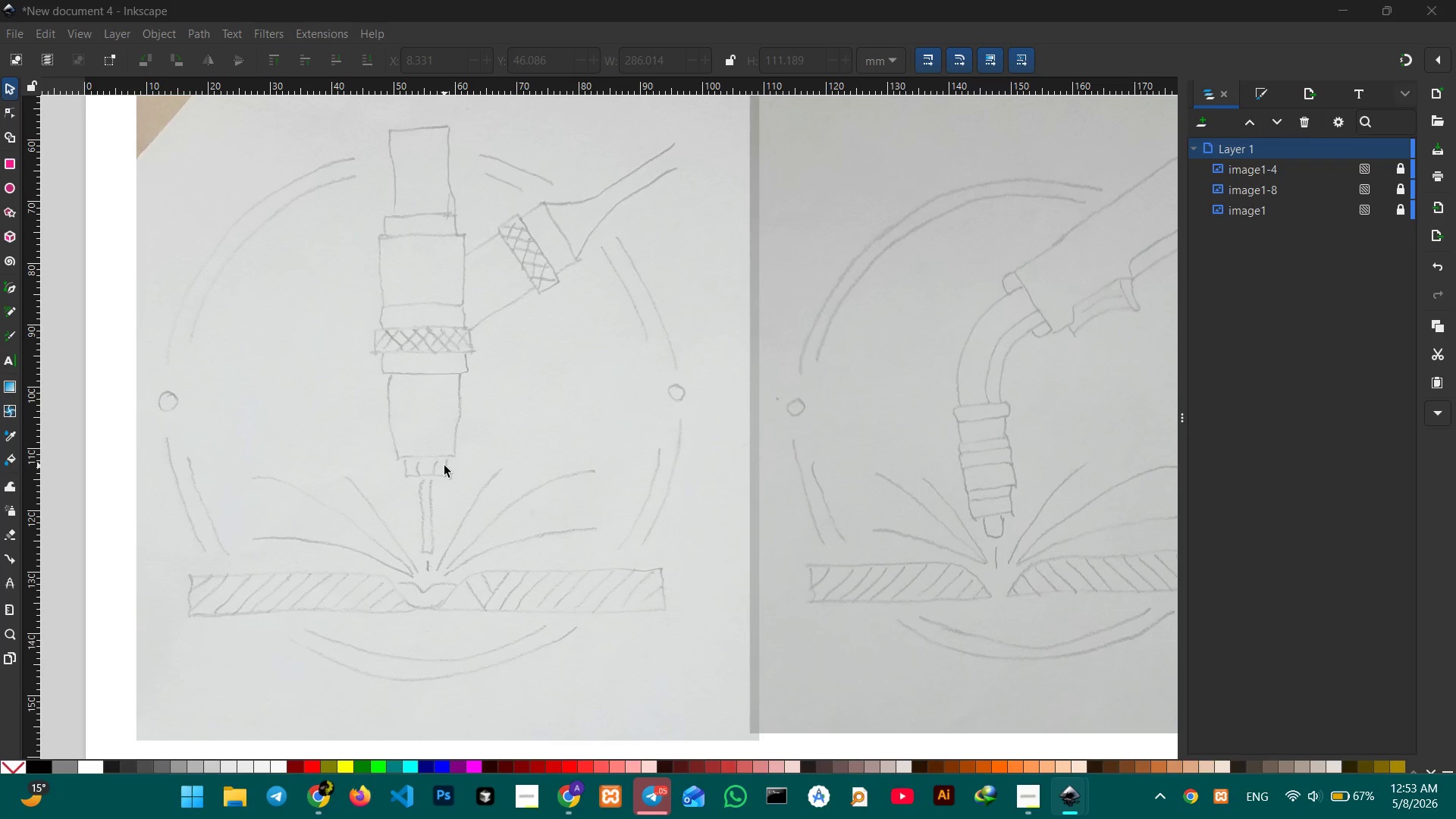 
wait(27.73)
 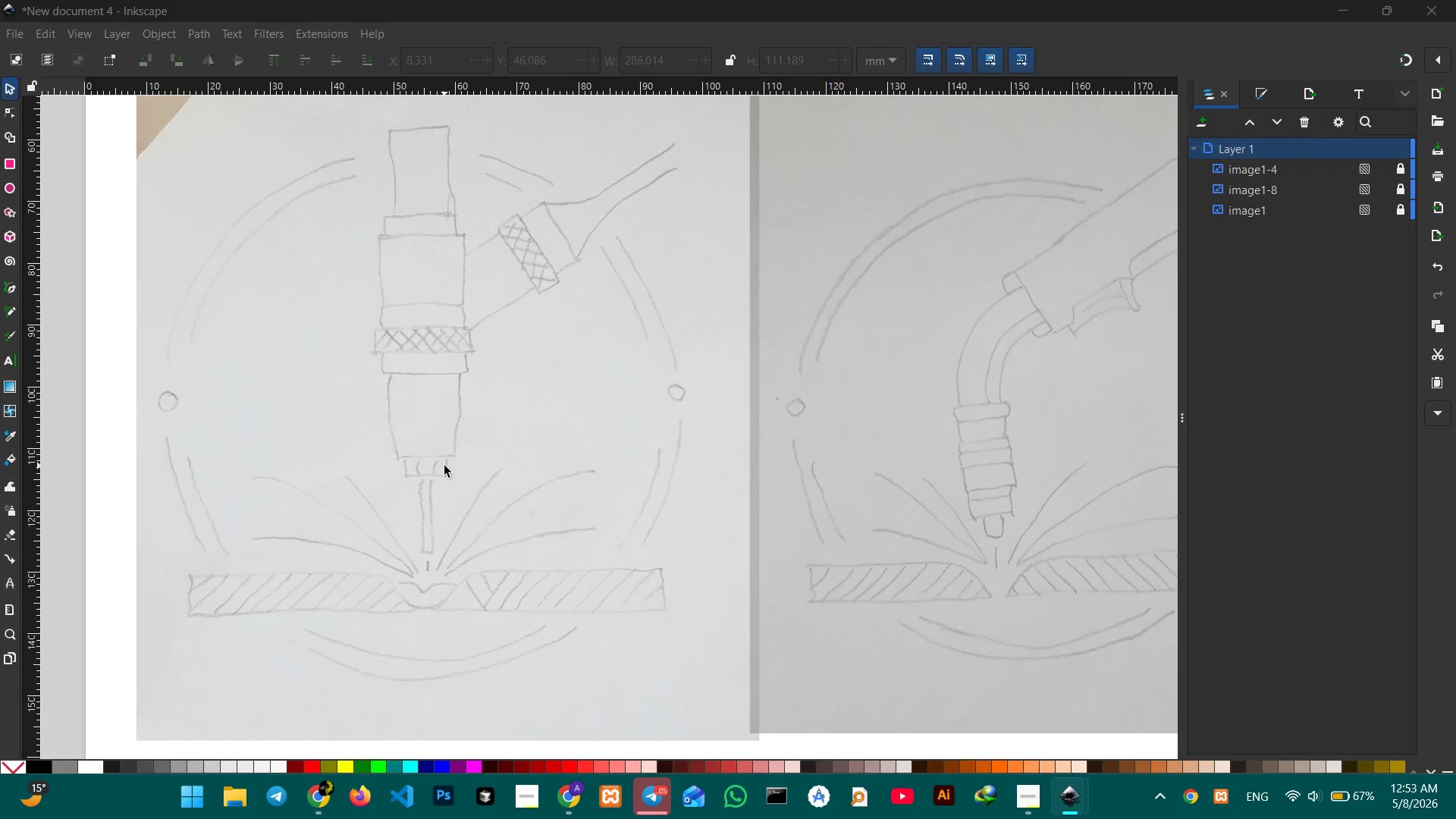 
left_click([13, 155])
 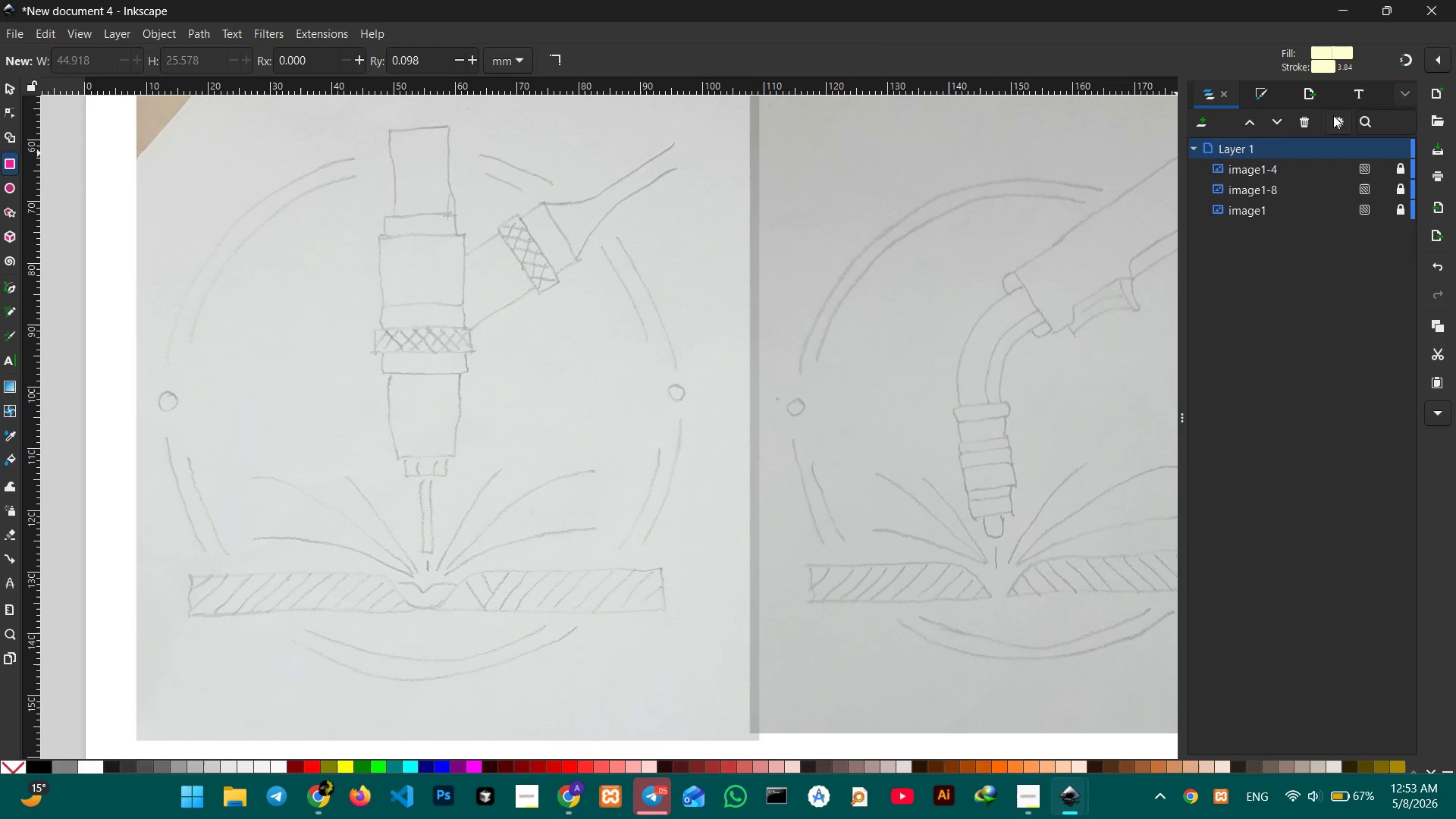 
left_click([1262, 96])
 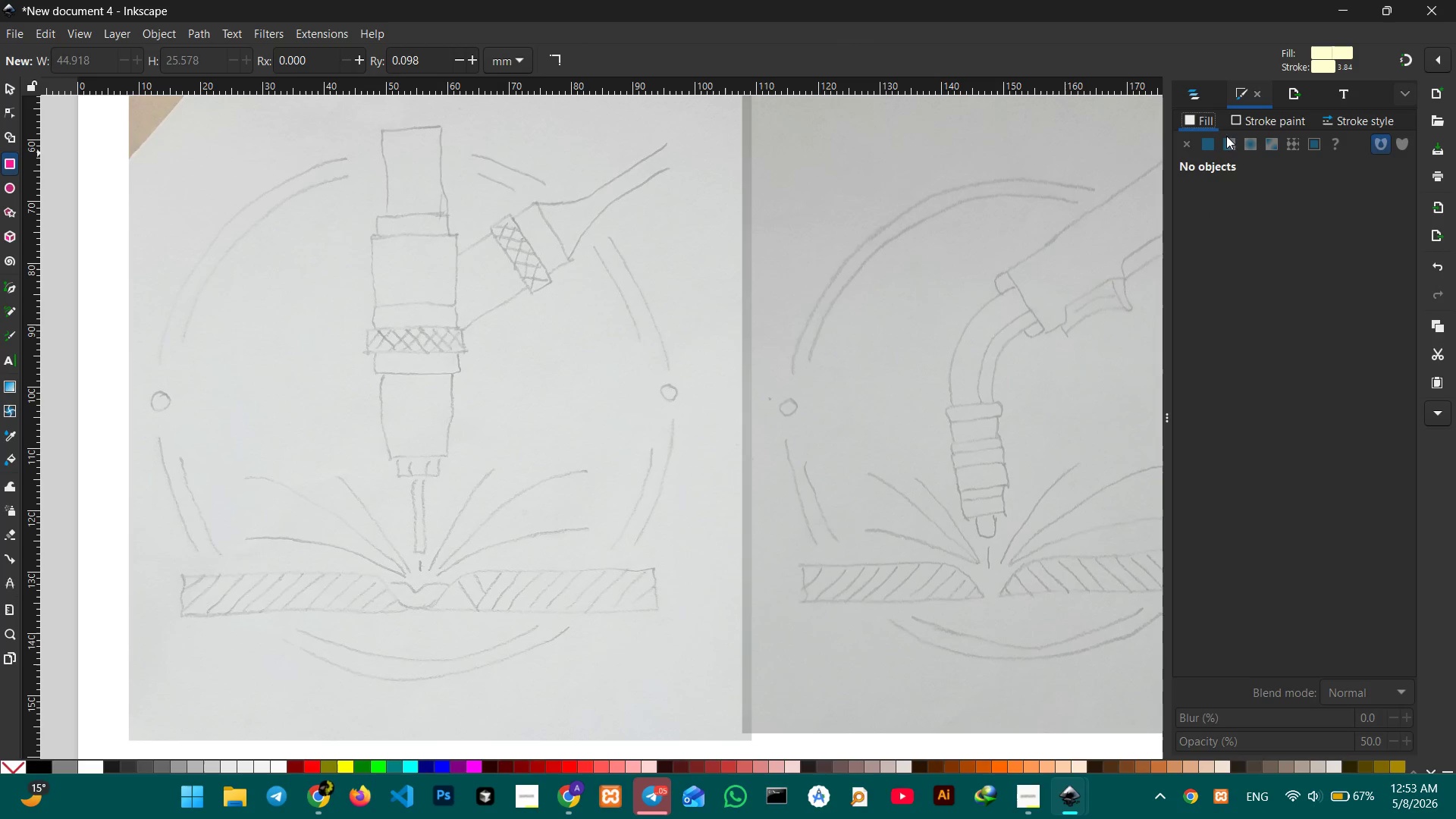 
left_click([1241, 115])
 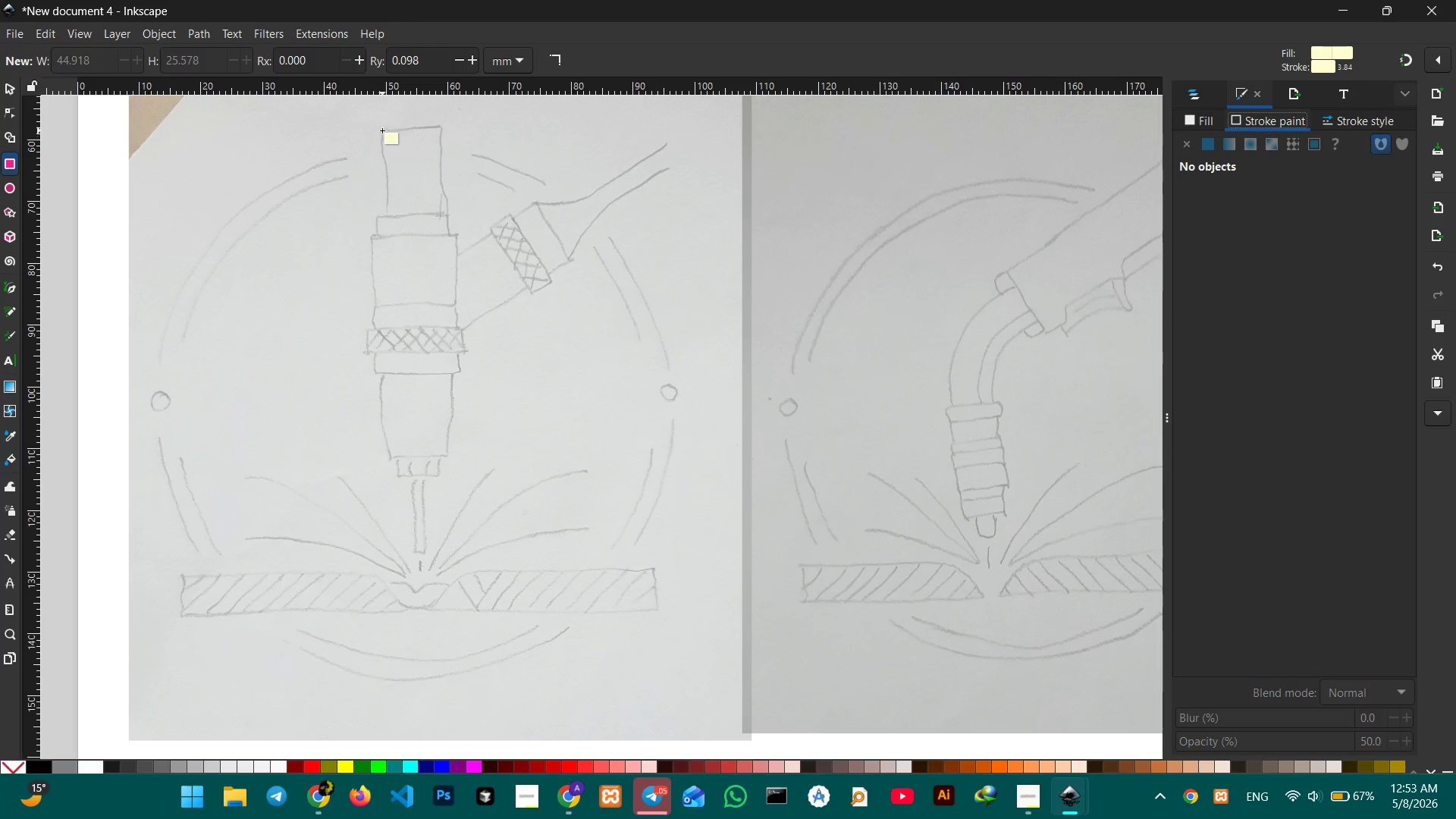 
left_click_drag(start_coordinate=[382, 130], to_coordinate=[444, 214])
 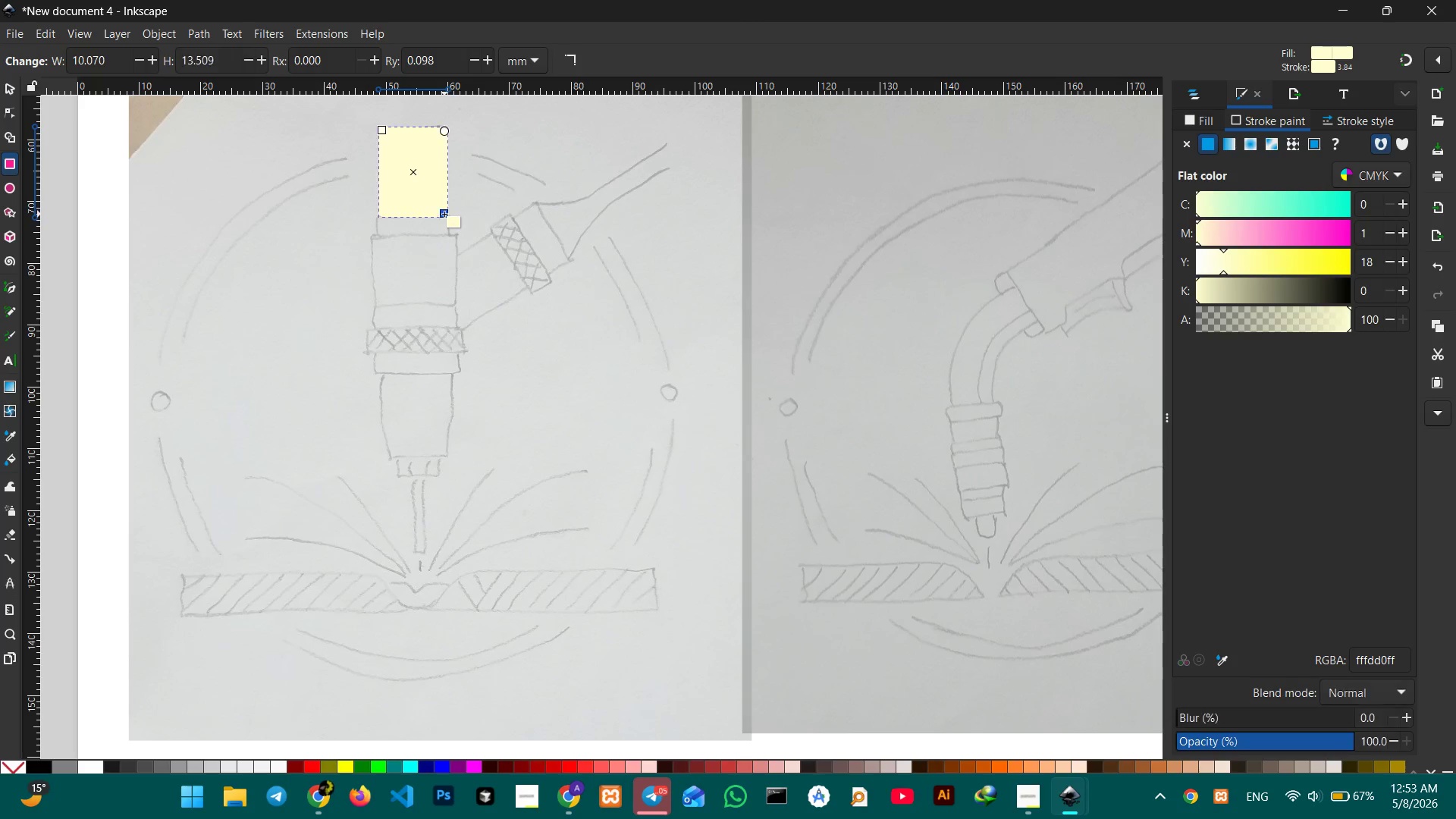 
hold_key(key=ControlLeft, duration=0.52)
 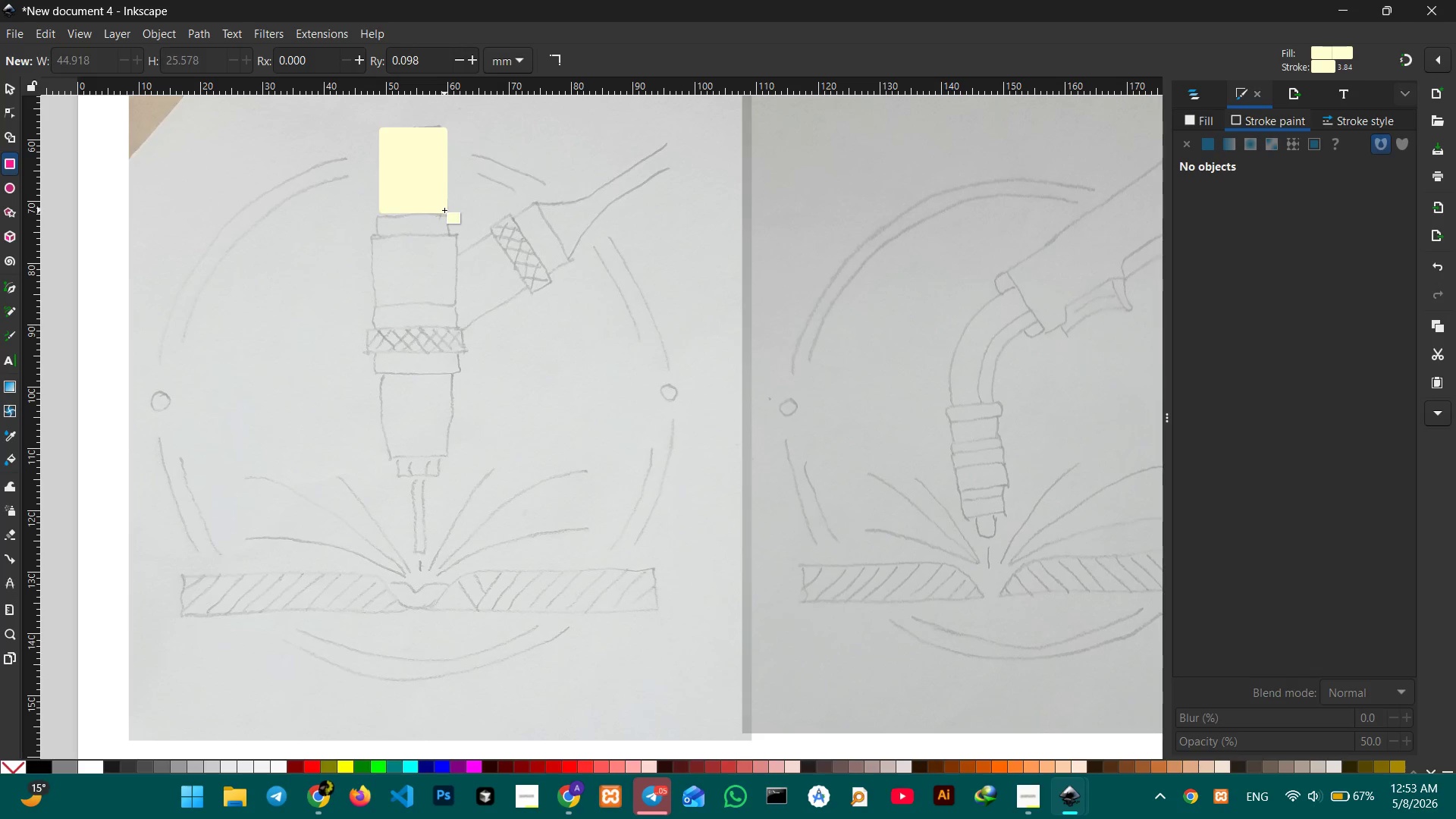 
left_click_drag(start_coordinate=[1196, 302], to_coordinate=[1374, 309])
 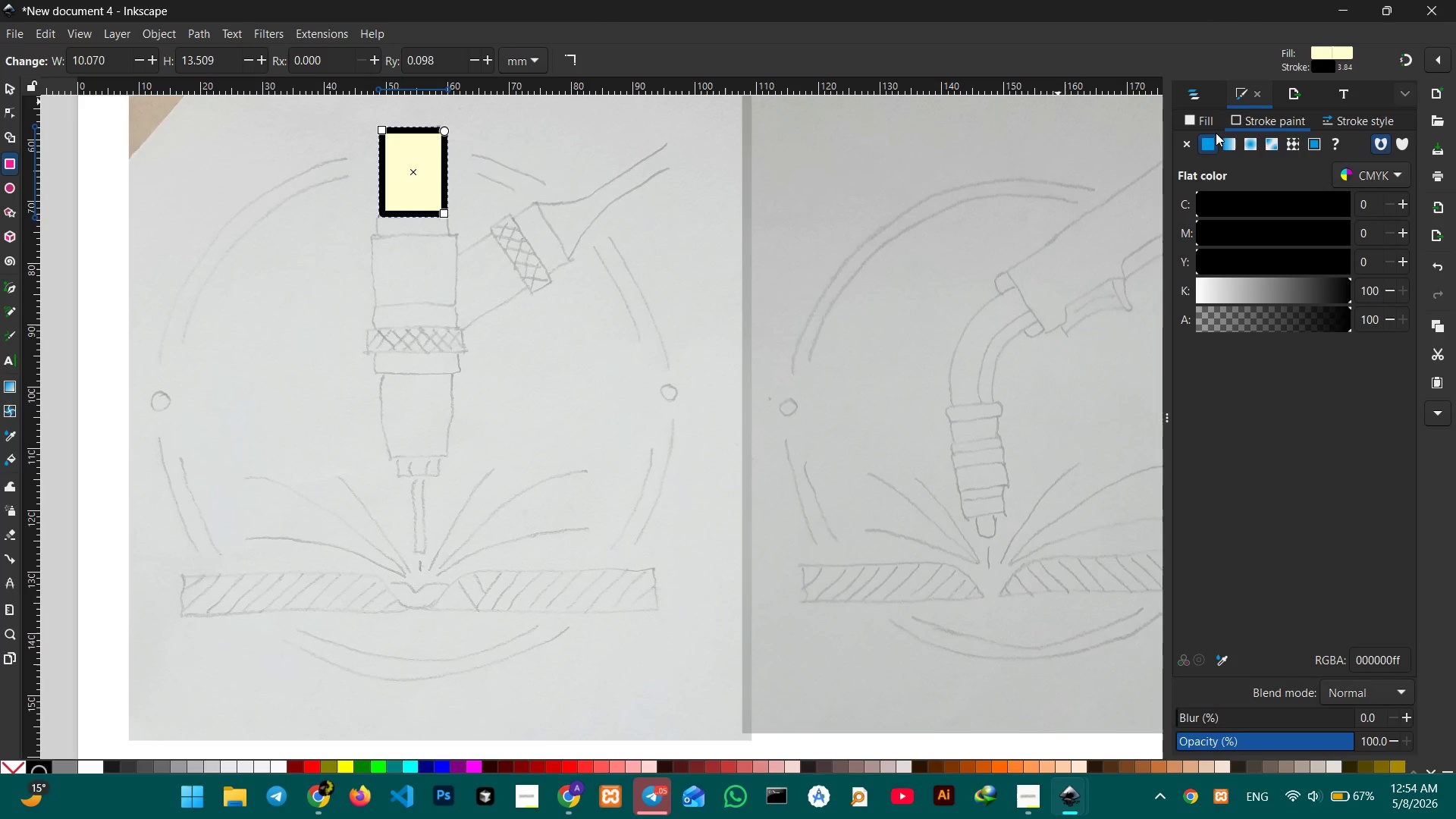 
left_click([1192, 116])
 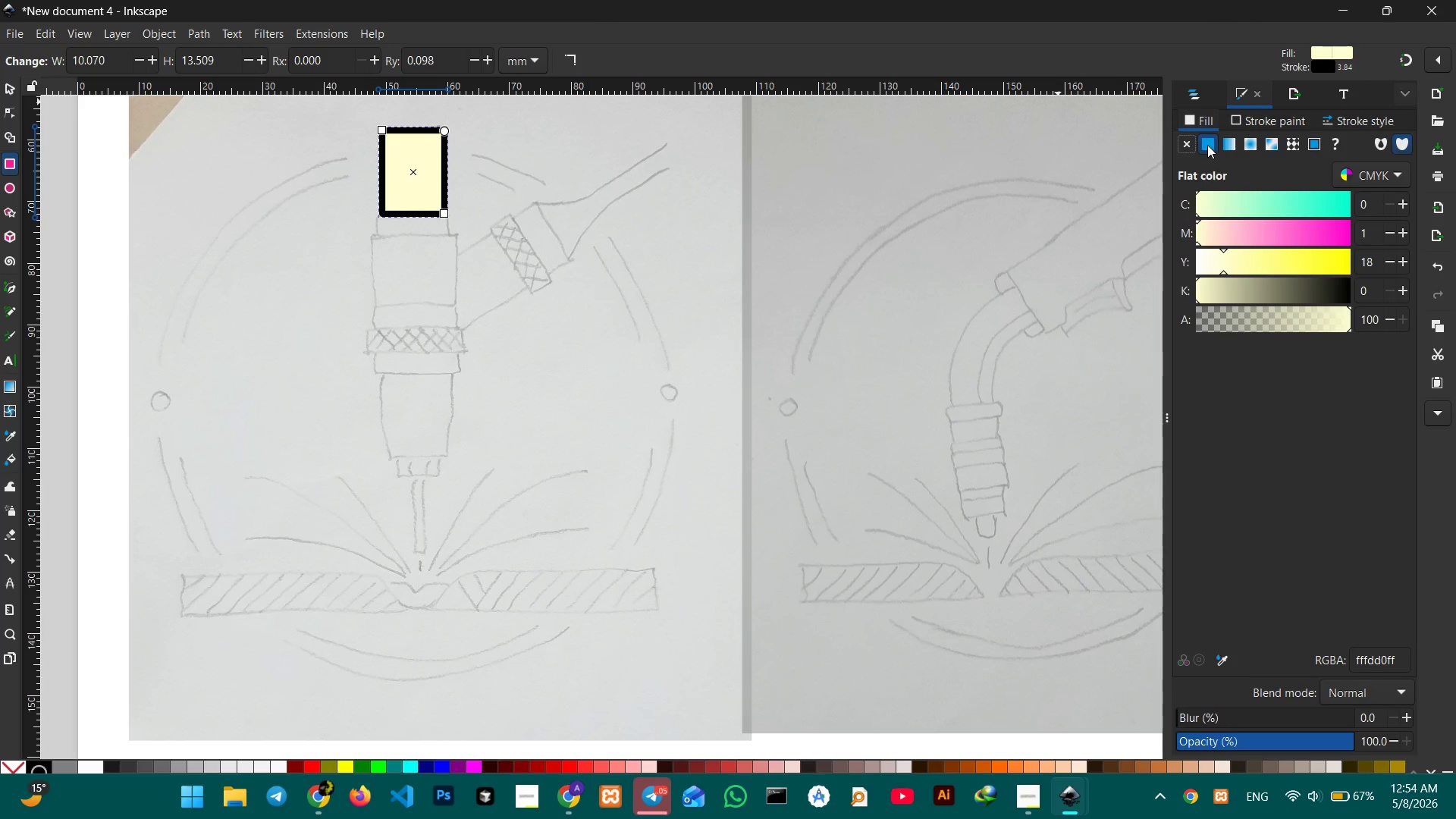 
left_click([1180, 145])
 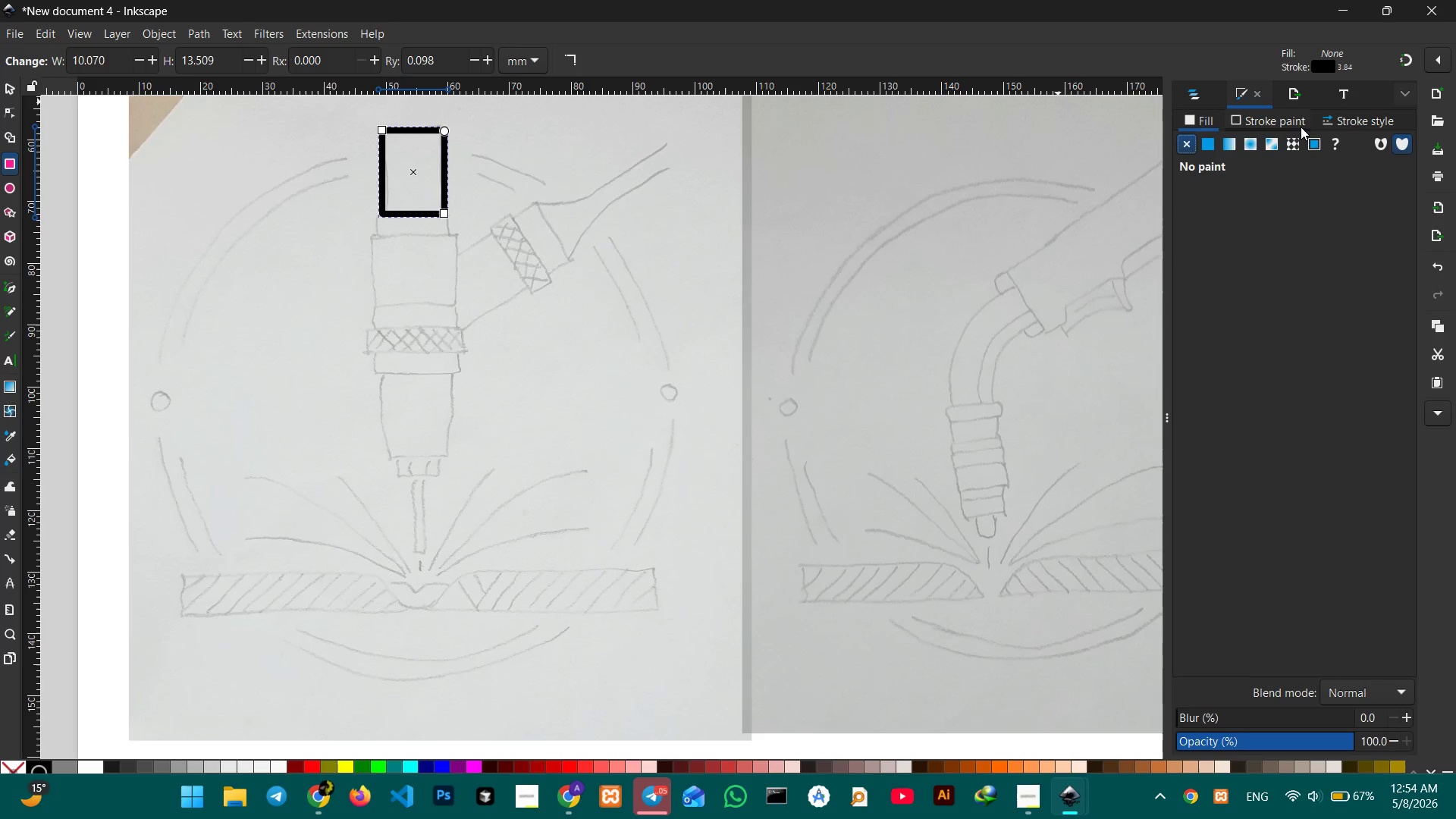 
left_click([1294, 125])
 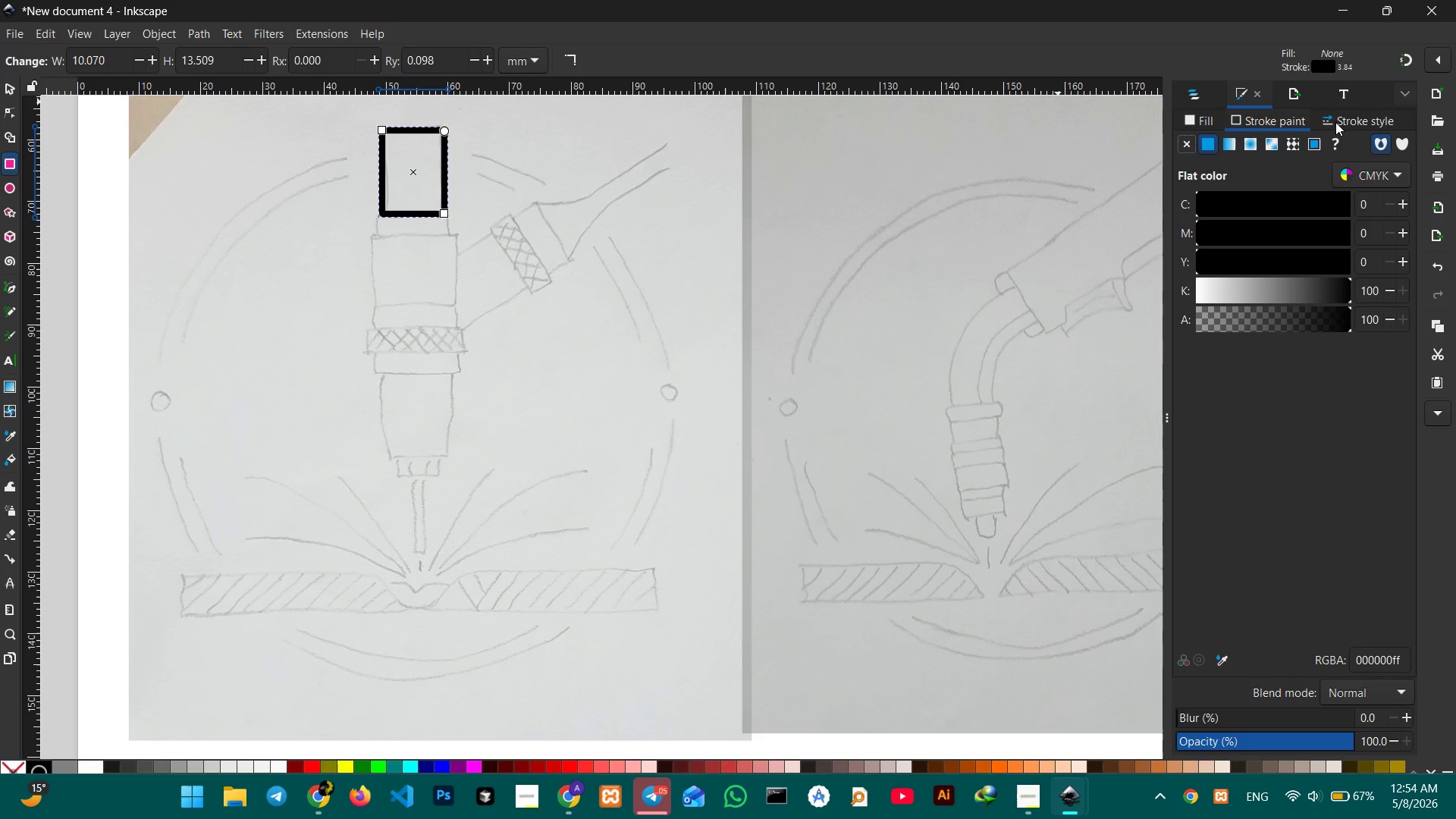 
double_click([1340, 122])
 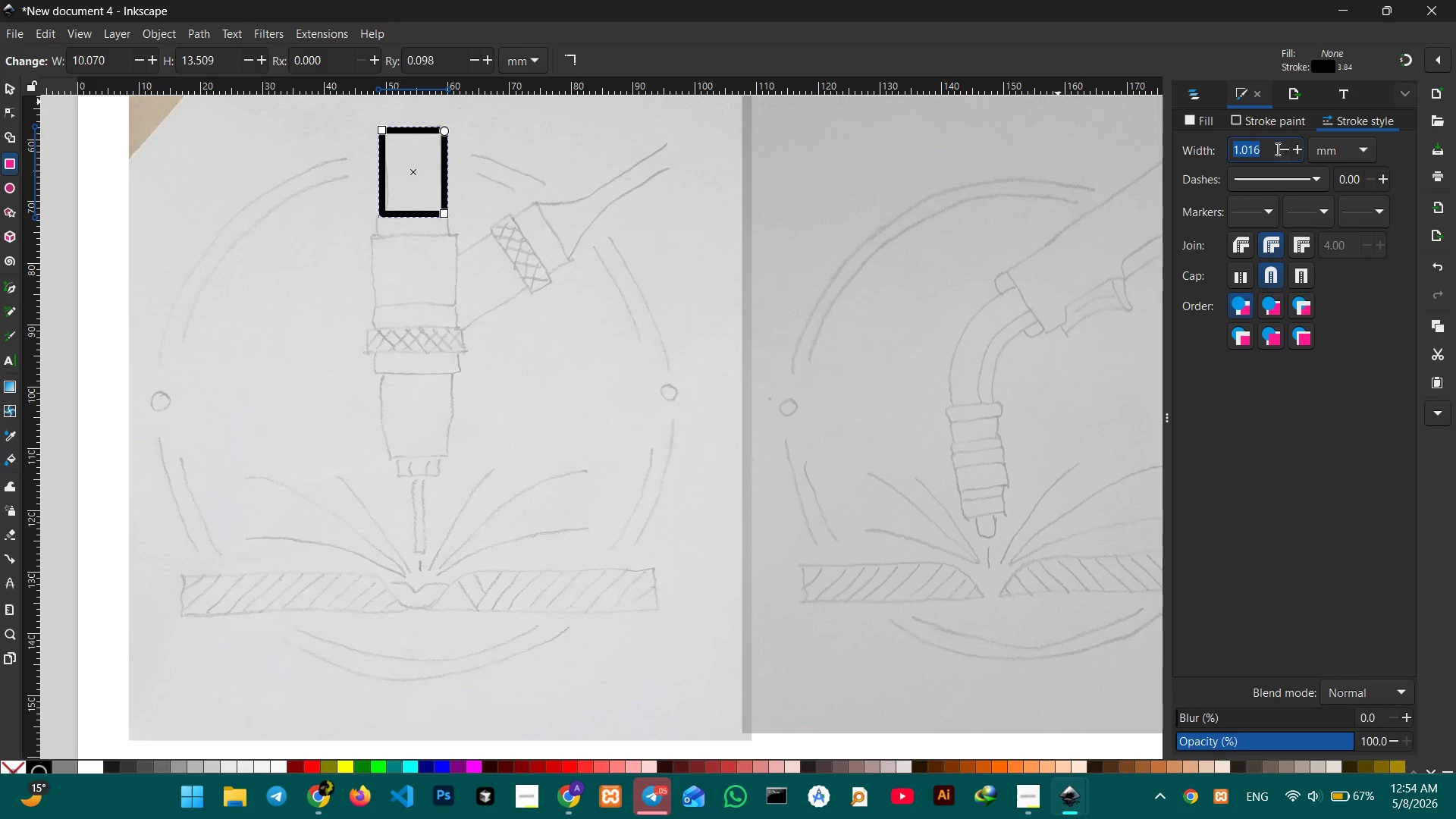 
left_click_drag(start_coordinate=[1271, 149], to_coordinate=[1223, 149])
 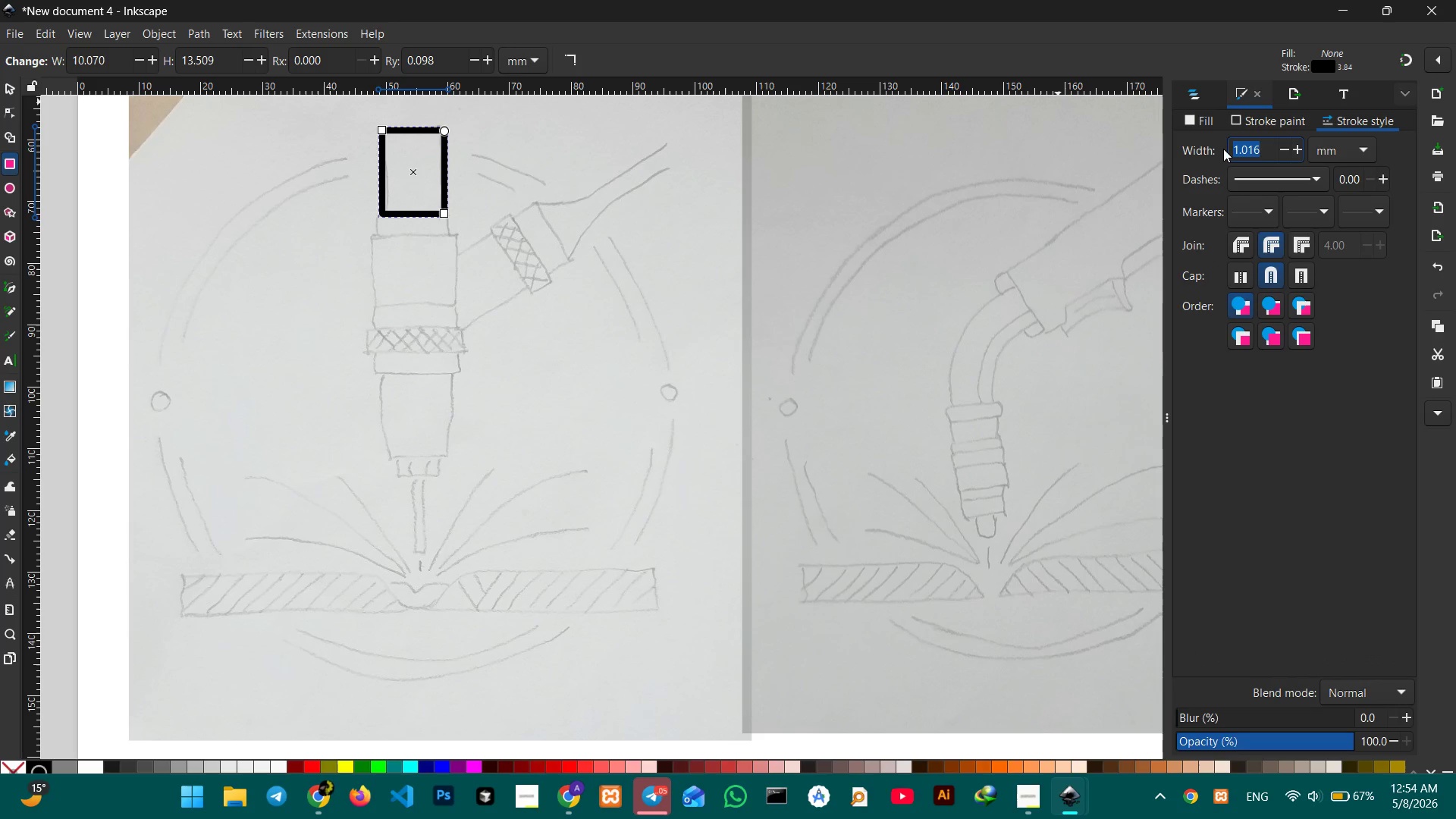 
key(Numpad0)
 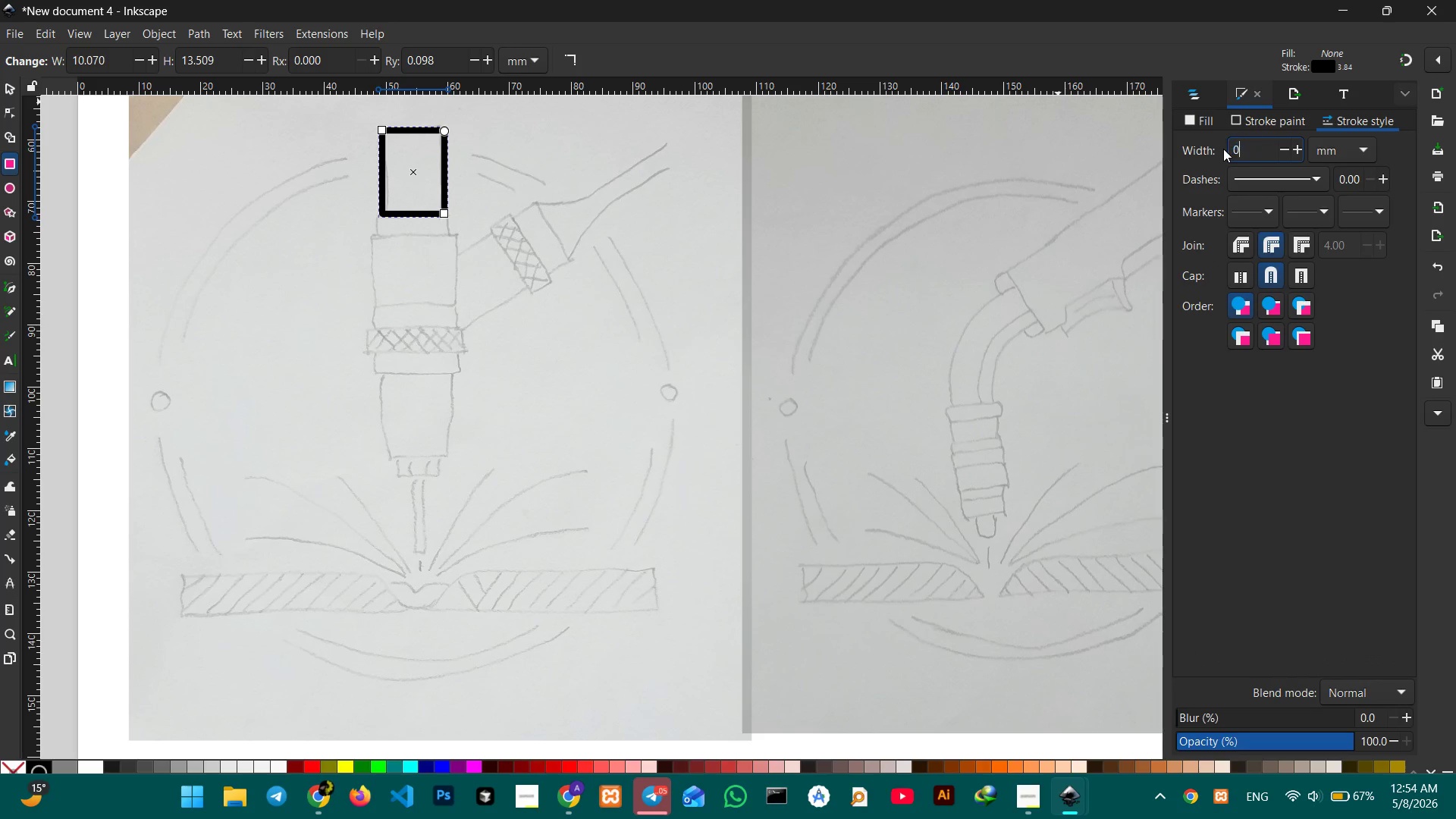 
key(NumpadDecimal)
 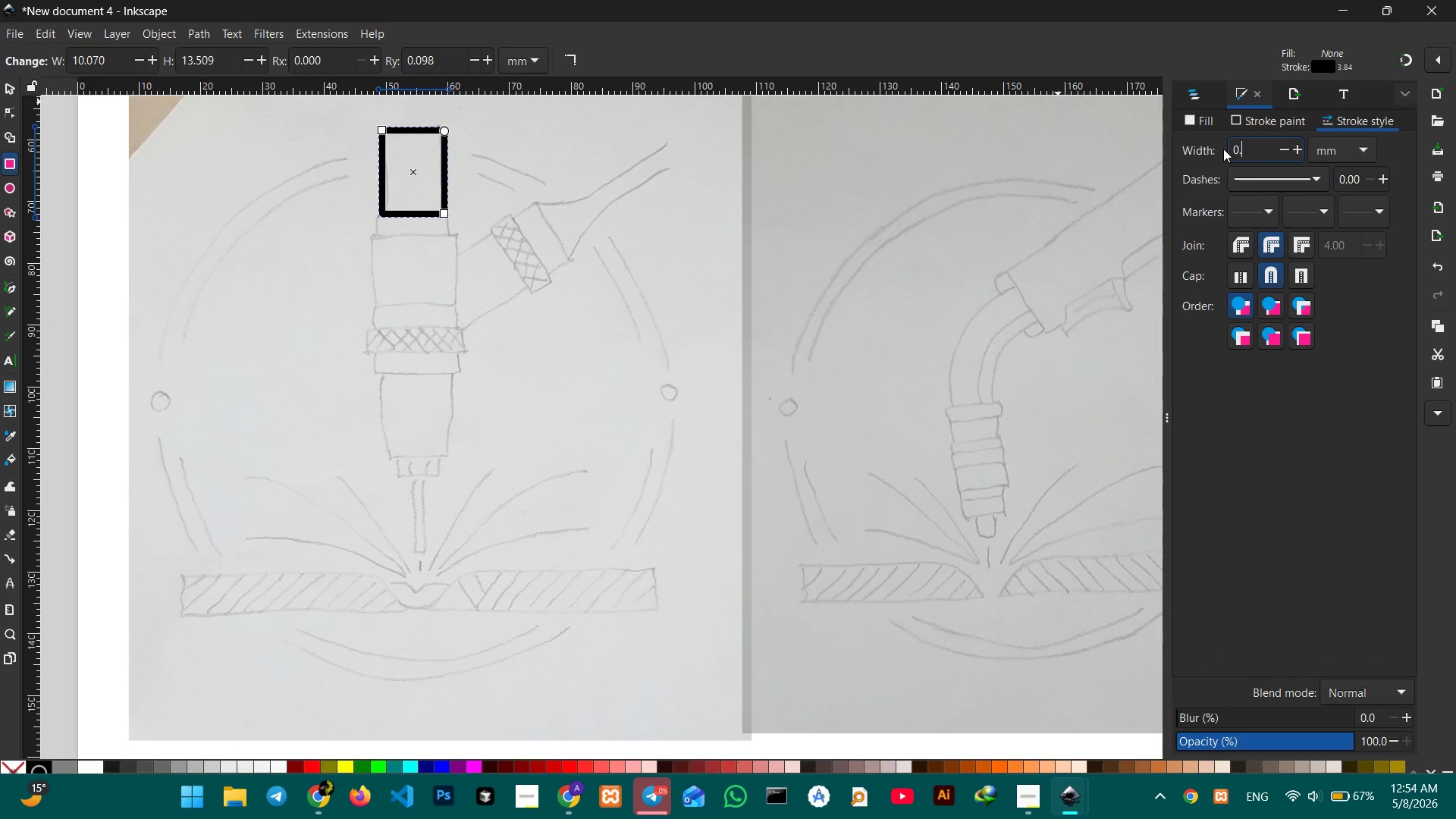 
key(Numpad0)
 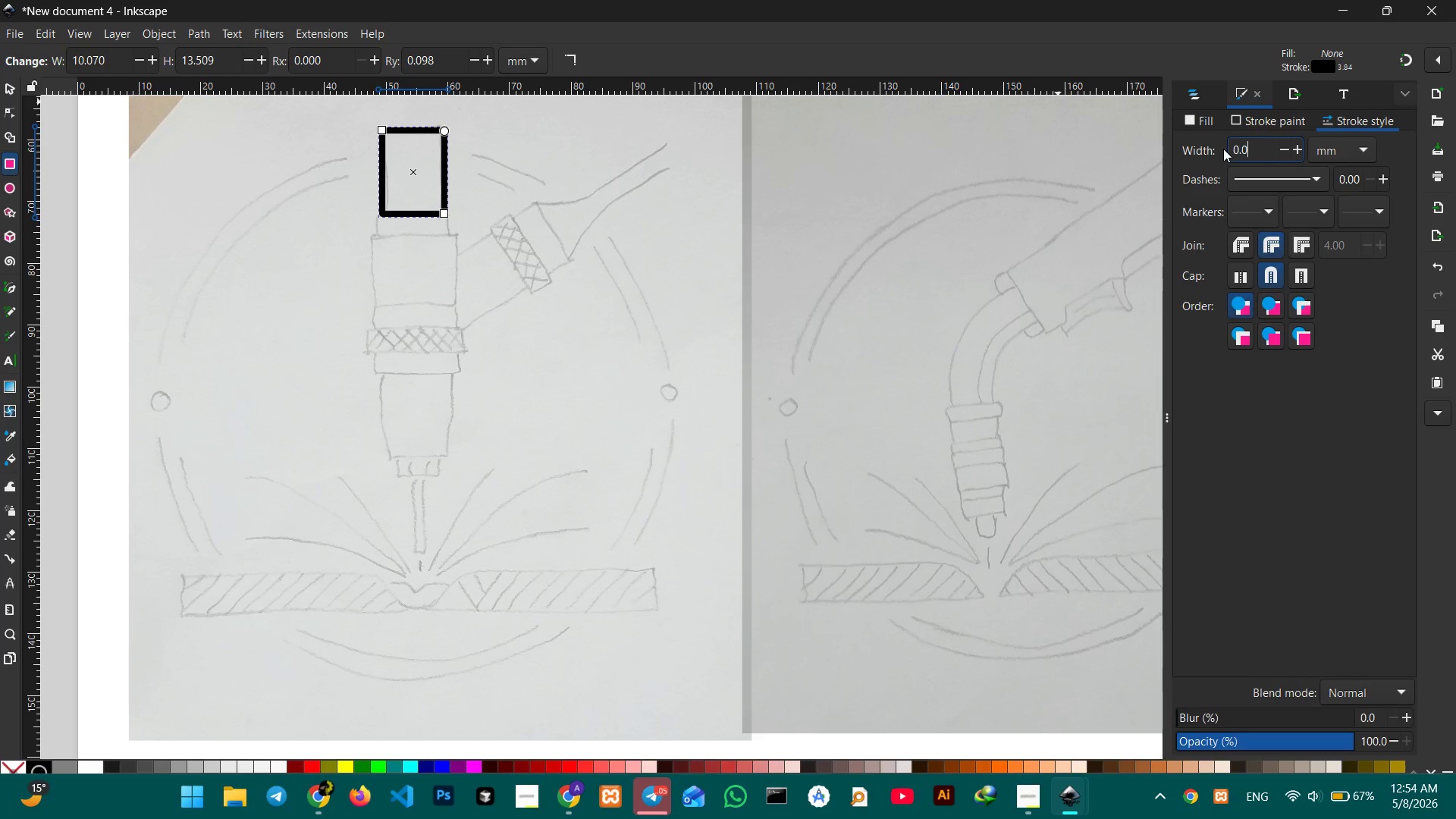 
key(Numpad0)
 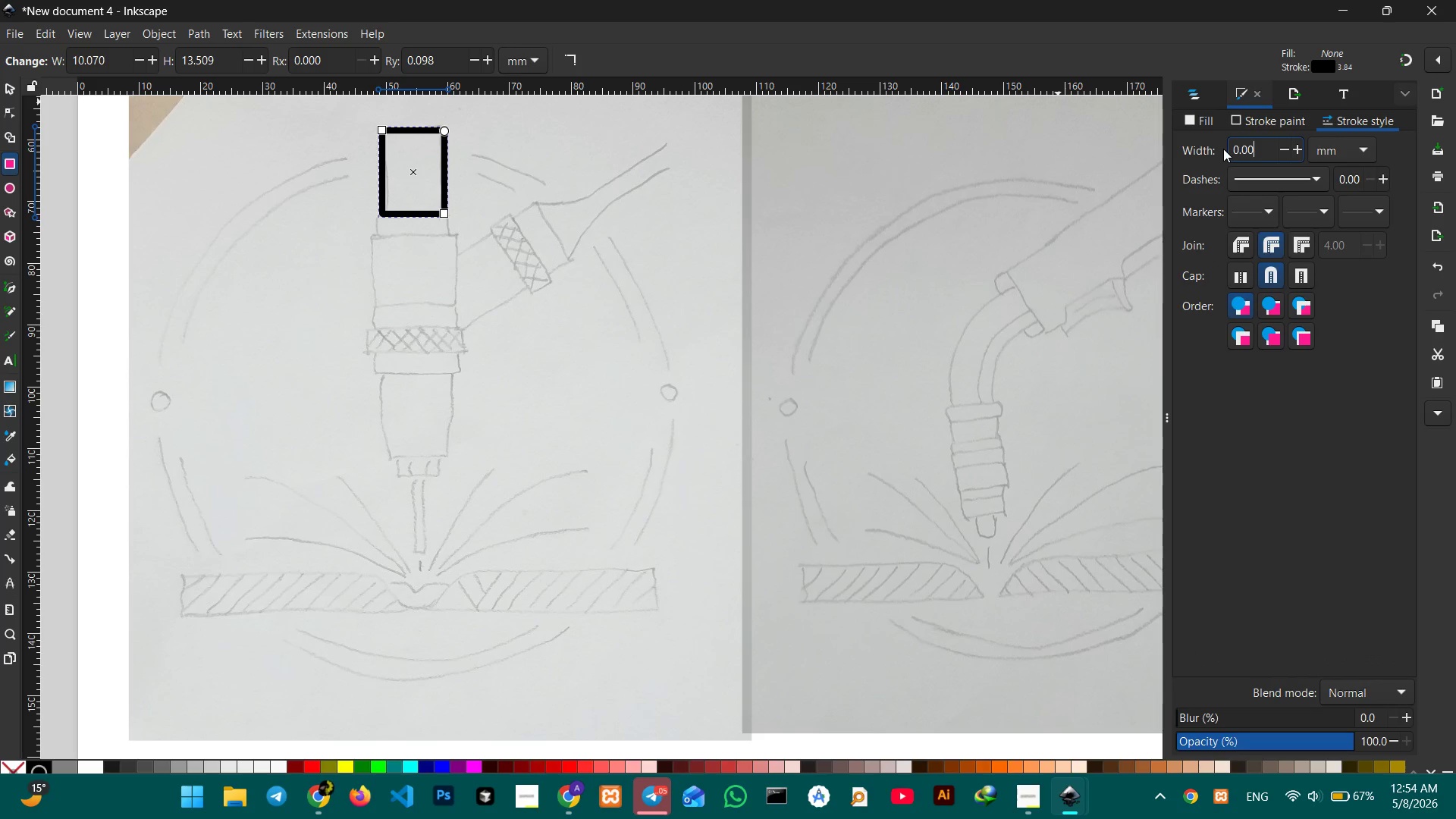 
key(Numpad2)
 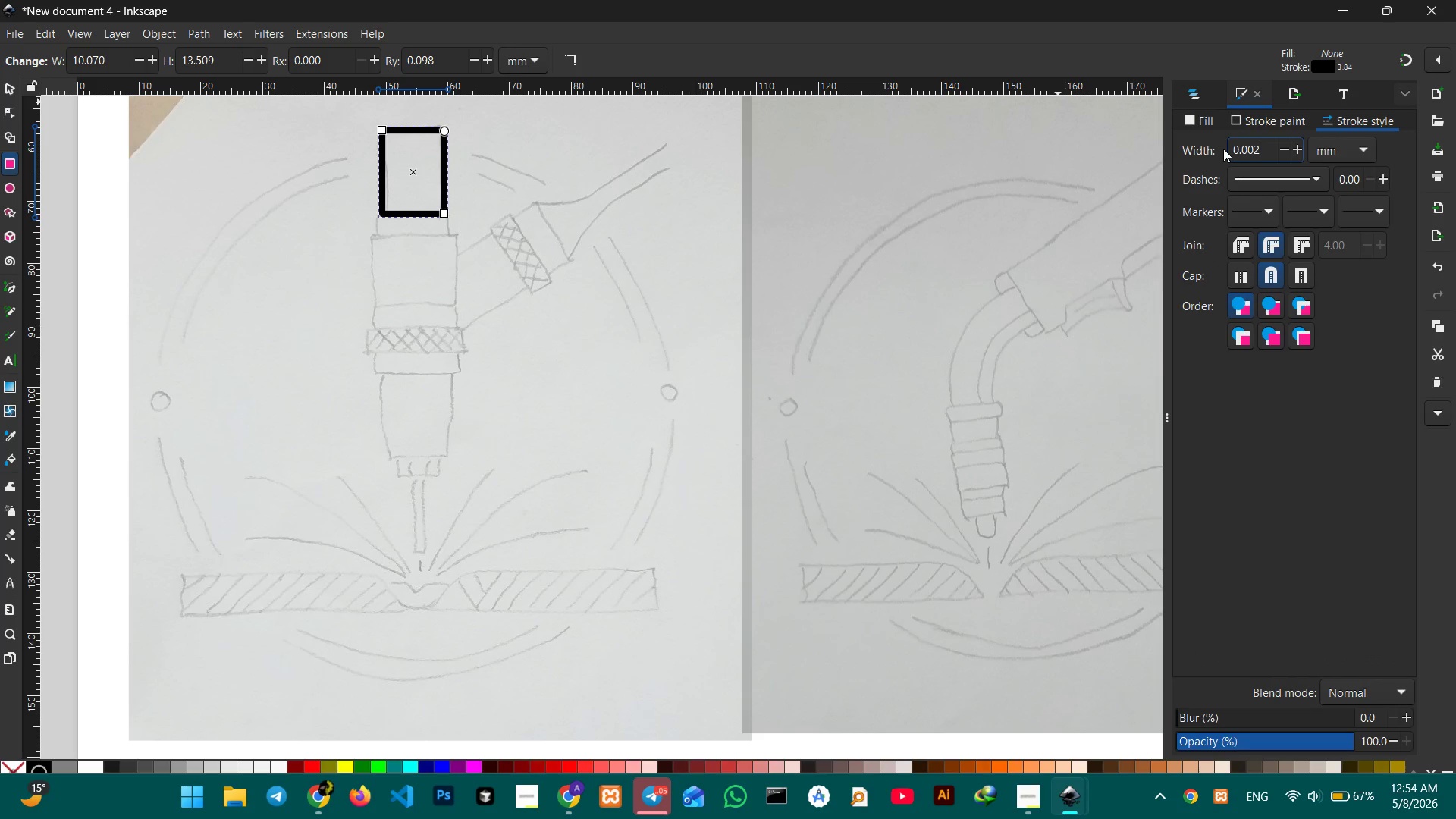 
key(Enter)
 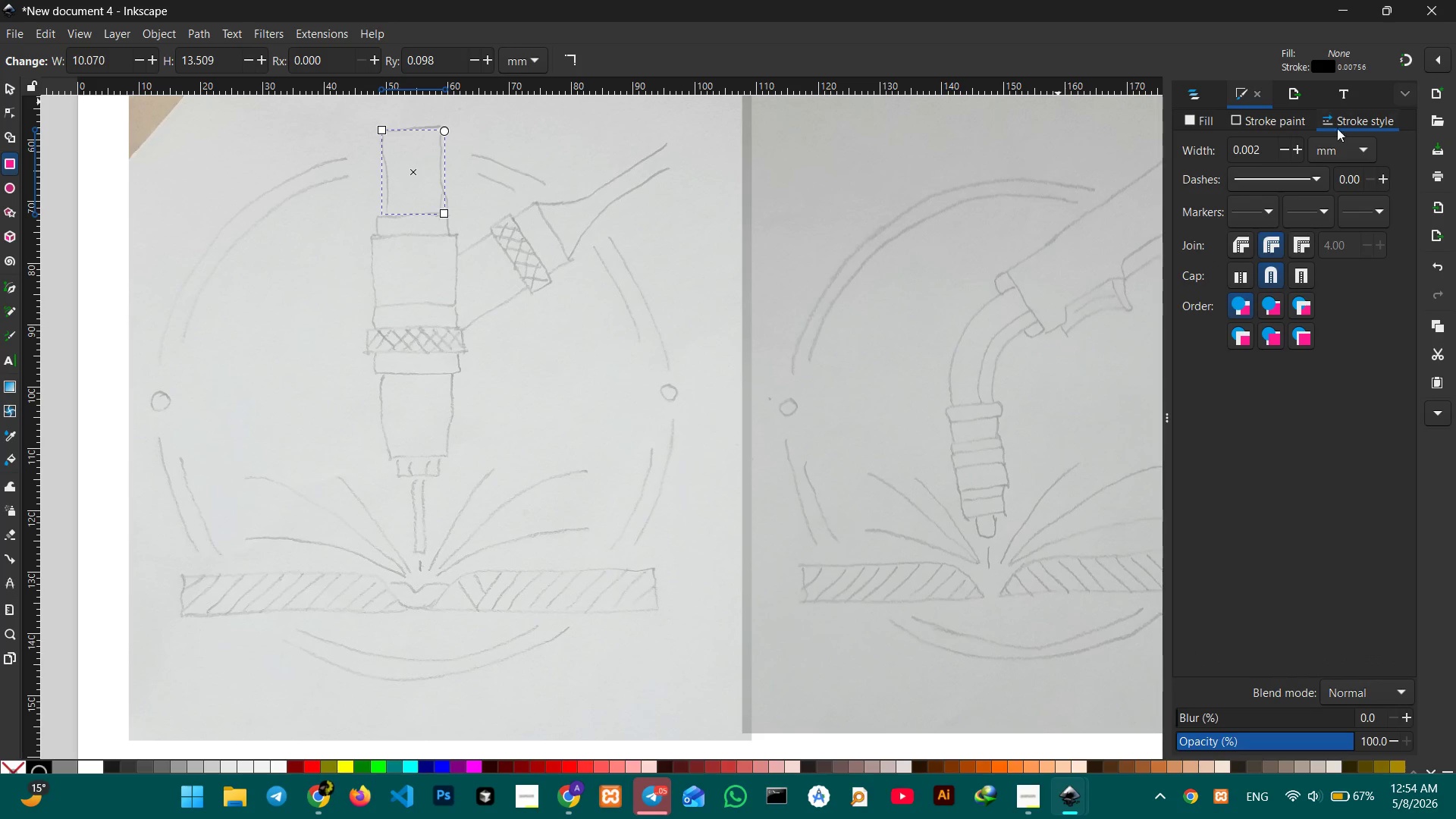 
left_click([1263, 150])
 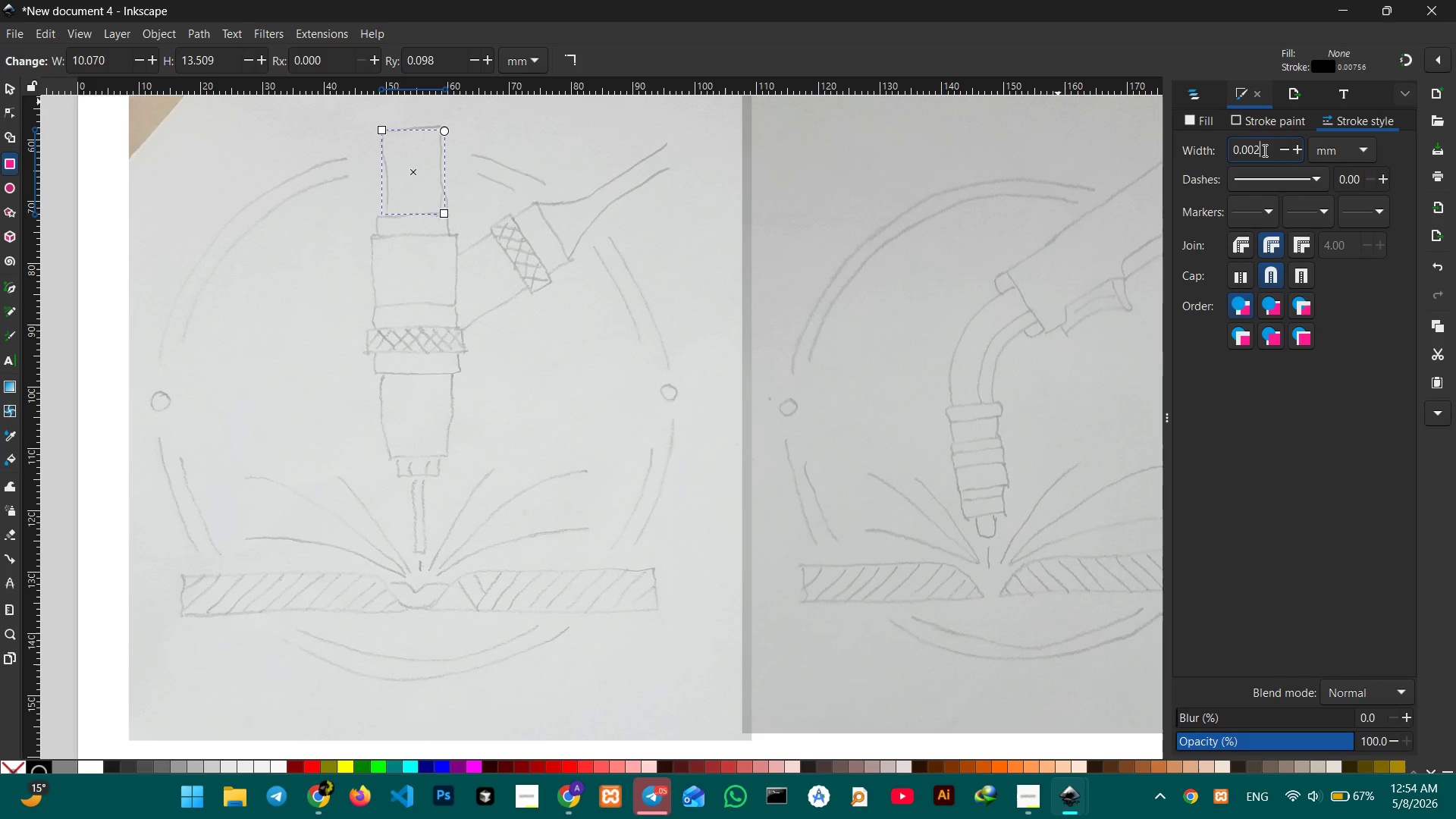 
key(Backspace)
 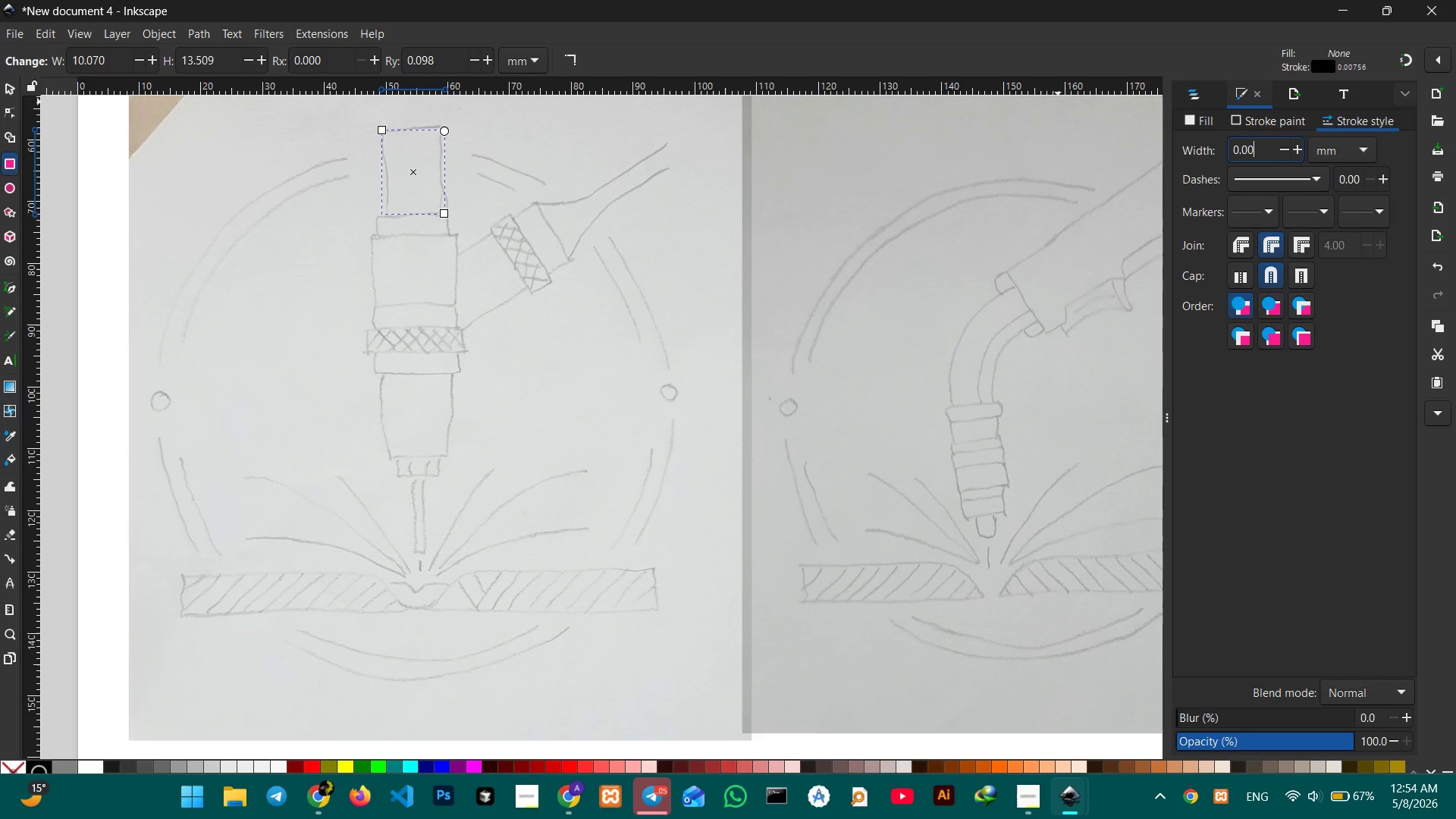 
key(Backspace)
 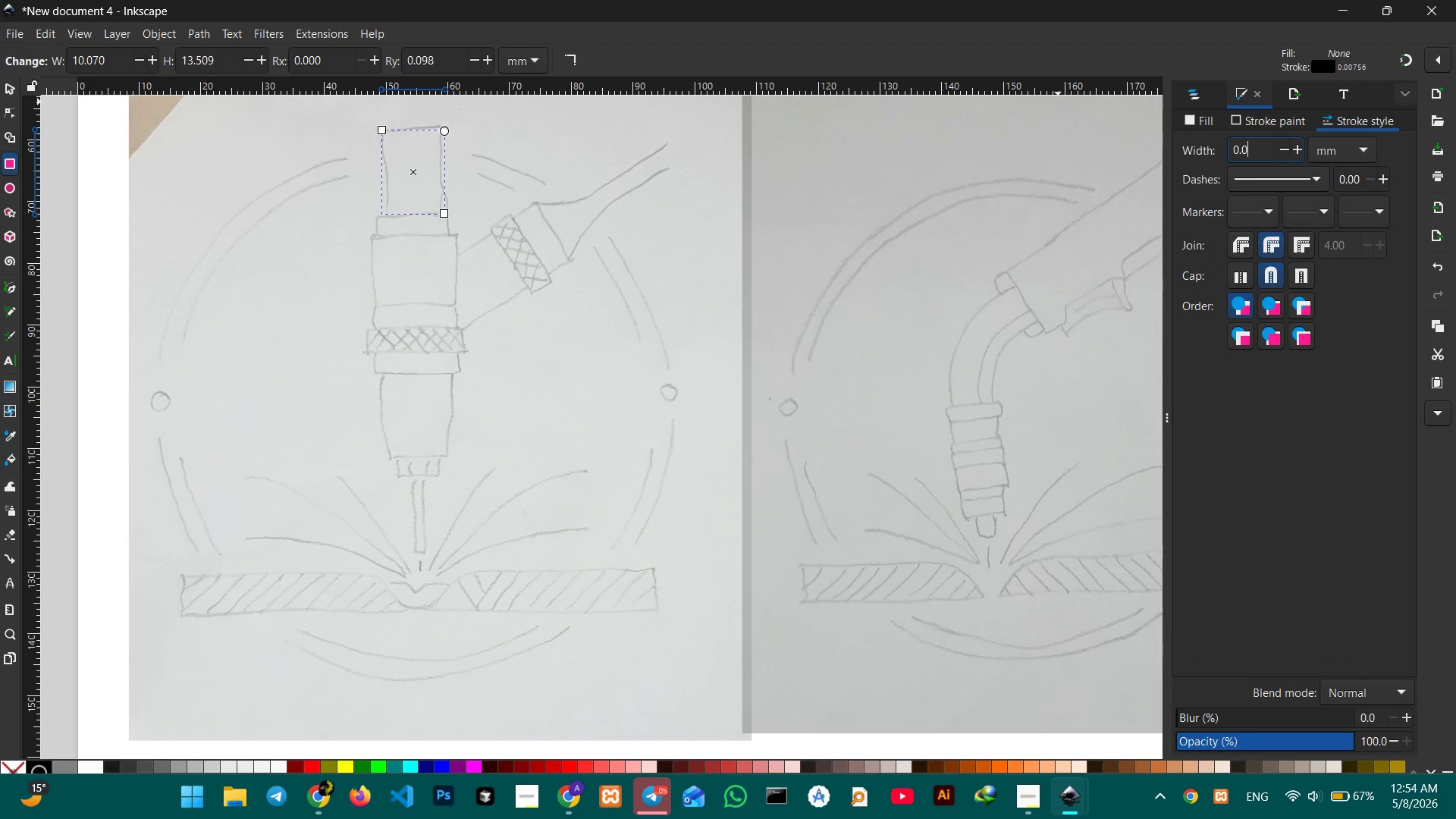 
key(Numpad2)
 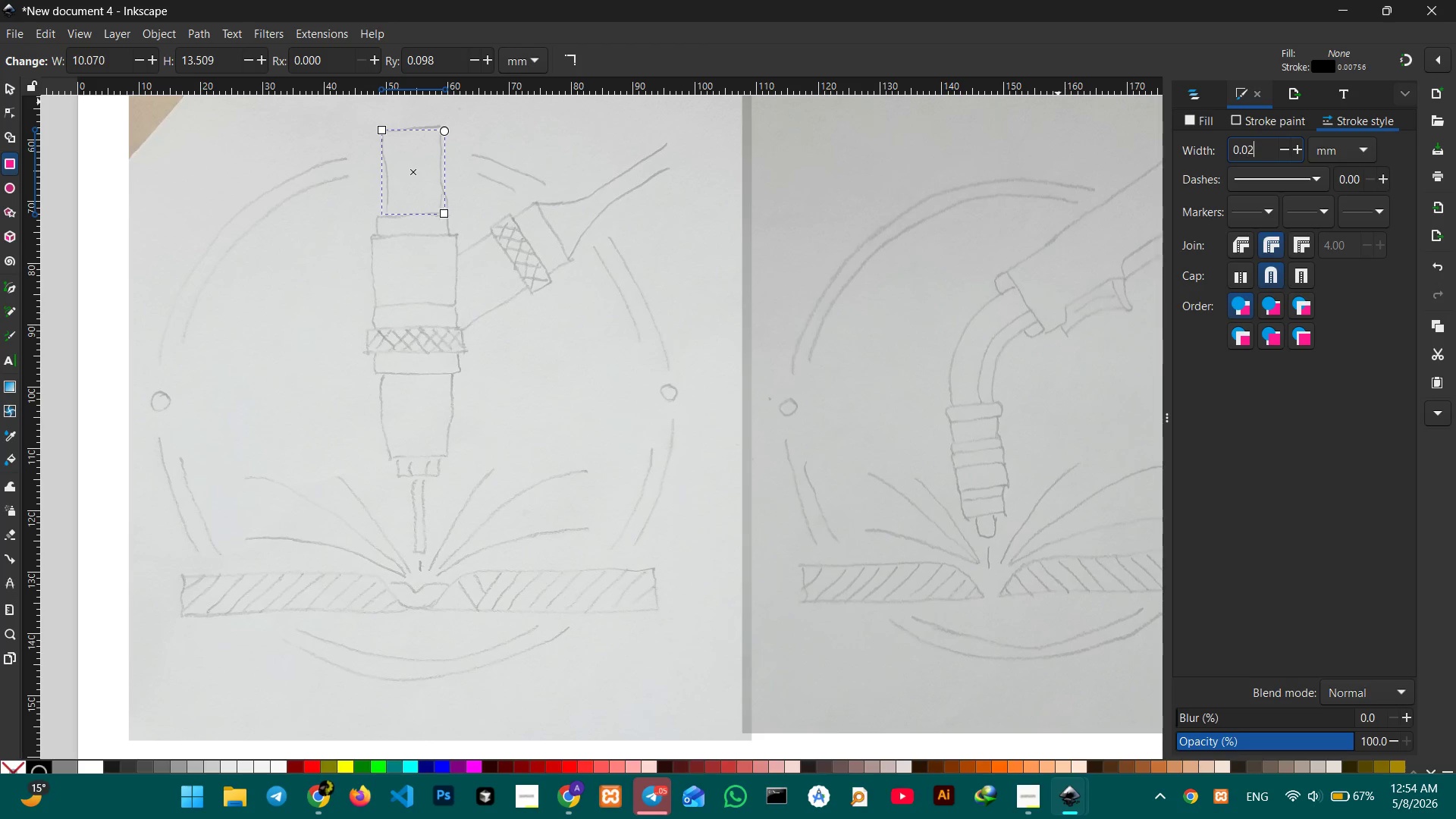 
key(Numpad0)
 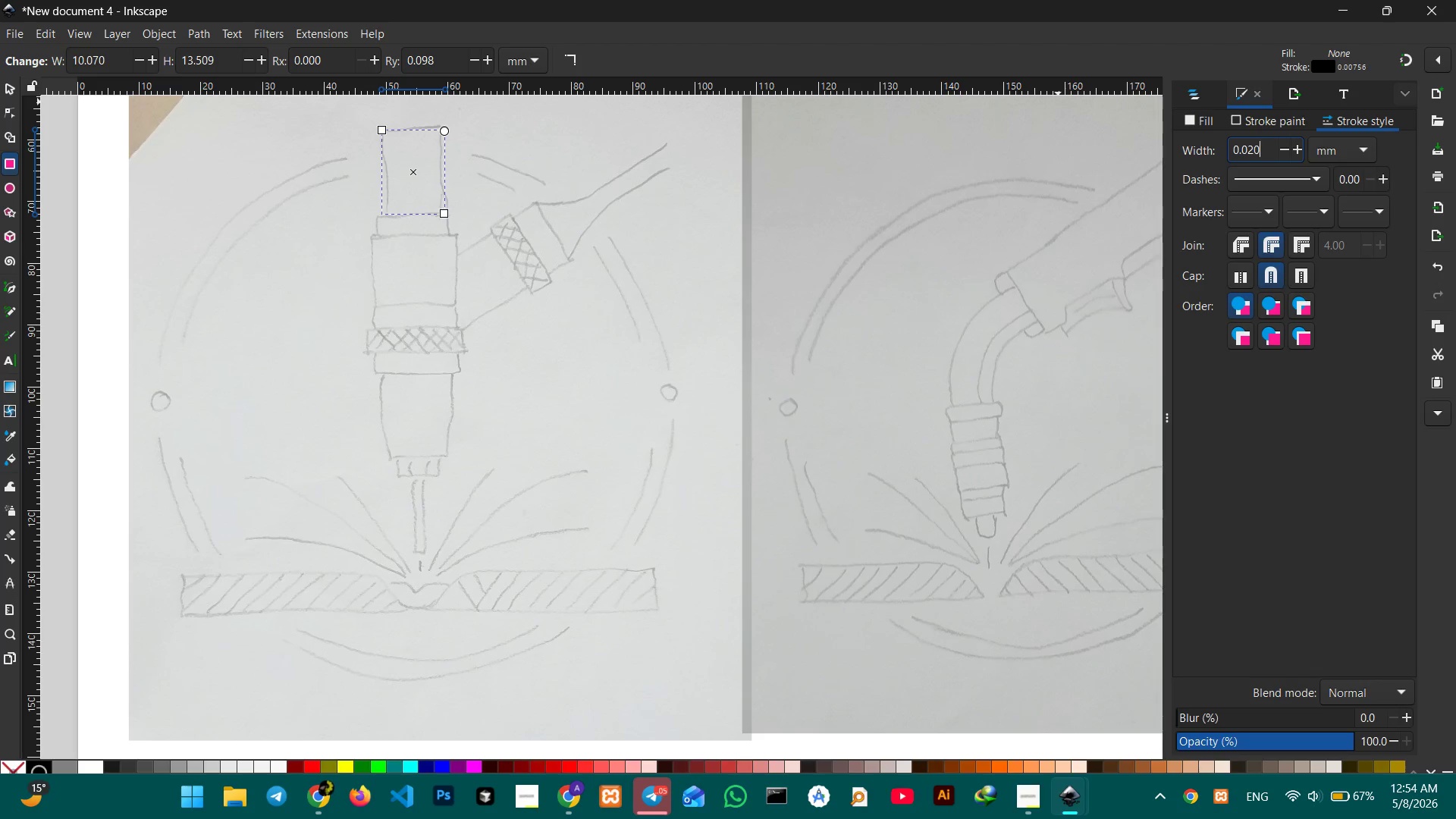 
key(Enter)
 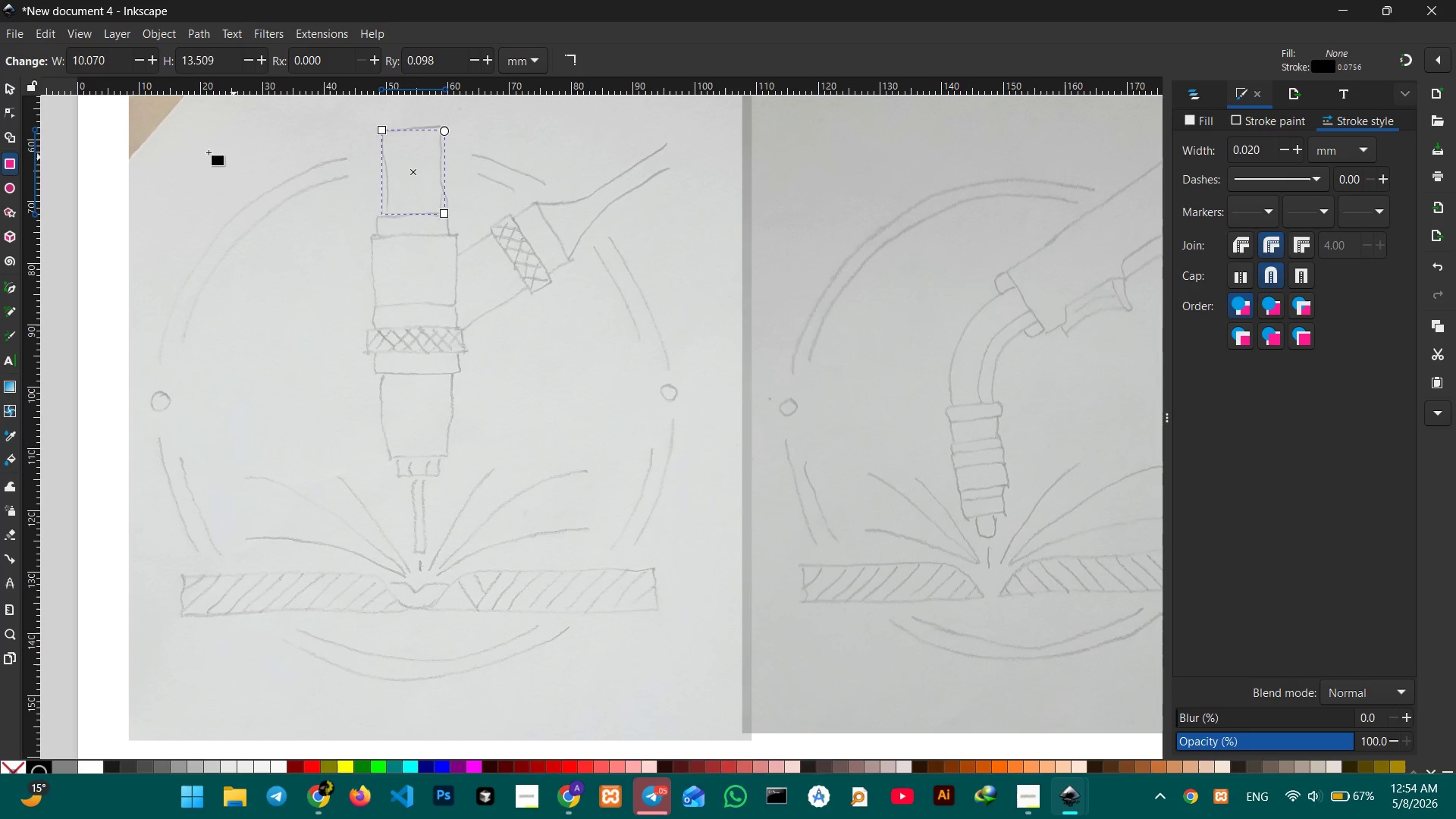 
left_click([6, 89])
 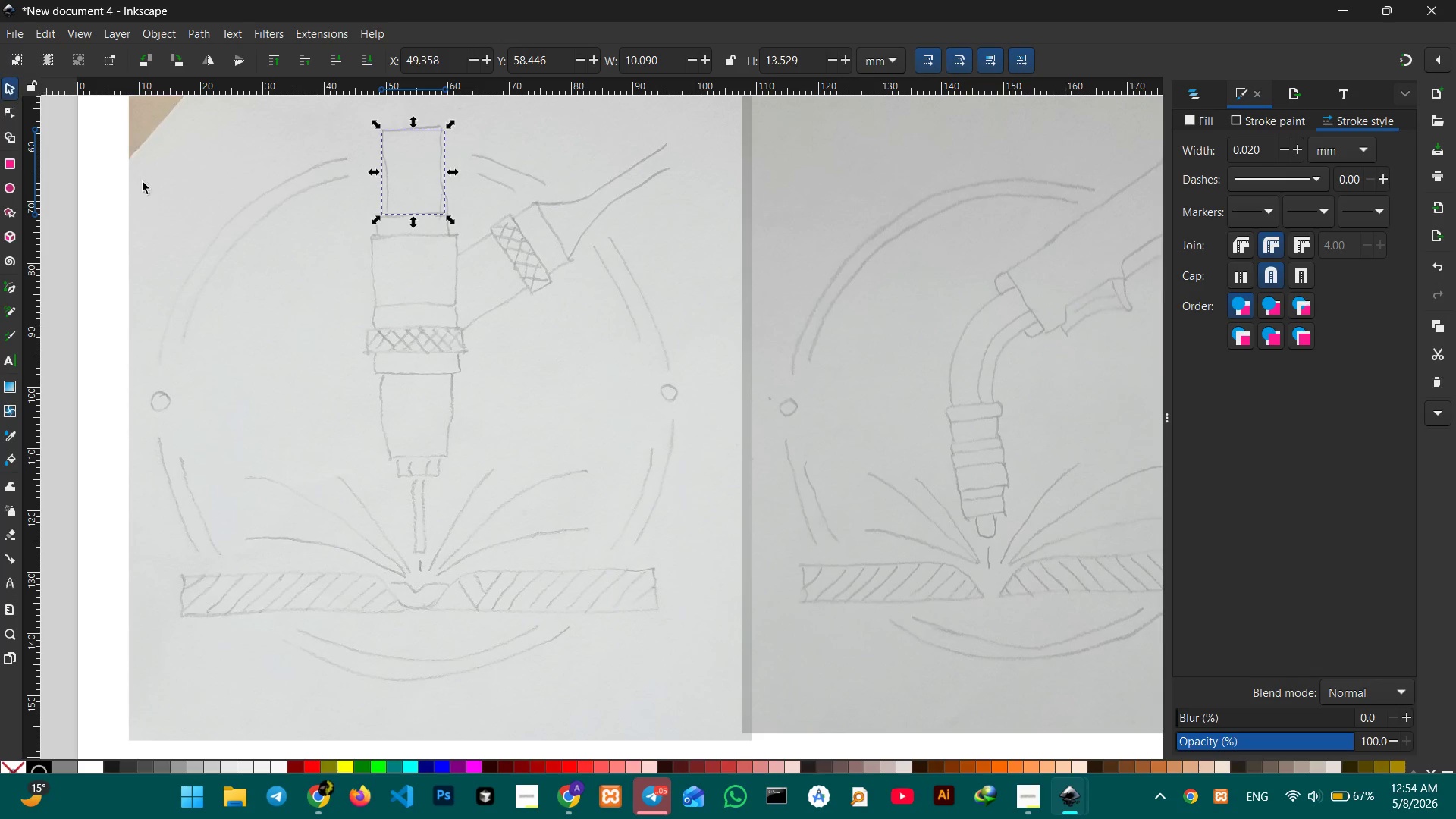 
double_click([169, 217])
 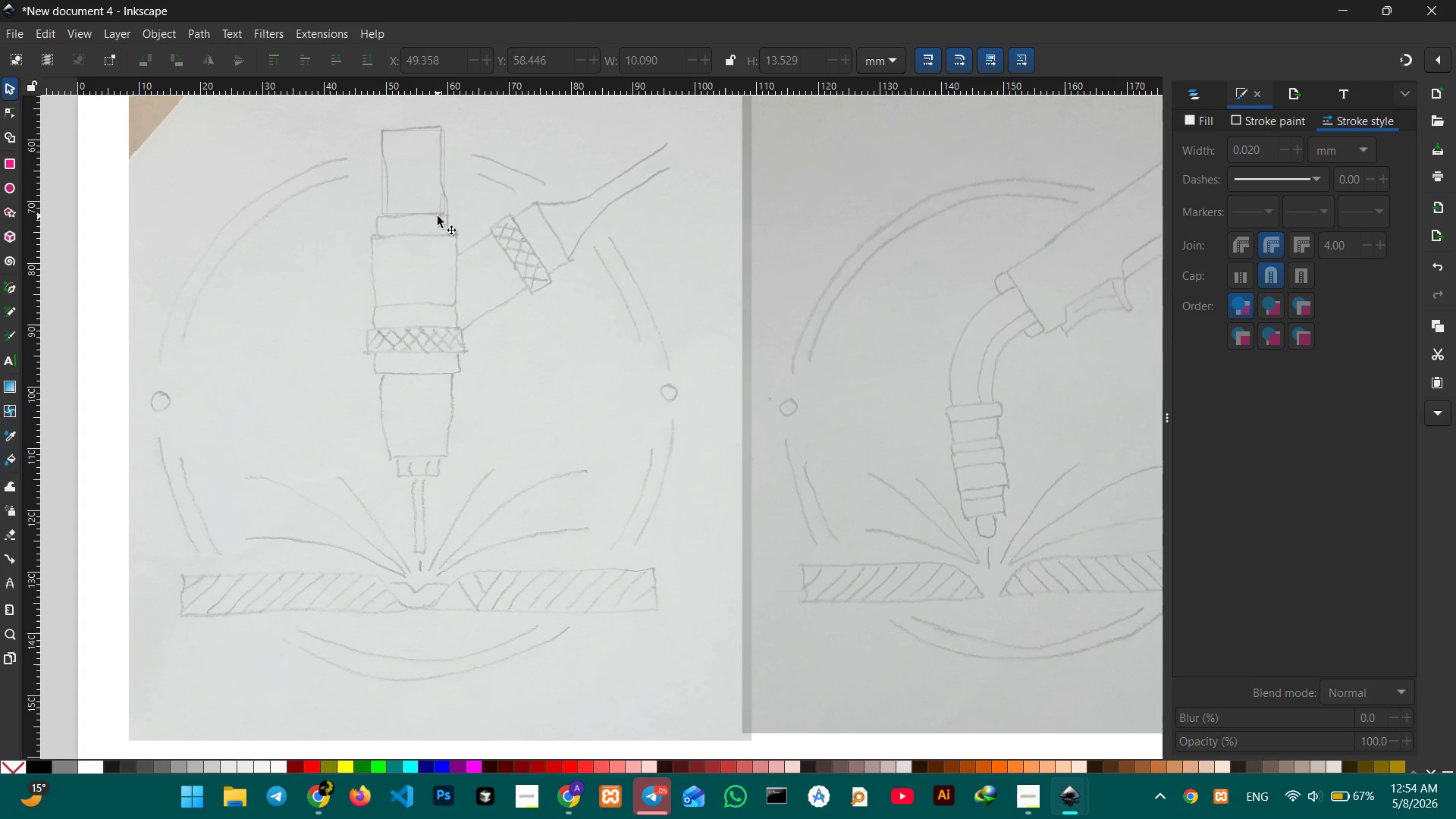 
left_click([438, 214])
 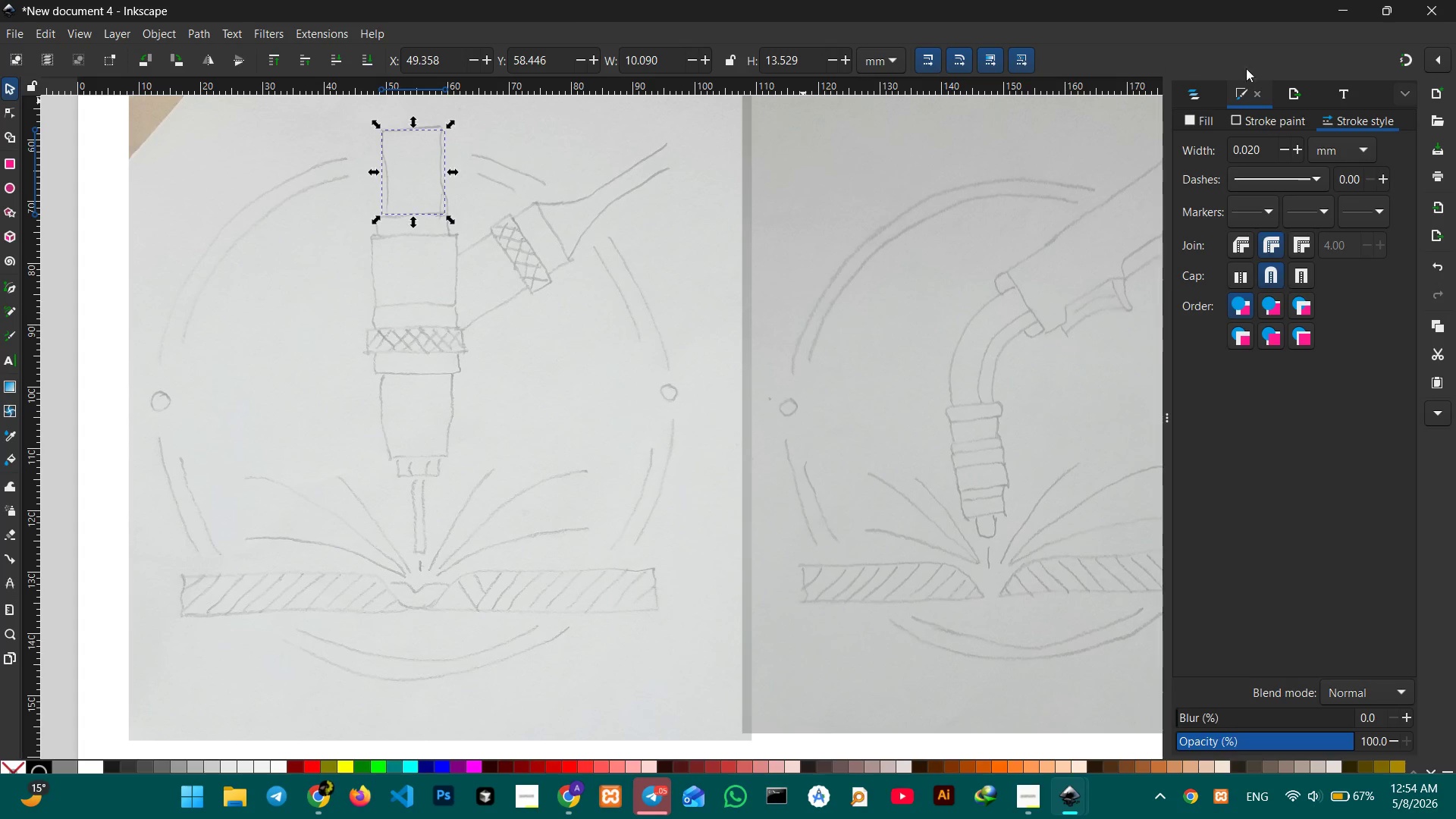 
left_click([1266, 155])
 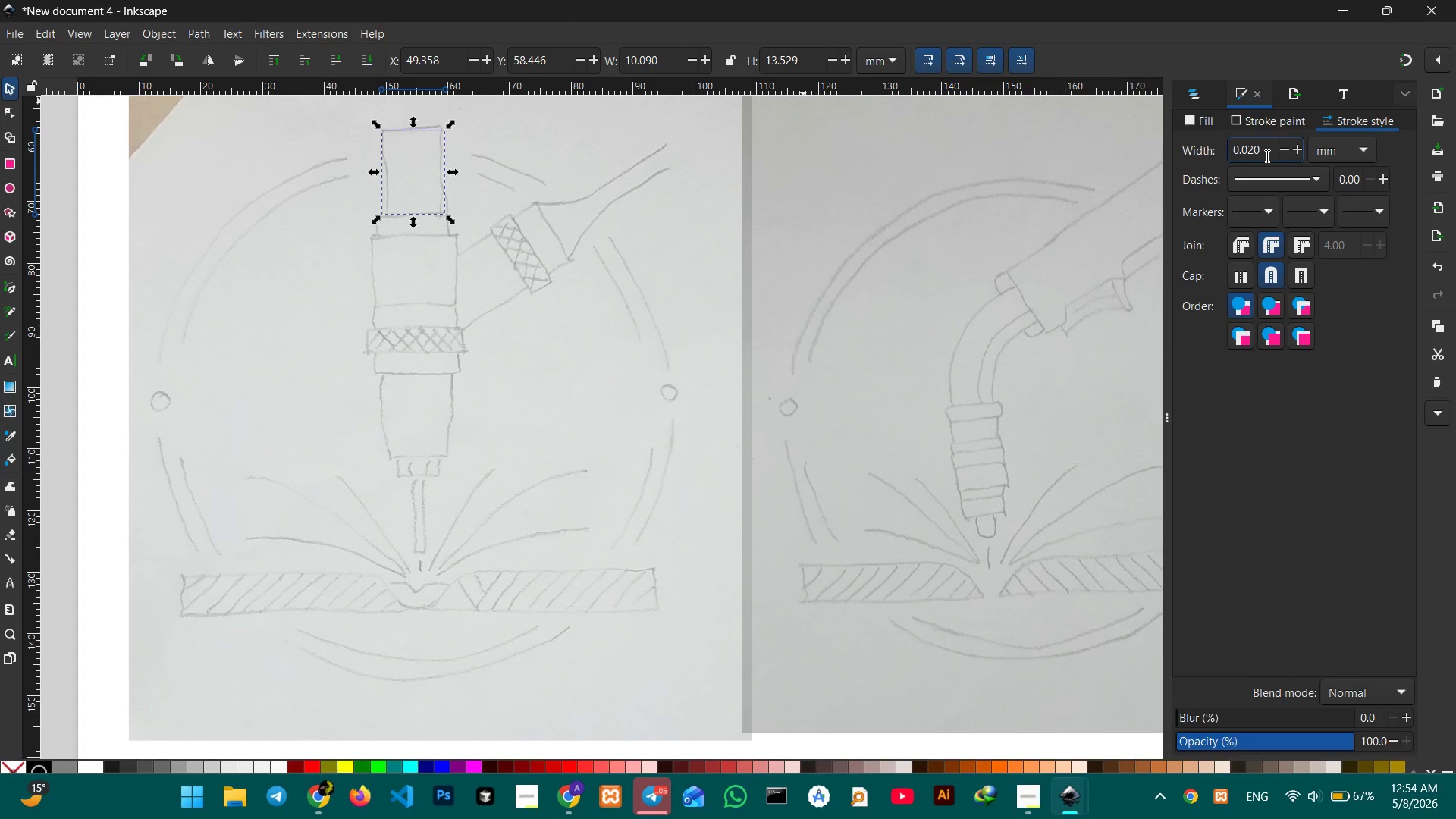 
key(Backspace)
 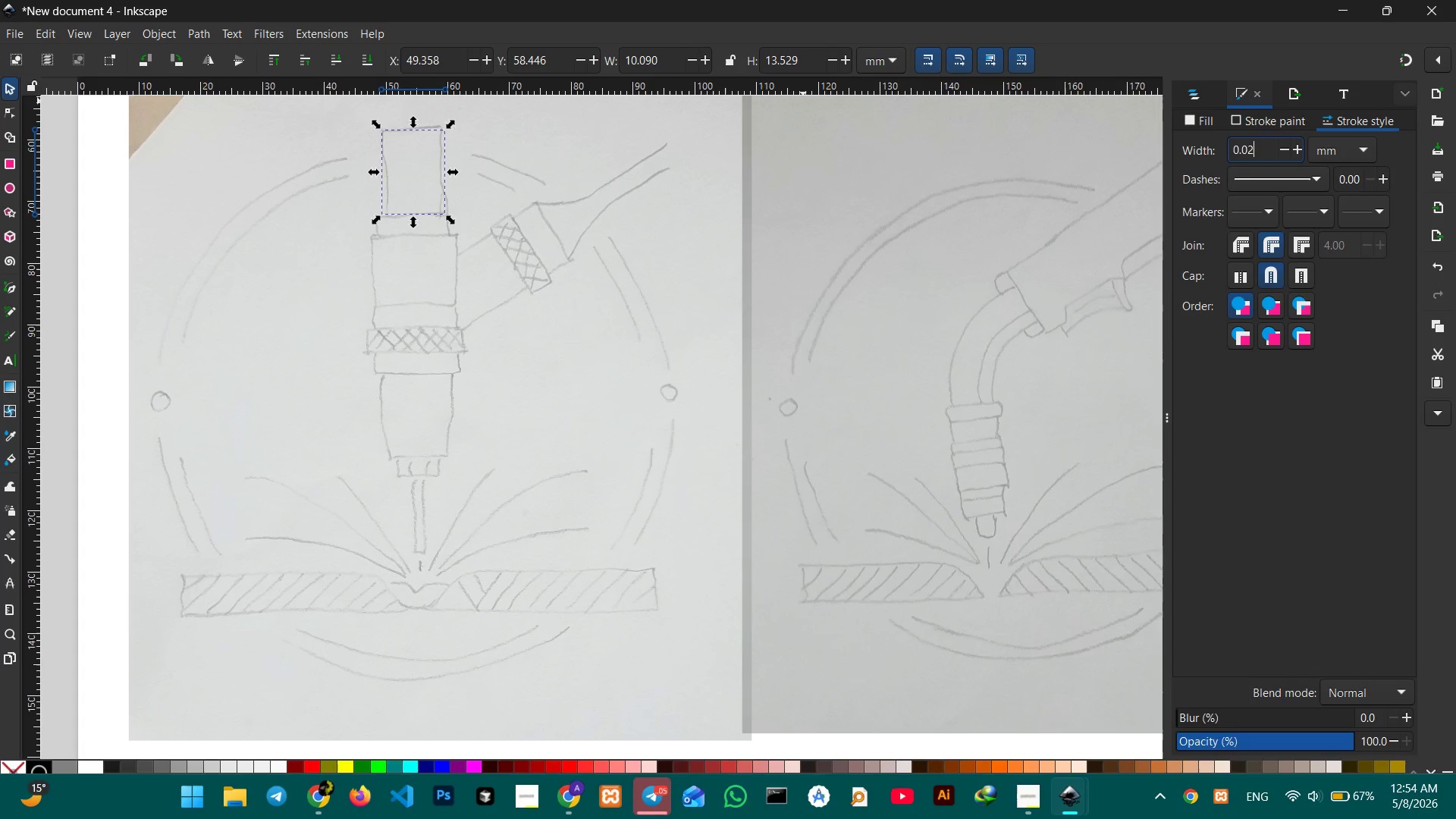 
key(Backspace)
 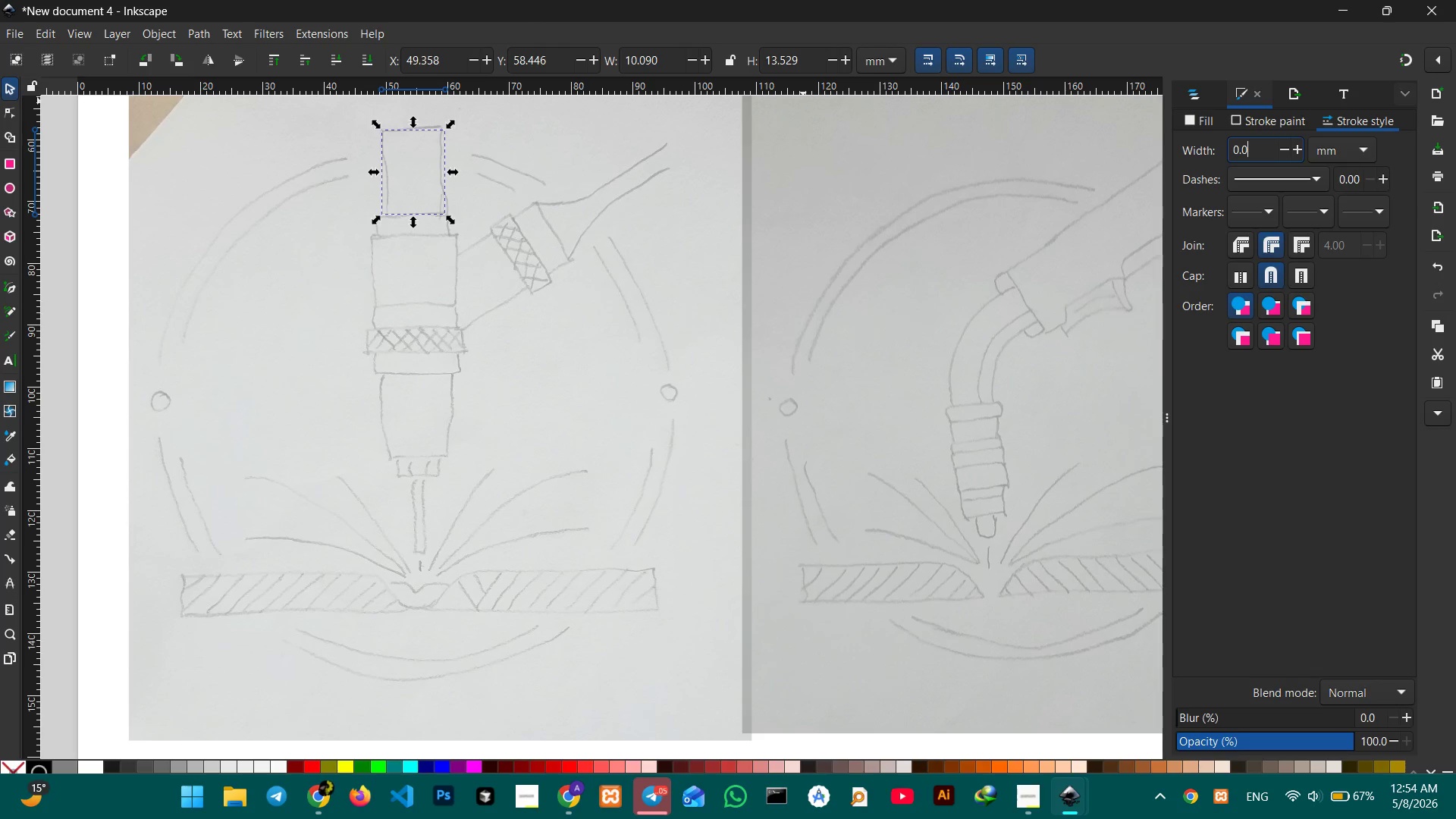 
key(Numpad5)
 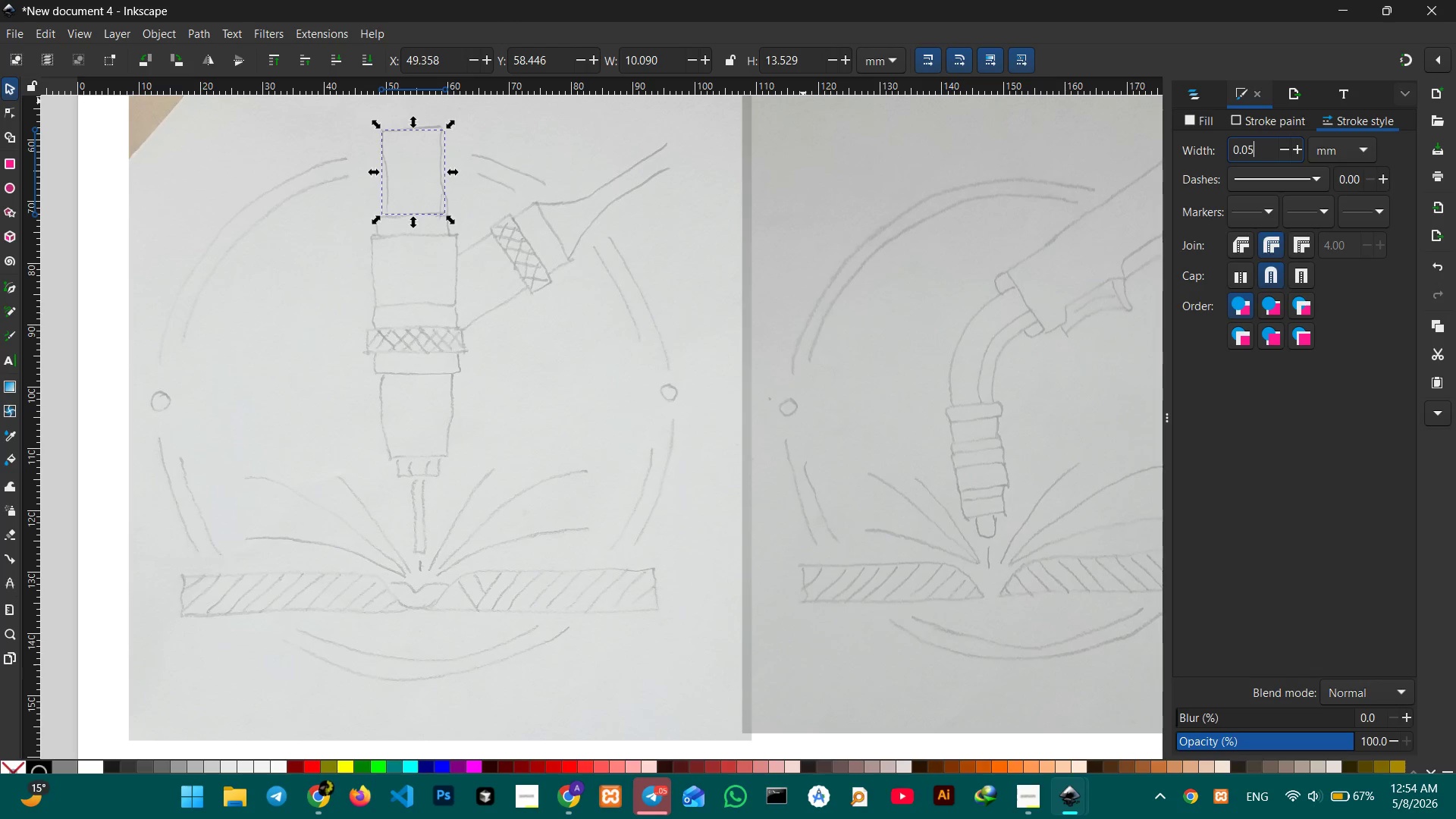 
key(Numpad0)
 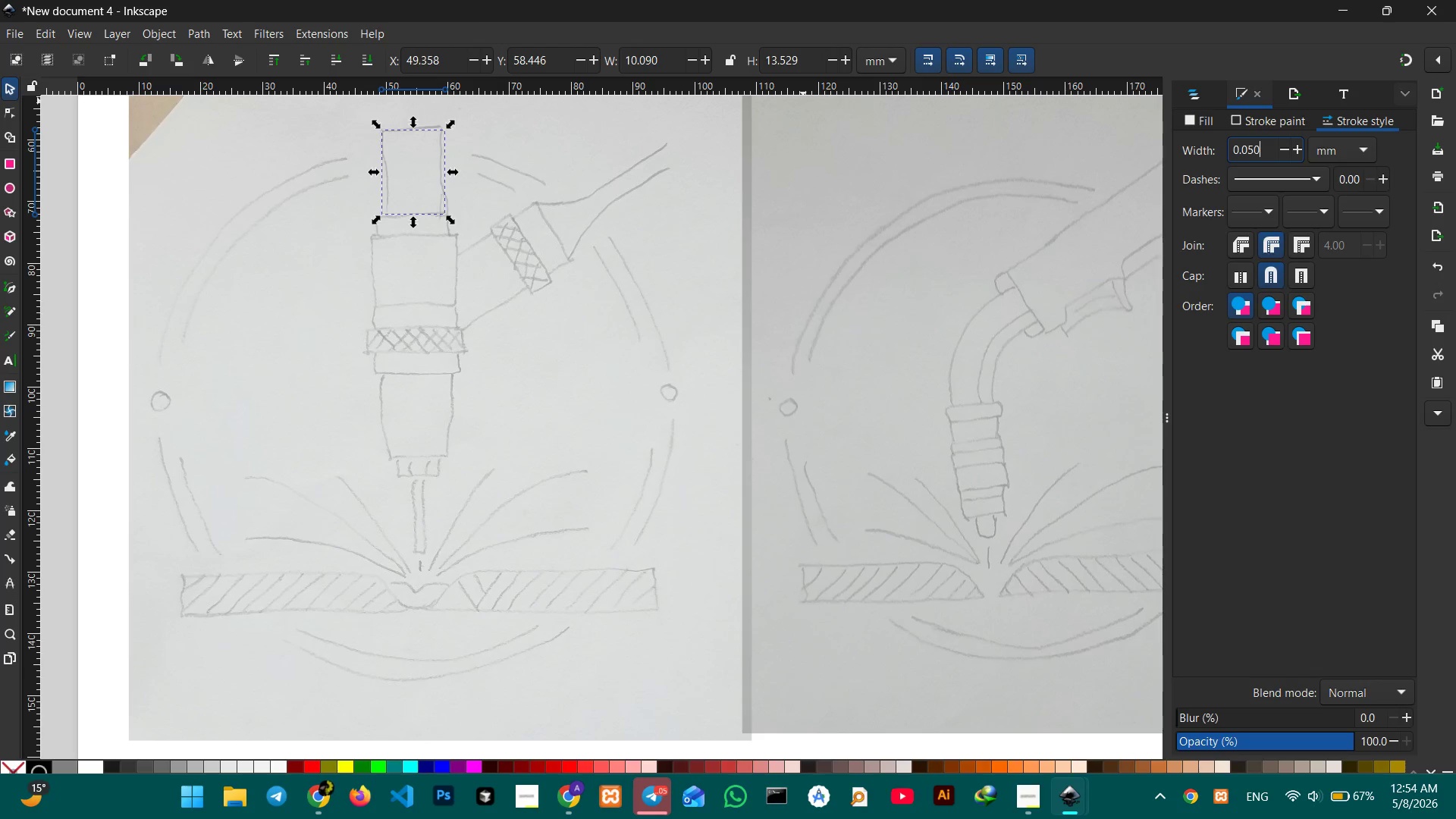 
key(Enter)
 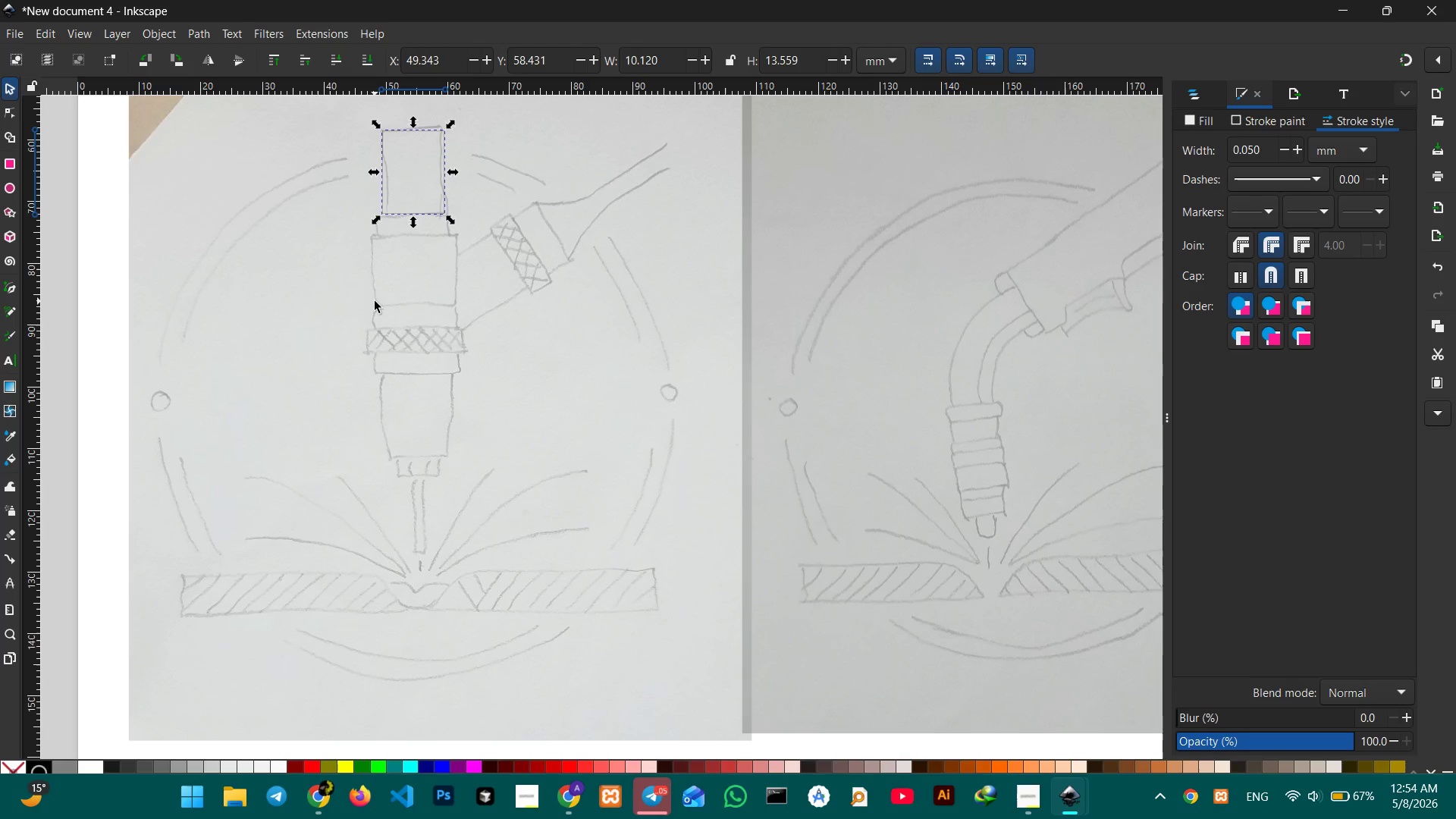 
wait(6.34)
 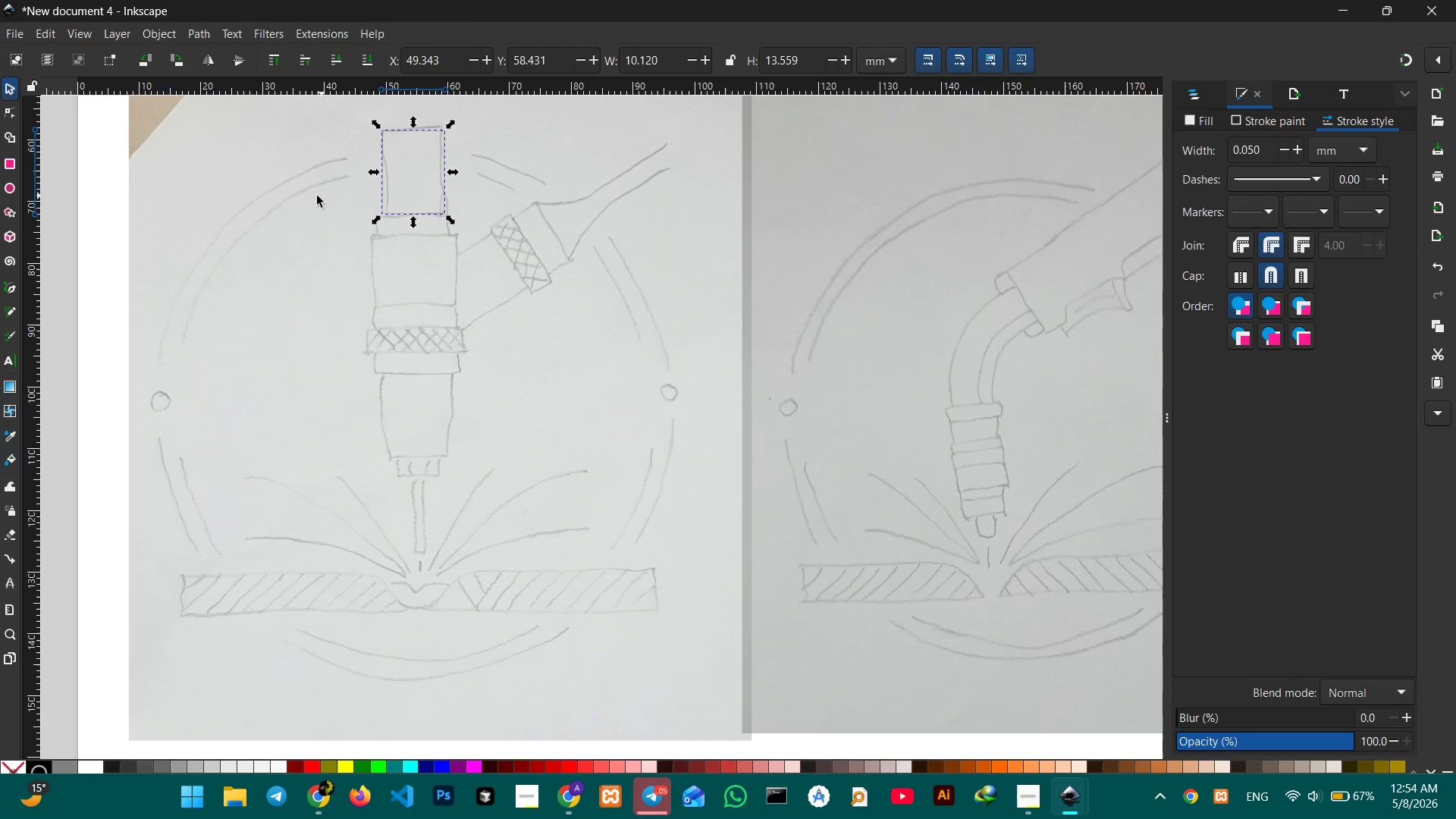 
left_click([520, 381])
 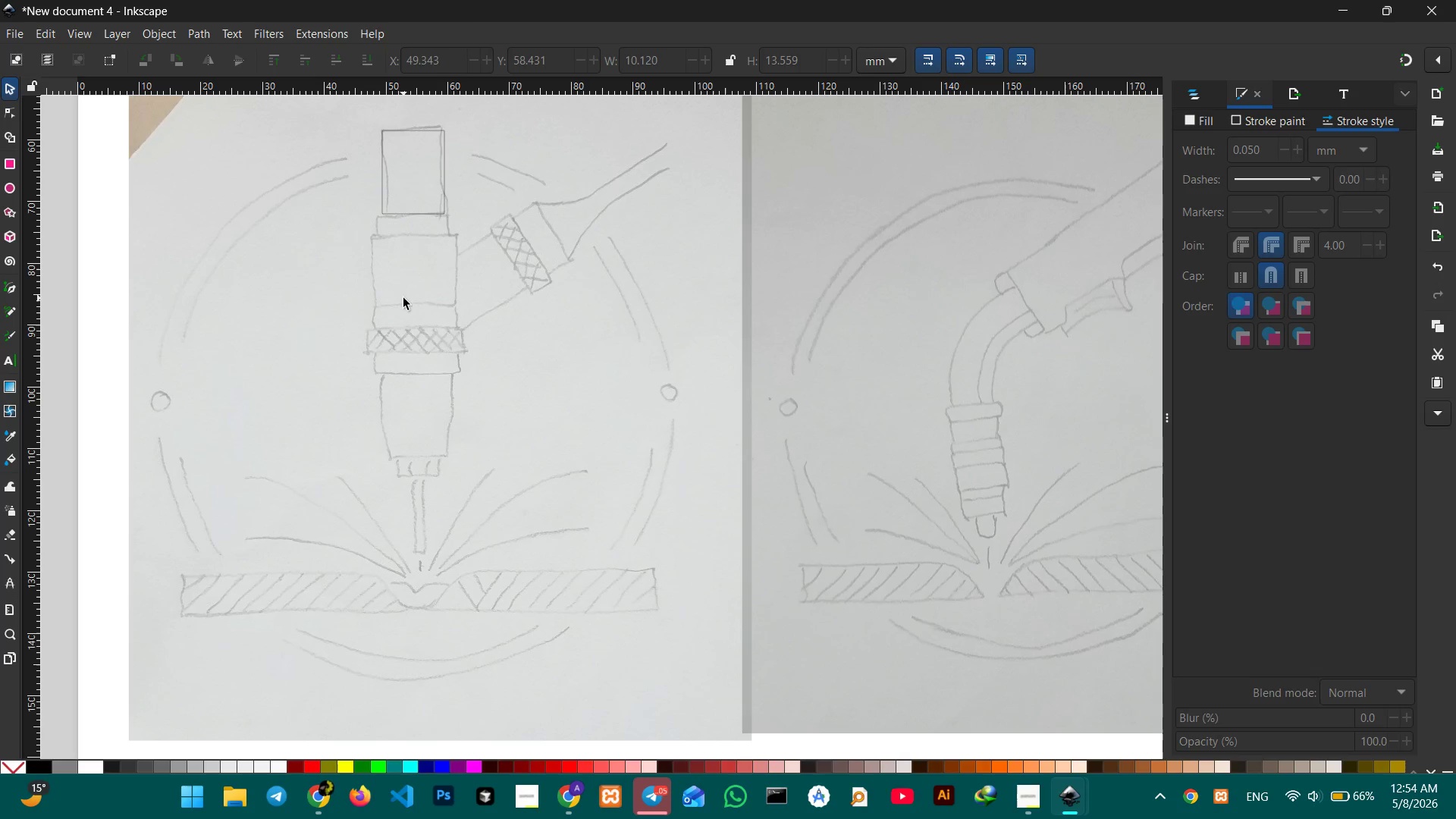 
hold_key(key=ControlLeft, duration=0.47)
scroll: coordinate [444, 359], scroll_direction: up, amount: 7.0
 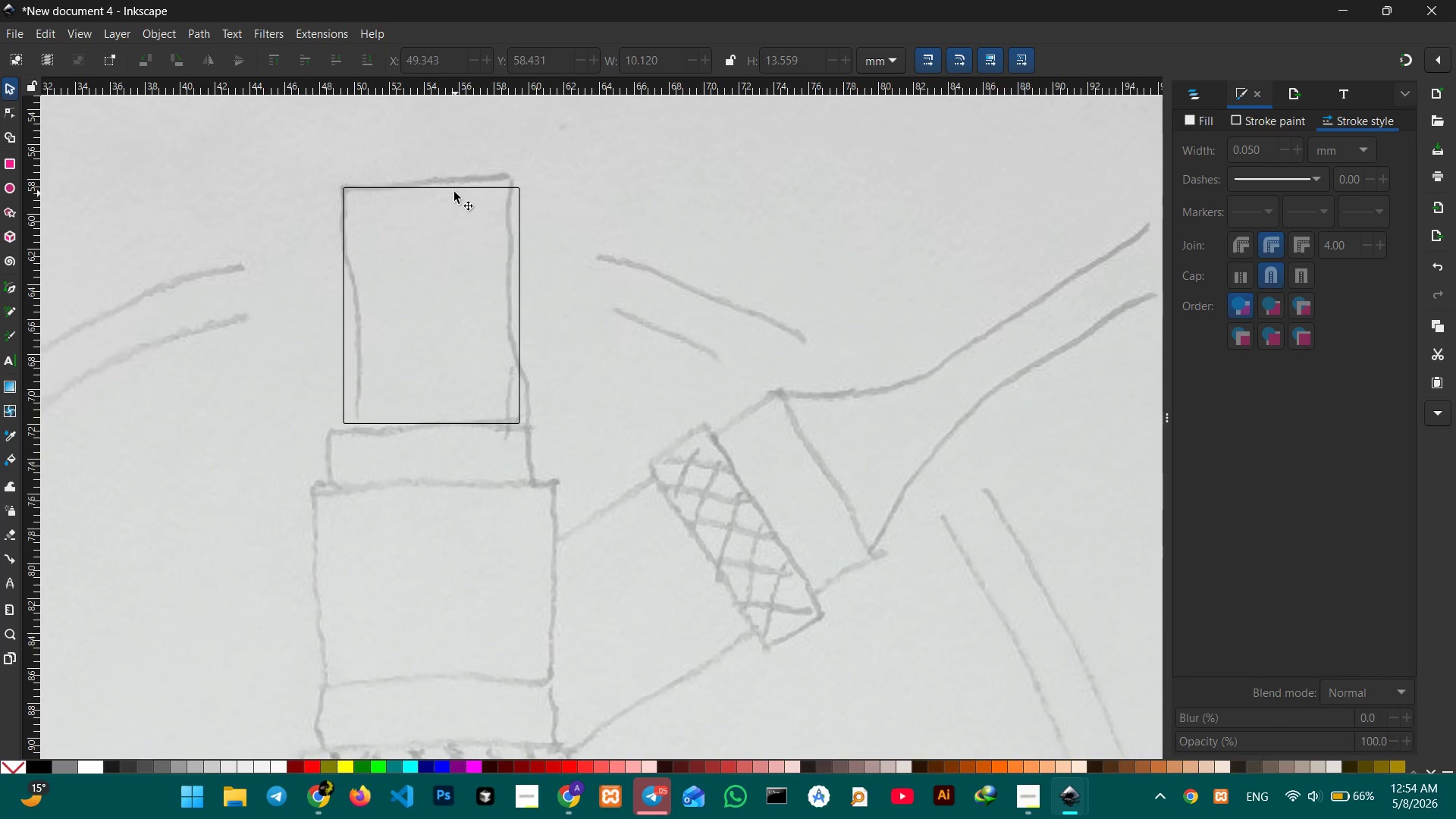 
left_click([452, 188])
 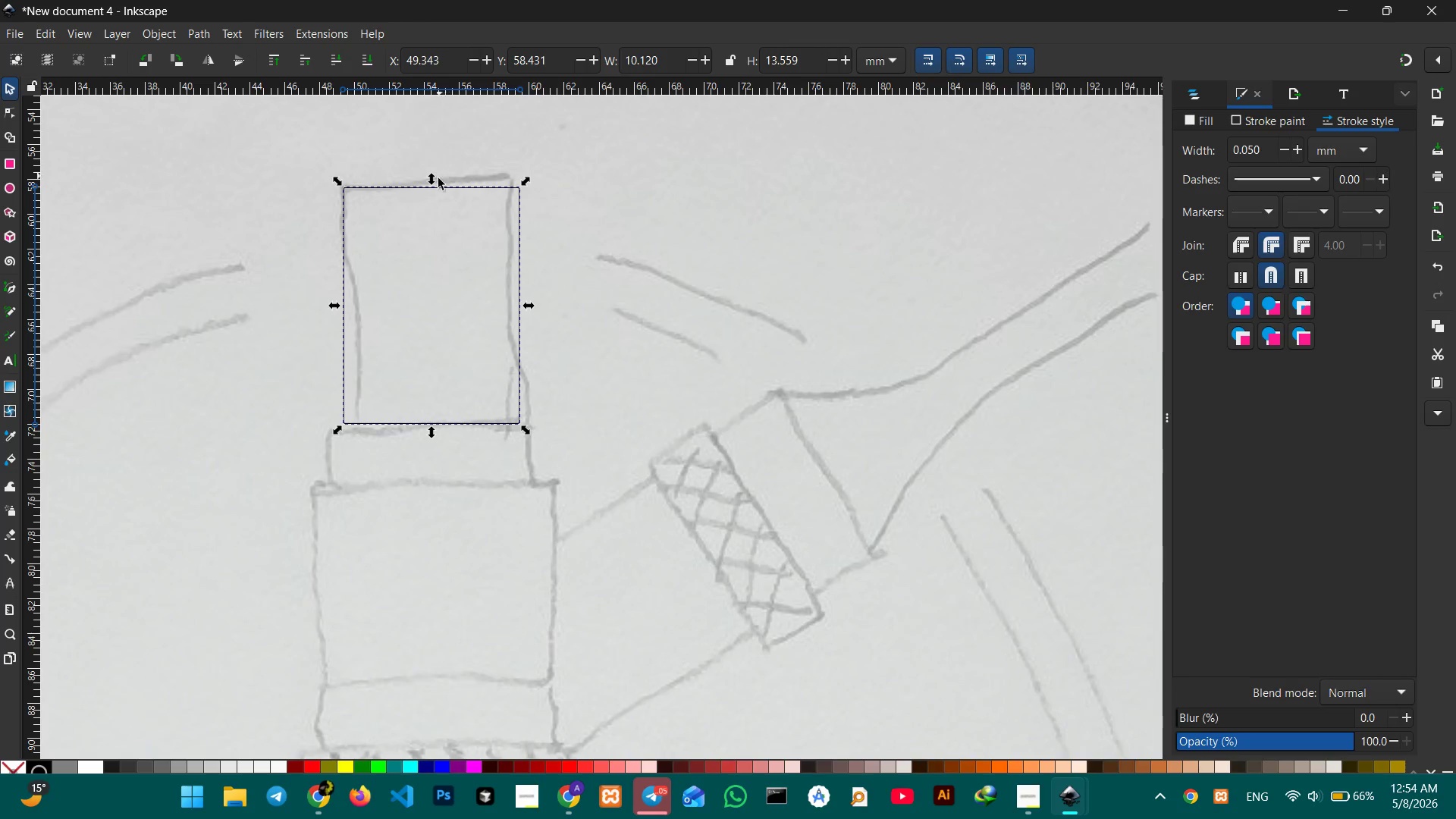 
left_click_drag(start_coordinate=[432, 180], to_coordinate=[432, 172])
 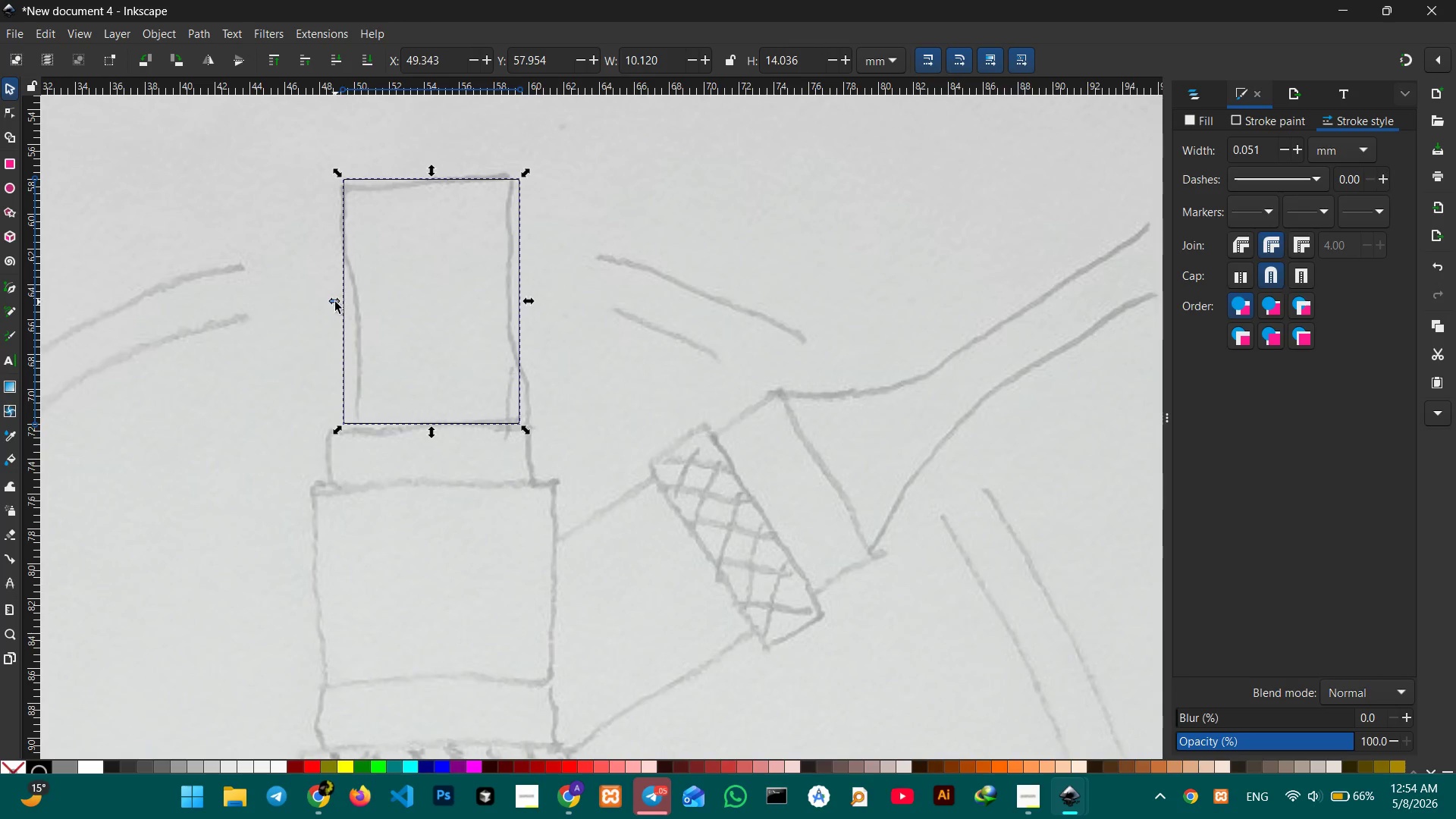 
left_click_drag(start_coordinate=[335, 302], to_coordinate=[341, 303])
 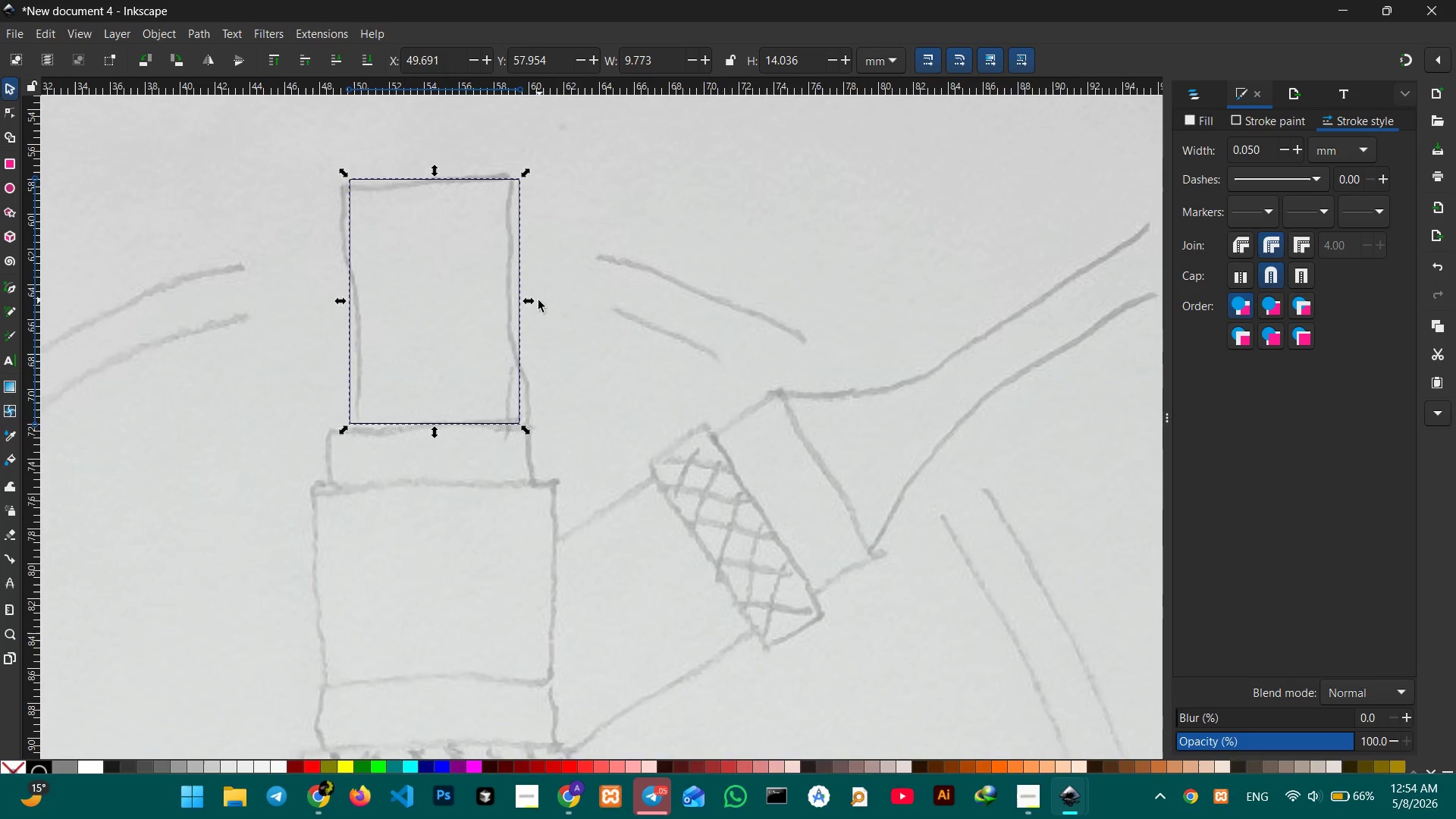 
left_click_drag(start_coordinate=[532, 303], to_coordinate=[519, 306])
 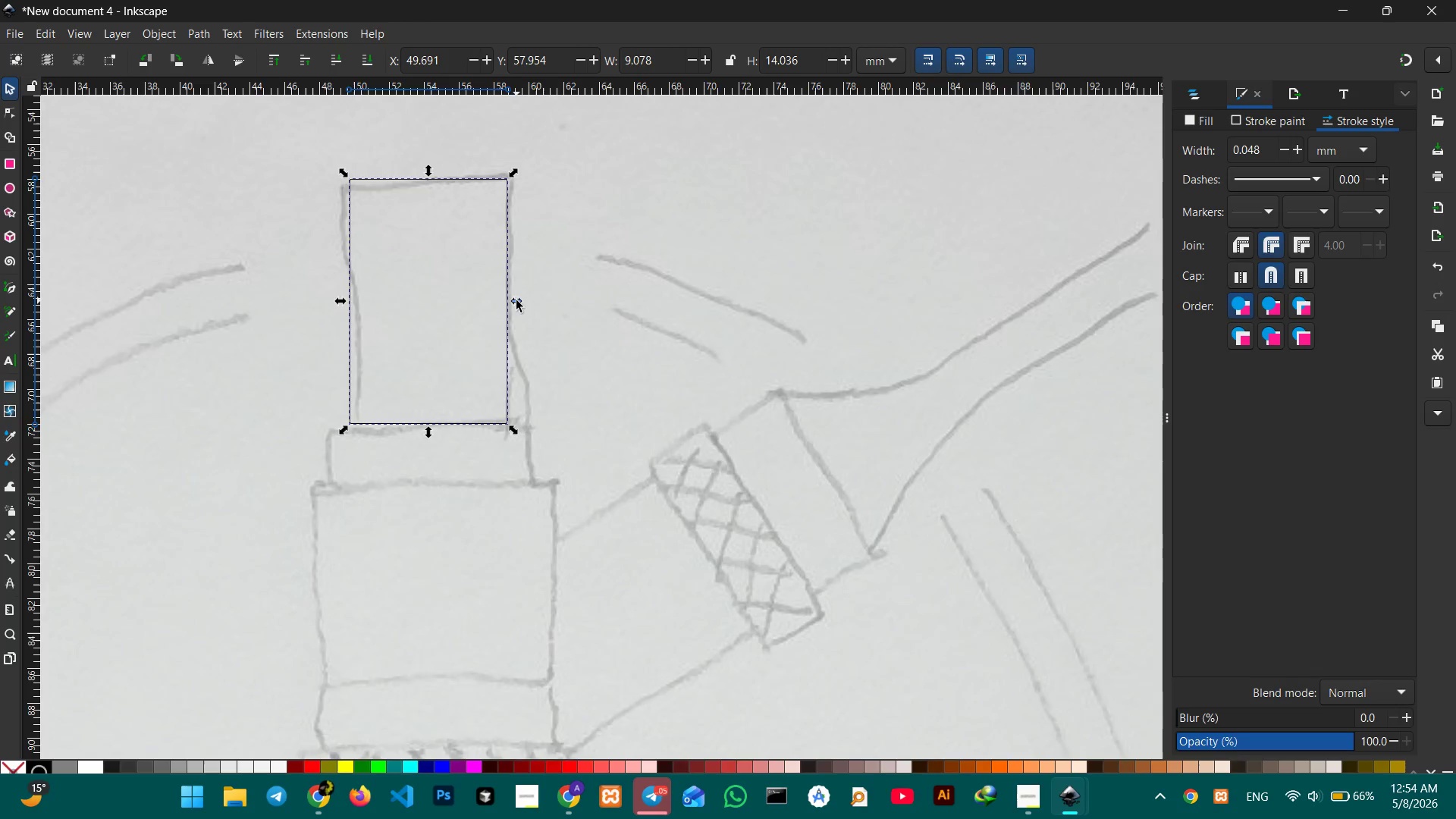 
scroll: coordinate [516, 300], scroll_direction: down, amount: 2.0
 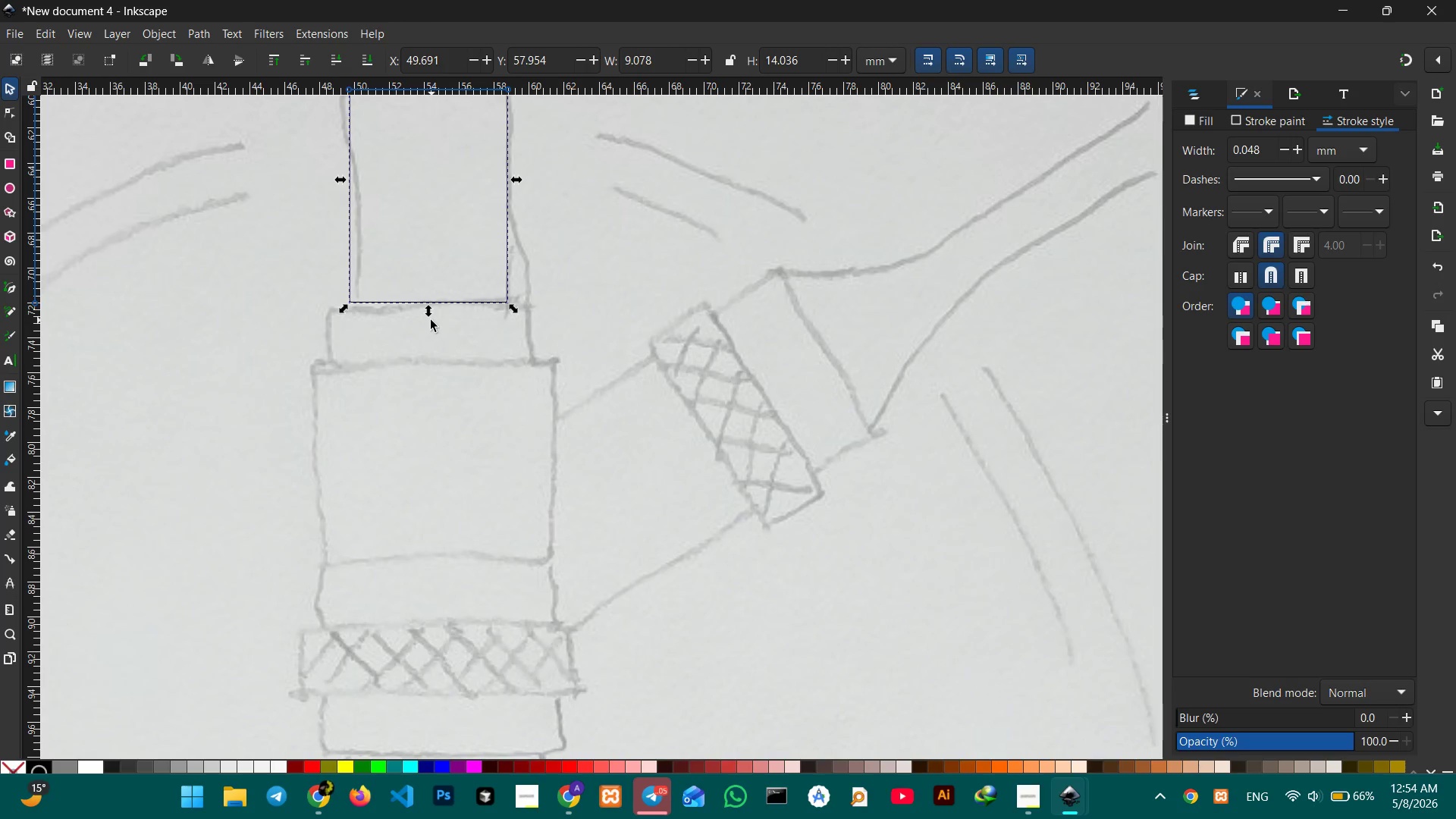 
left_click_drag(start_coordinate=[427, 315], to_coordinate=[427, 319])
 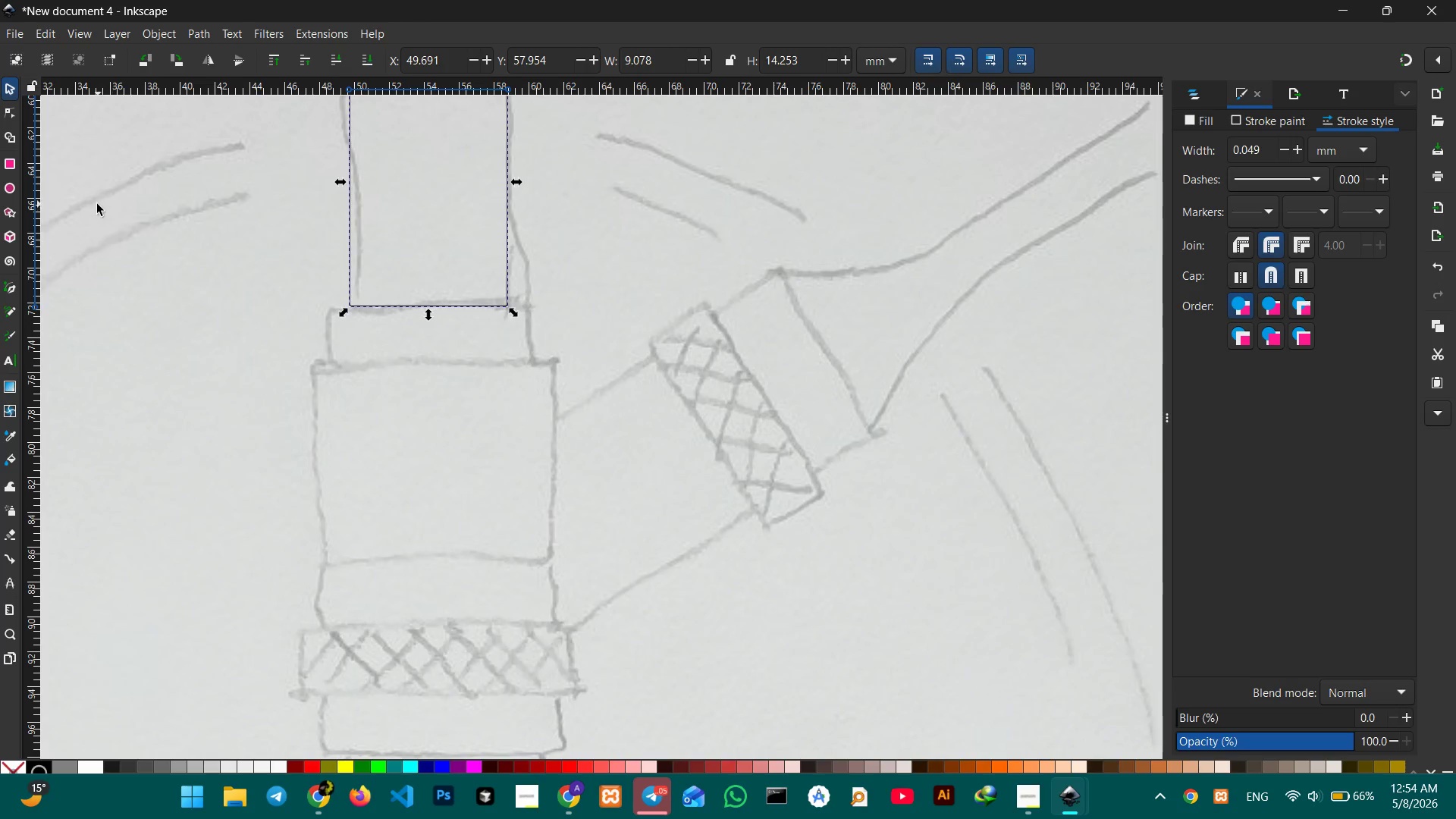 
mouse_move([15, 196])
 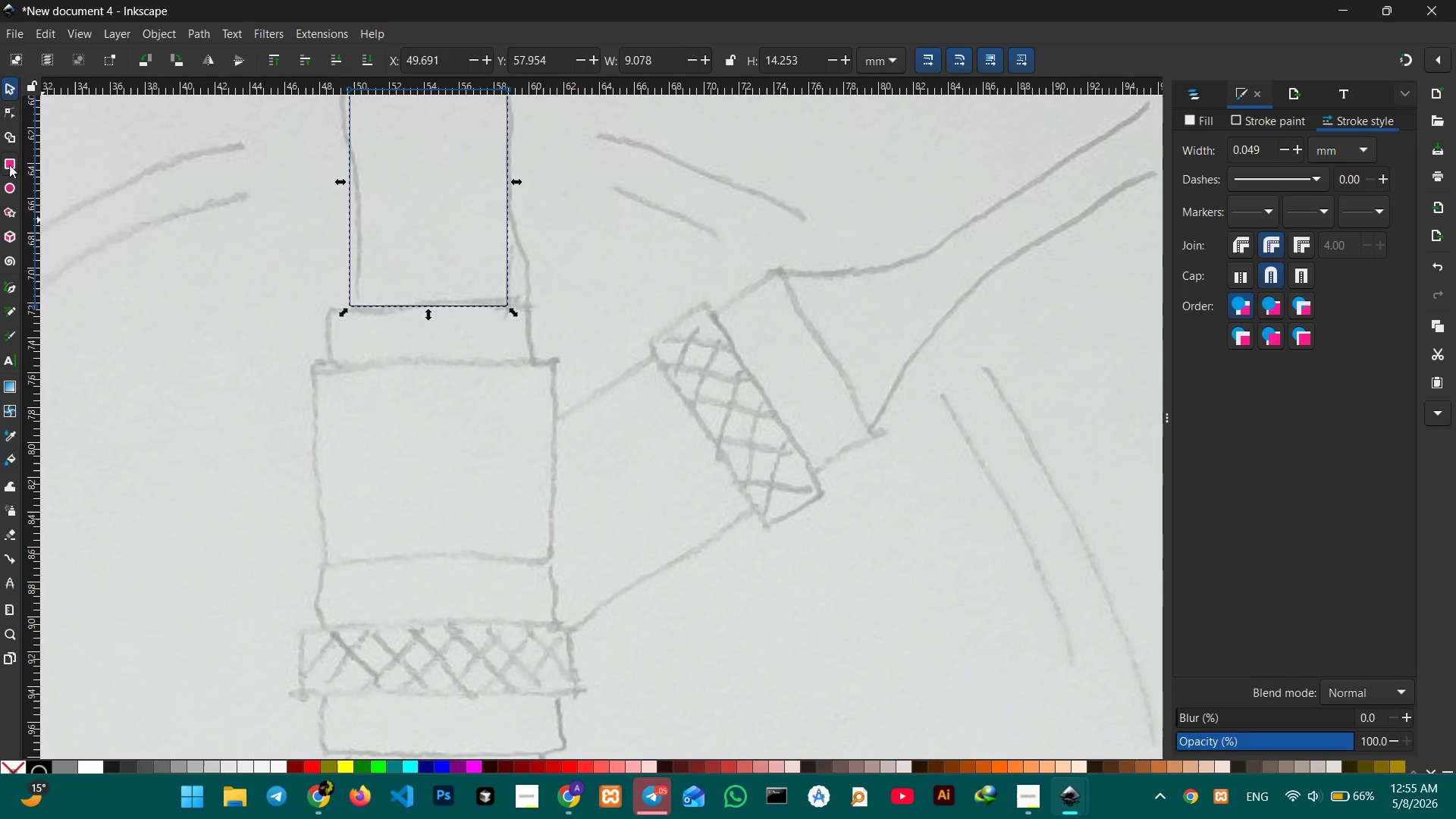 
left_click([9, 165])
 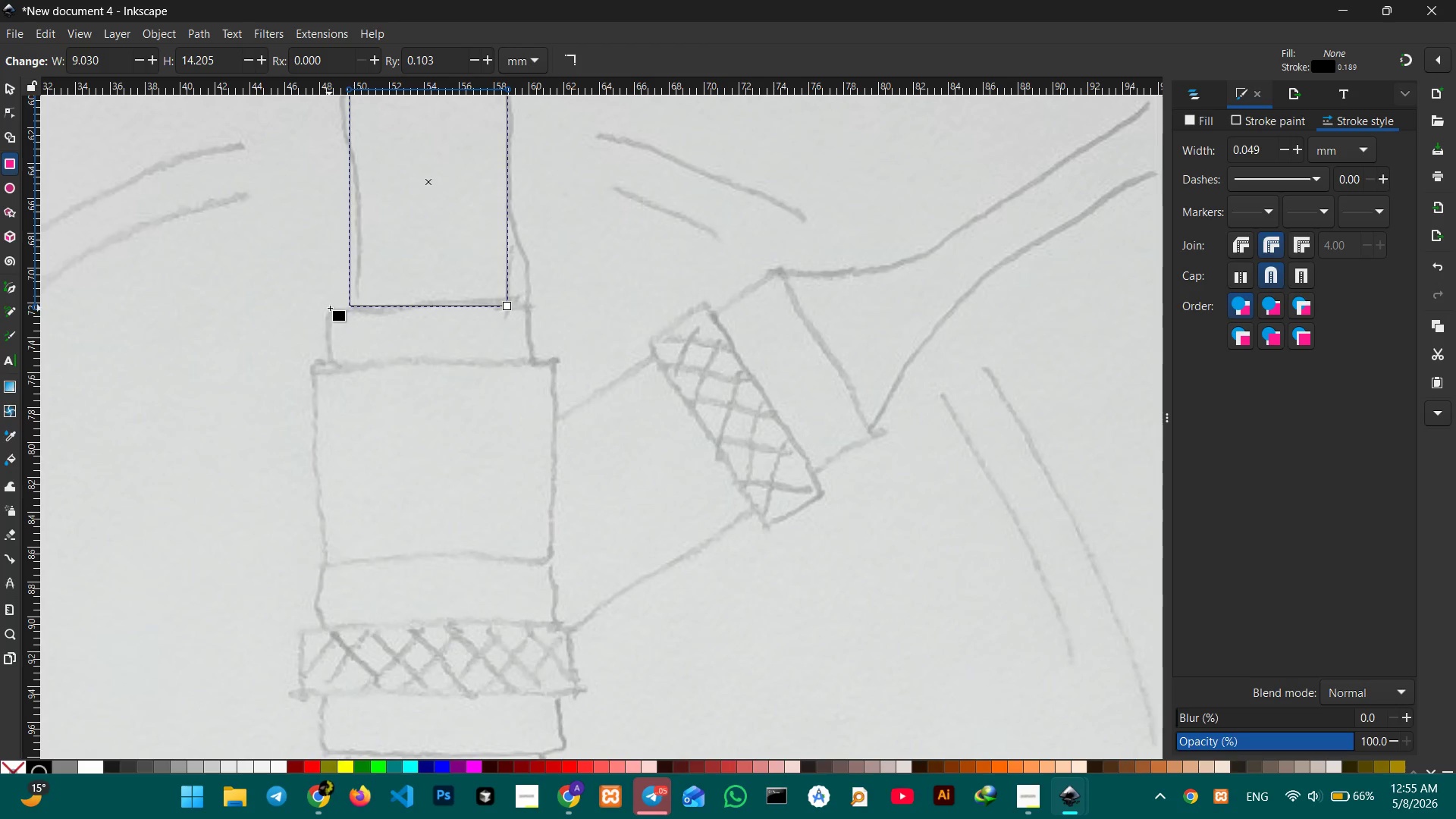 
left_click_drag(start_coordinate=[327, 305], to_coordinate=[535, 362])
 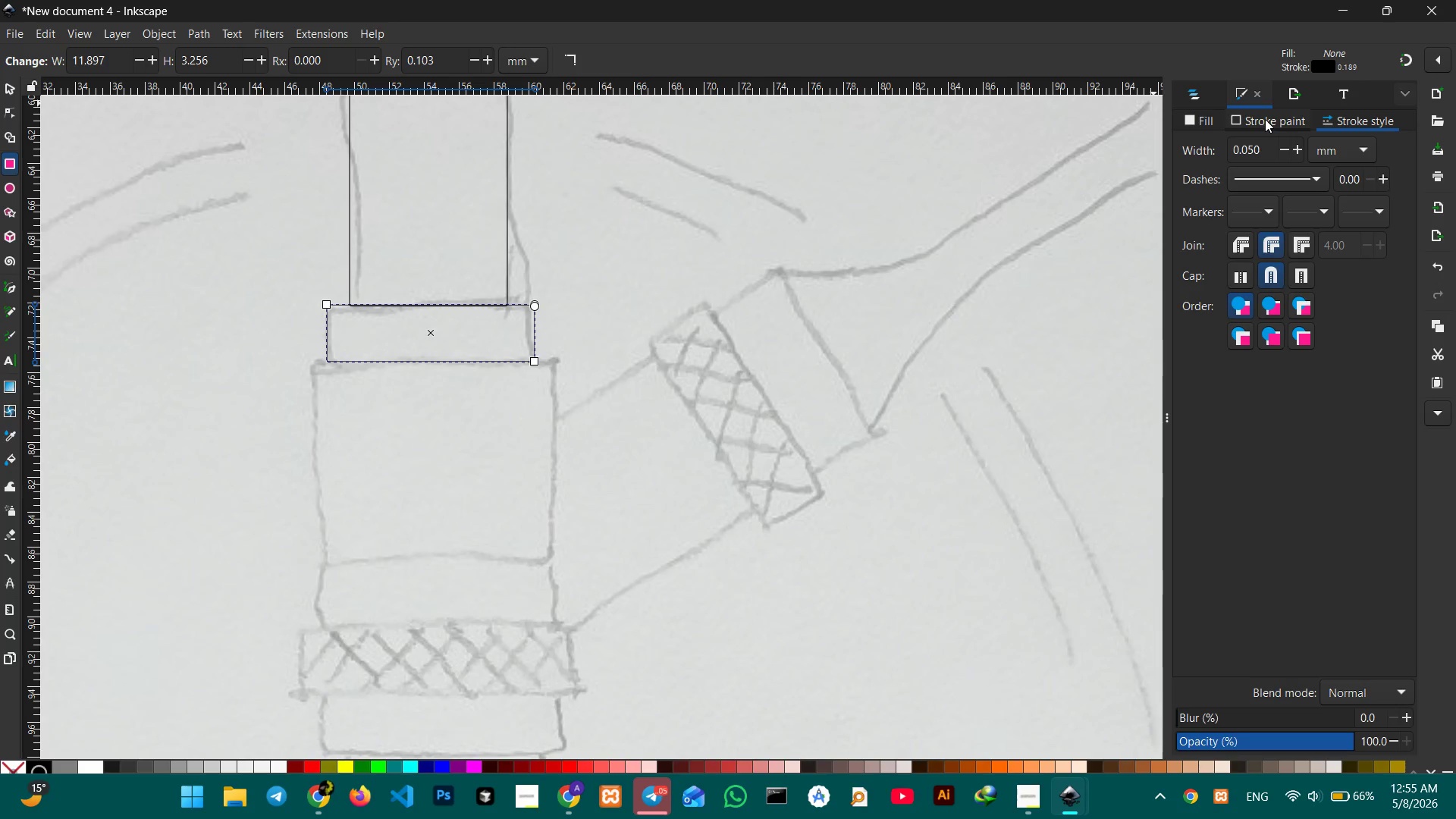 
wait(5.09)
 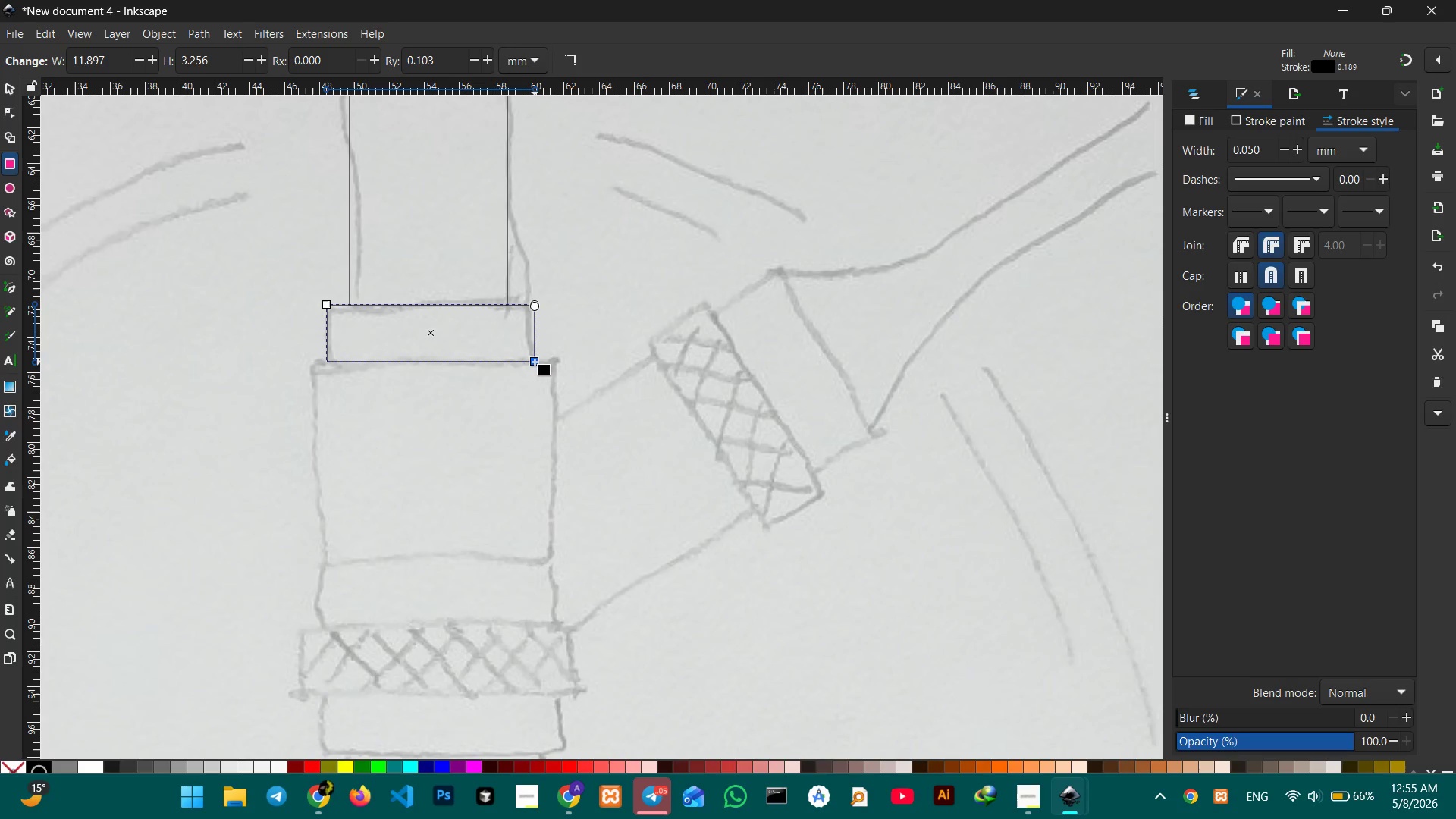 
left_click([1257, 152])
 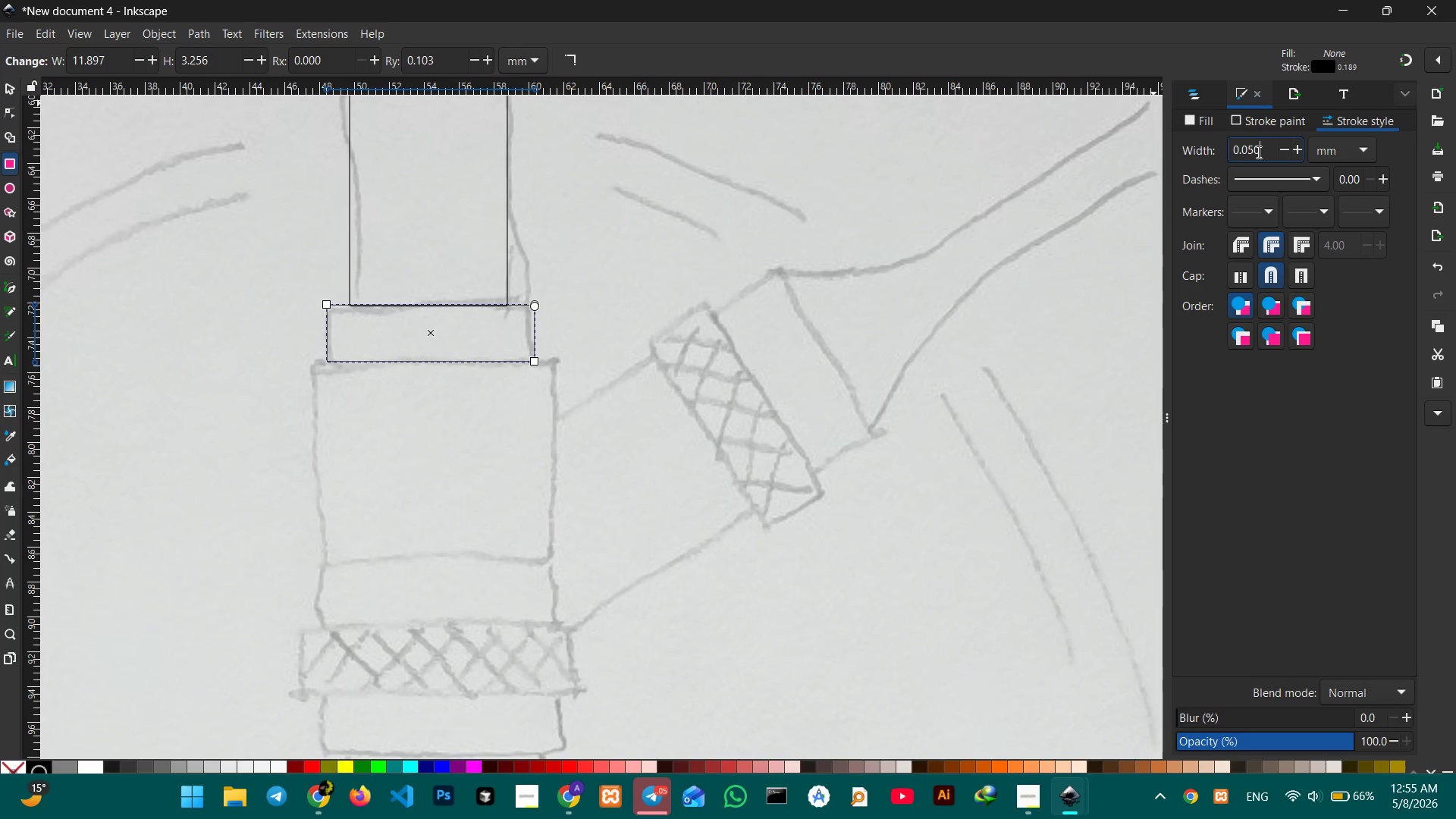 
key(Backspace)
 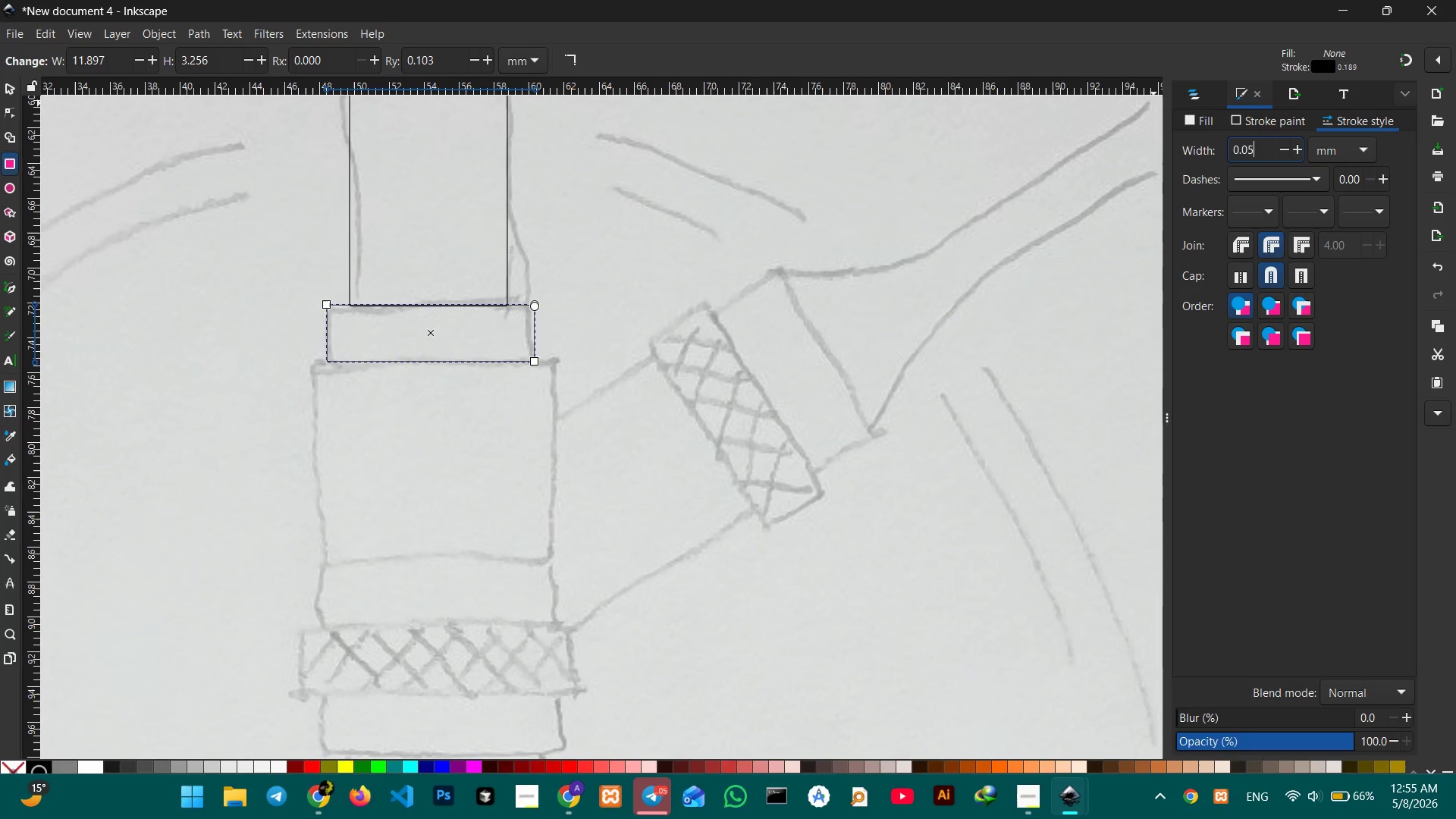 
key(Backspace)
 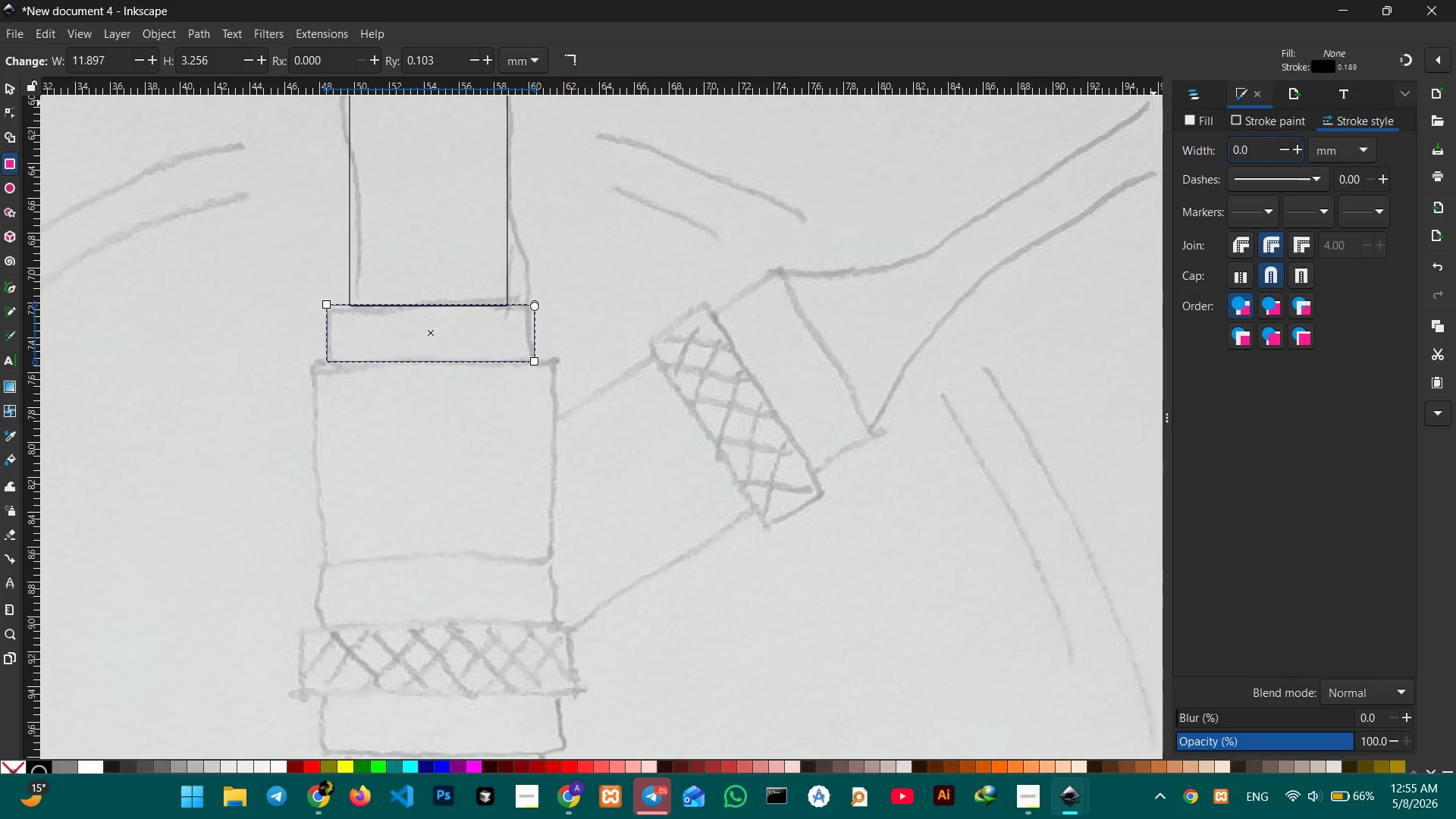 
key(Numpad8)
 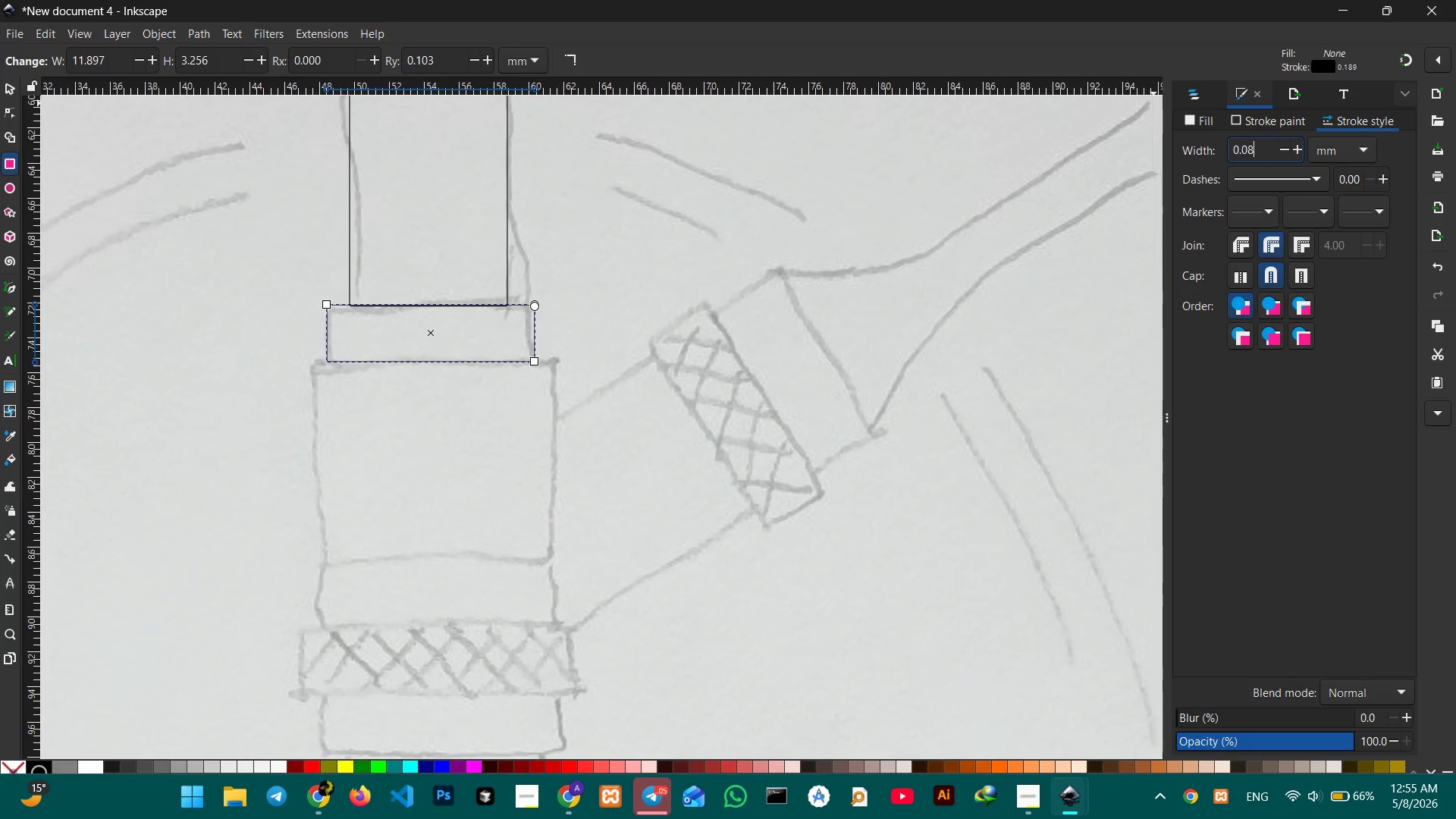 
key(Numpad0)
 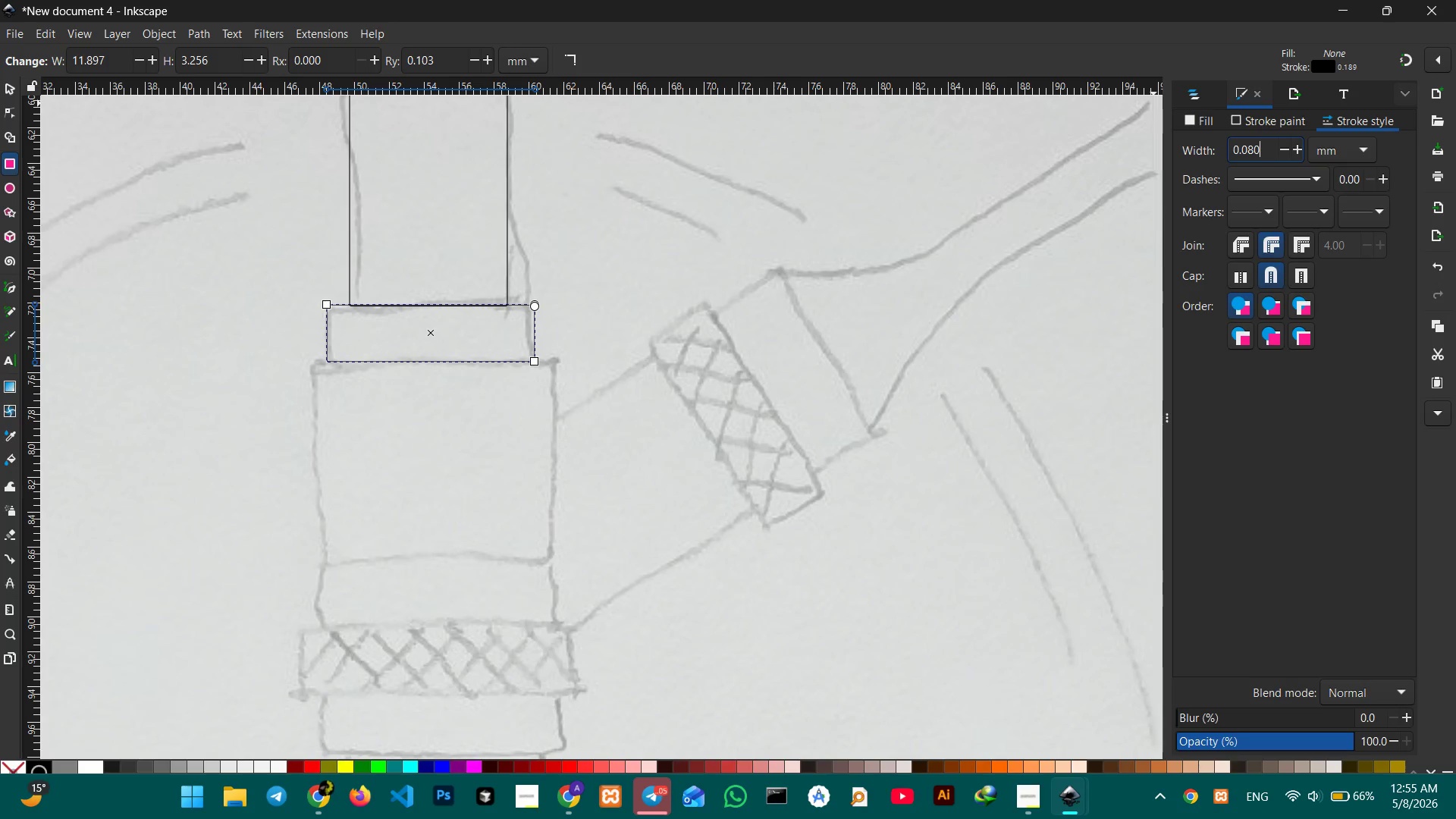 
key(Enter)
 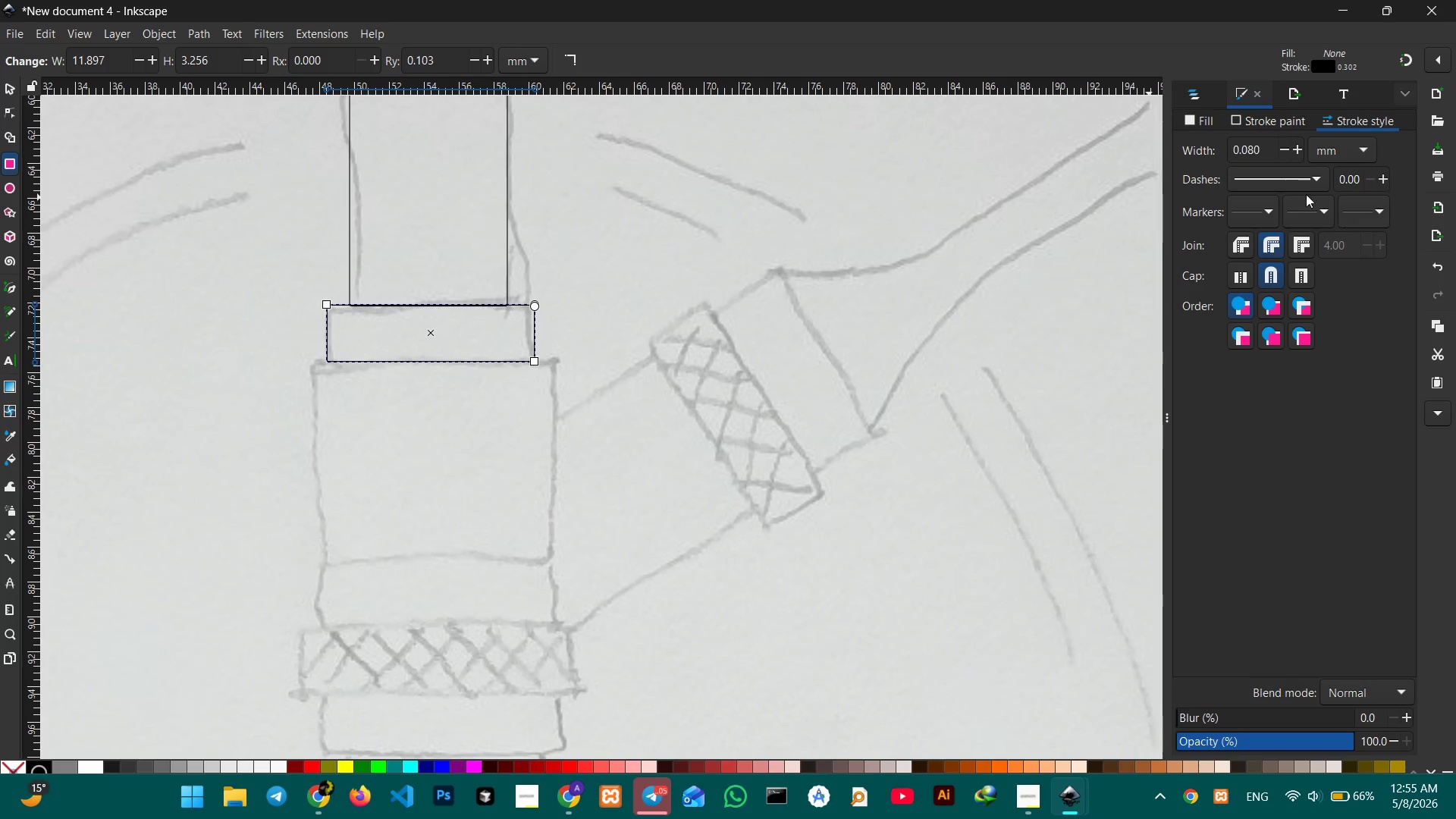 
left_click([1269, 155])
 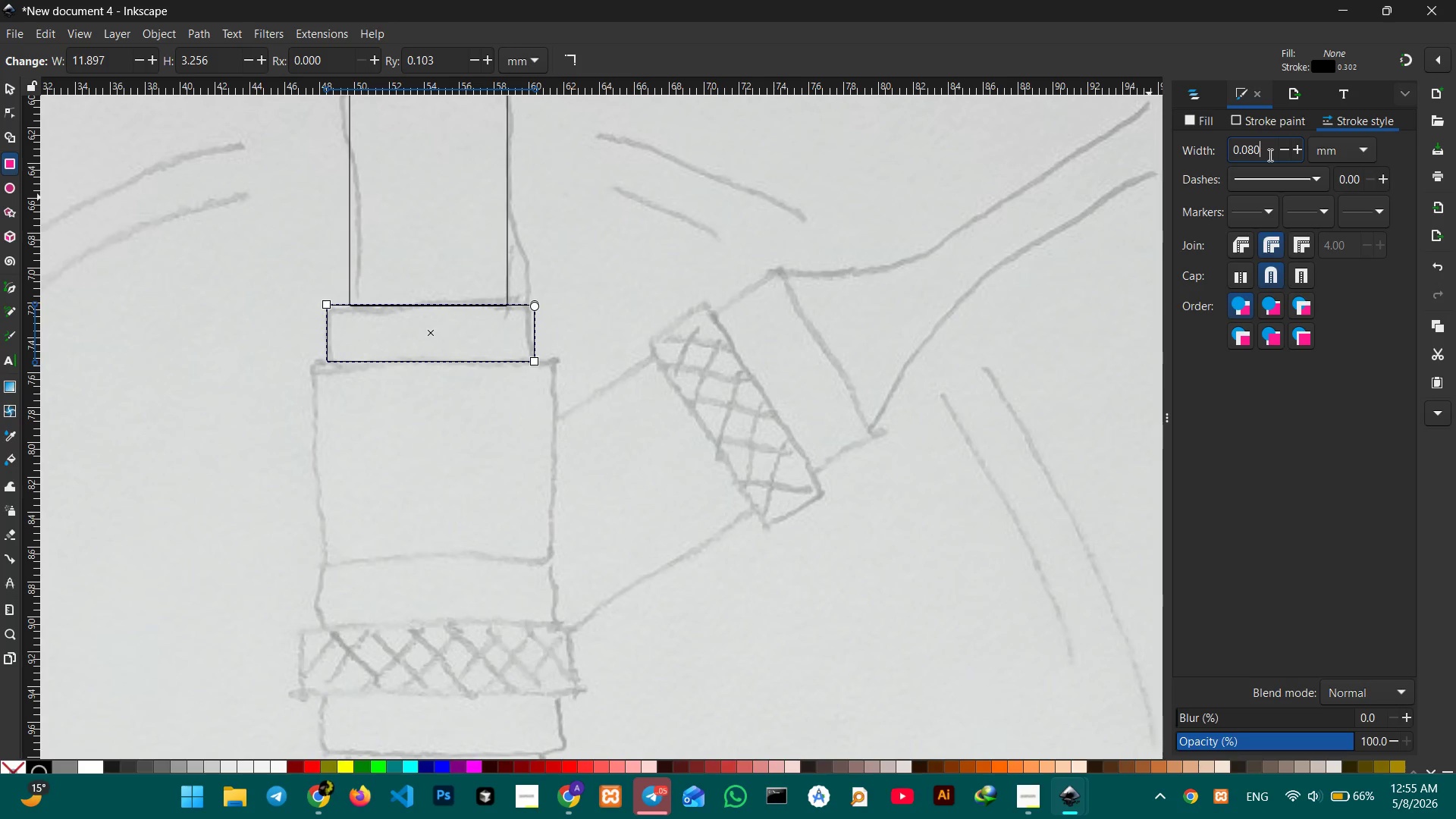 
key(Backspace)
 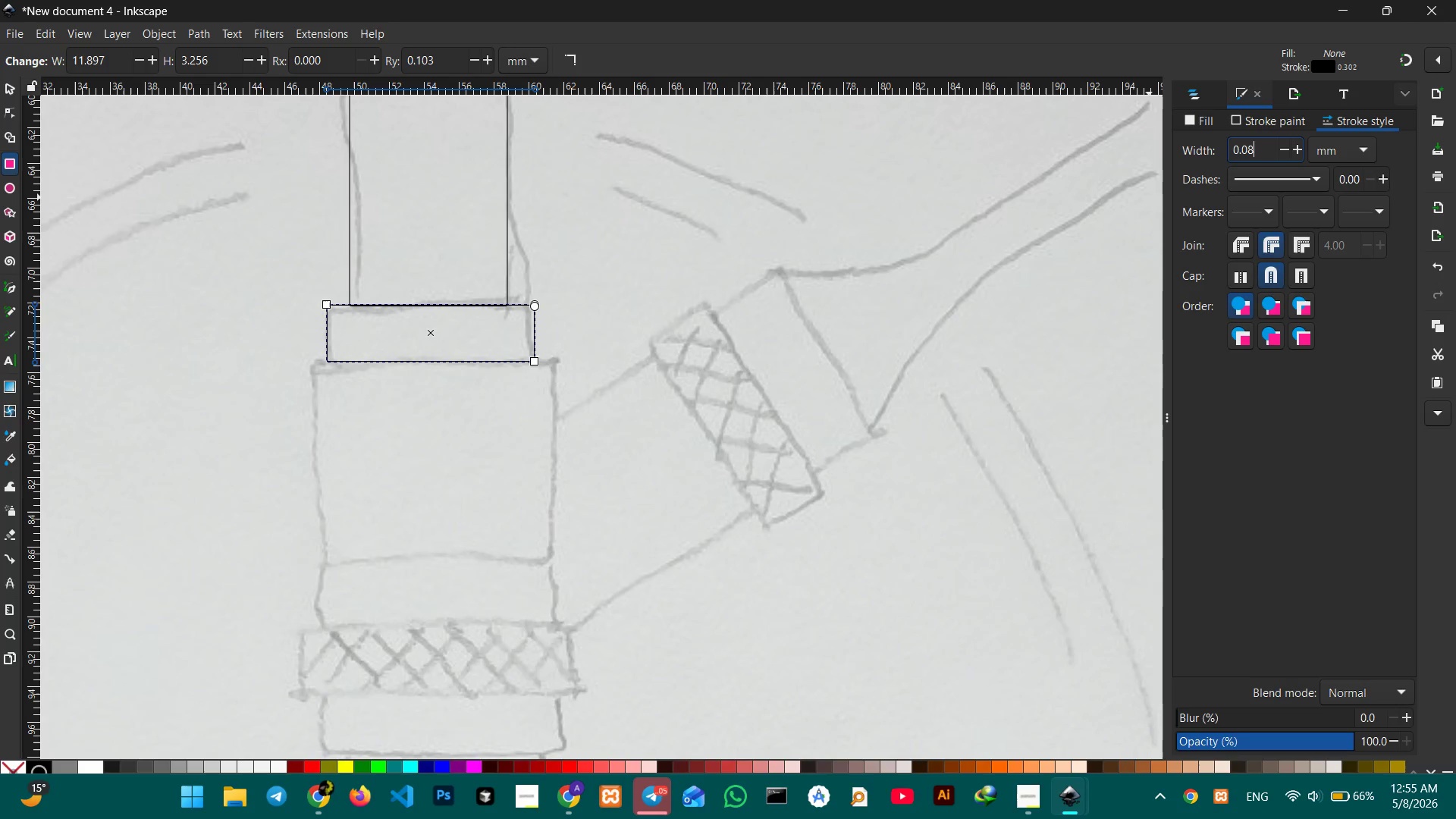 
key(Backspace)
 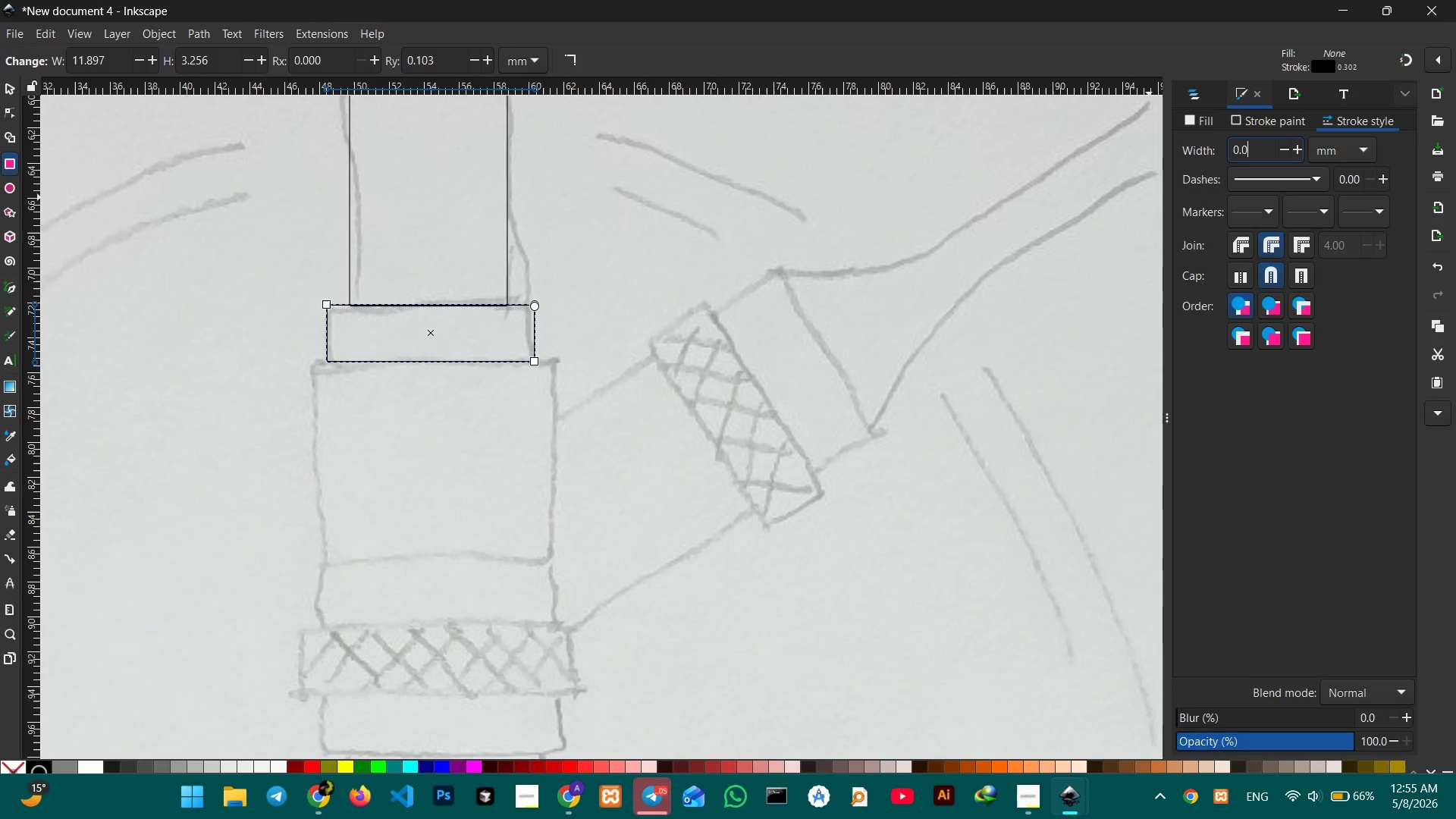 
key(Backspace)
 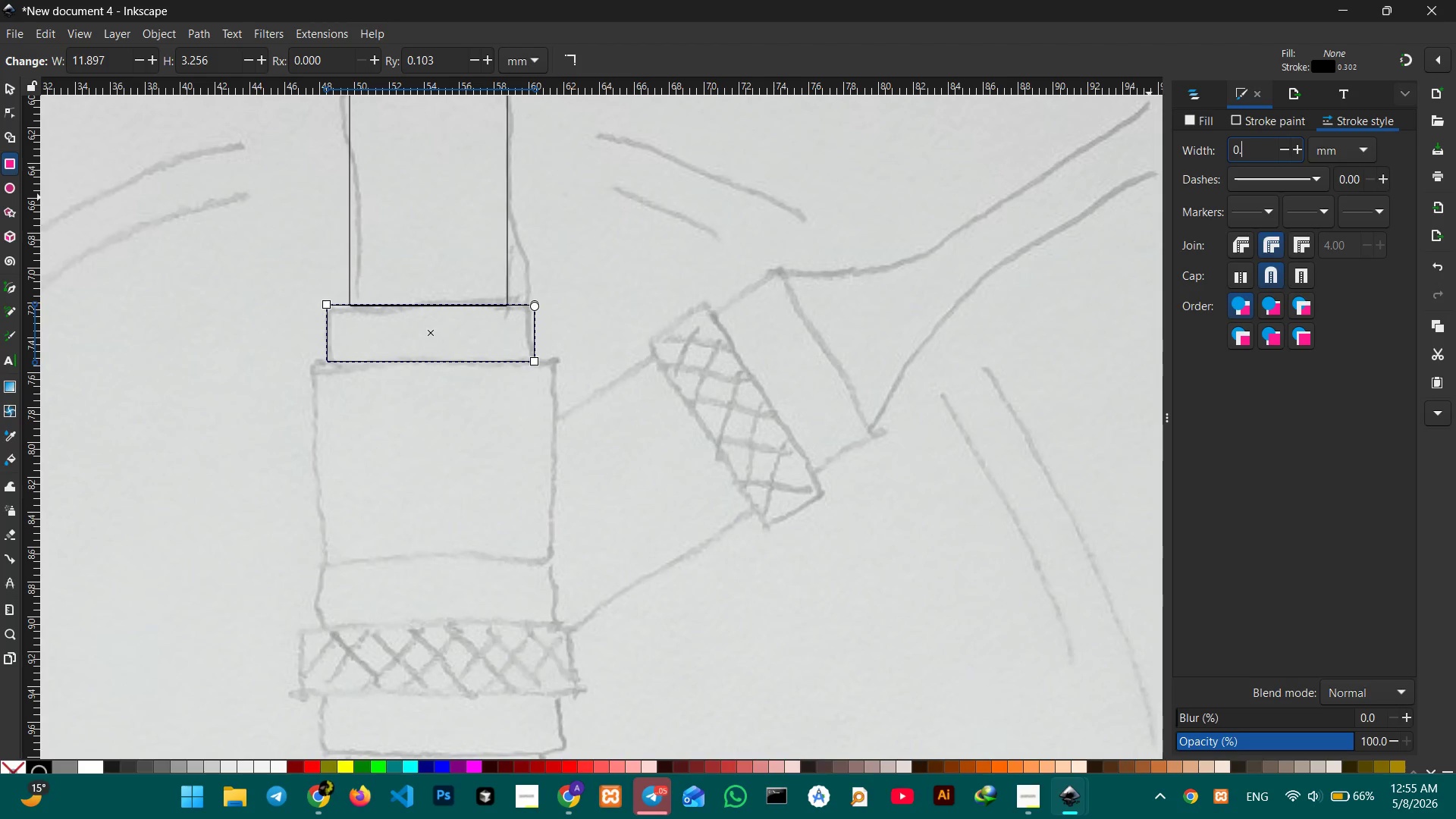 
key(Backspace)
 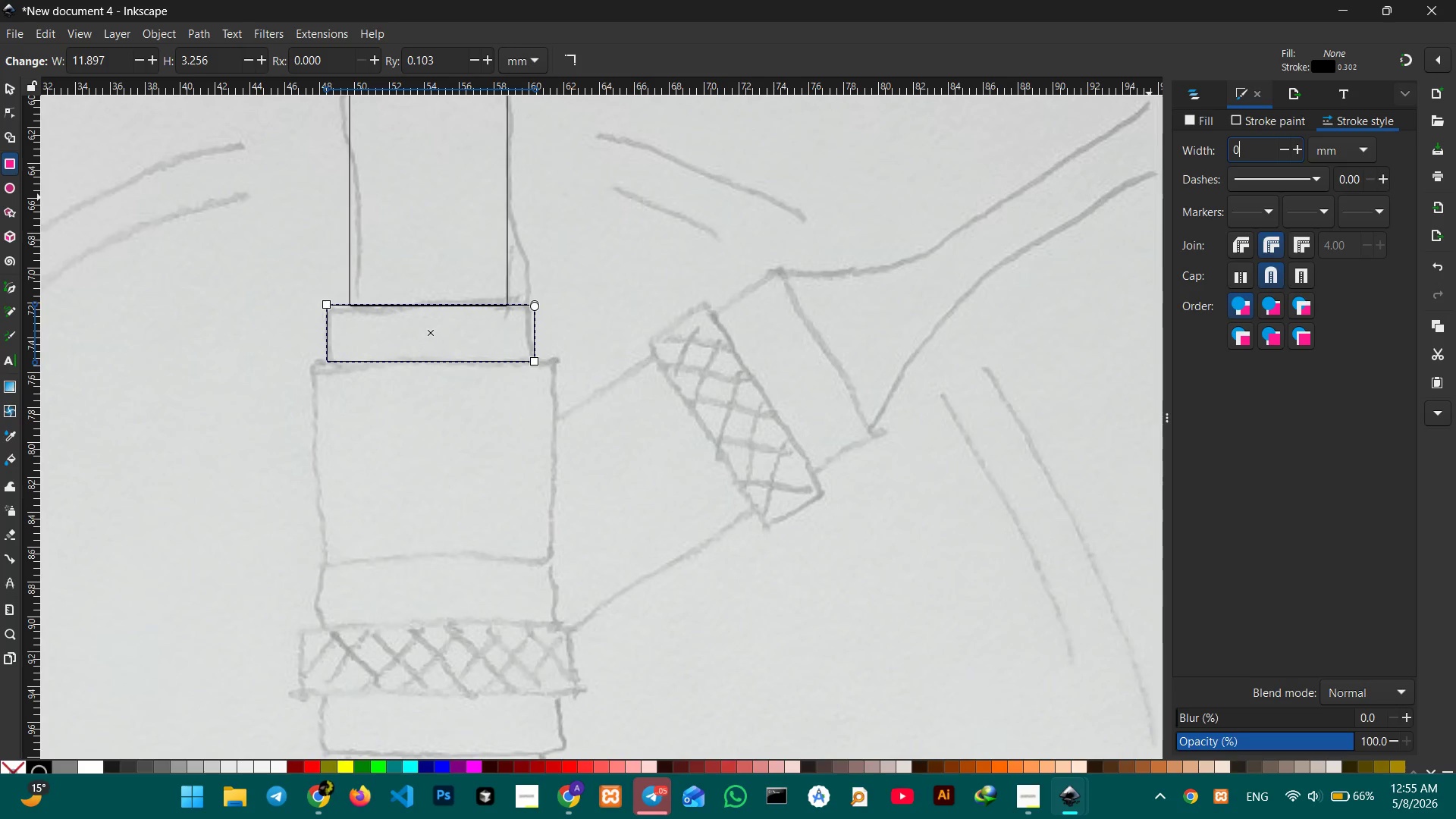 
key(Backspace)
 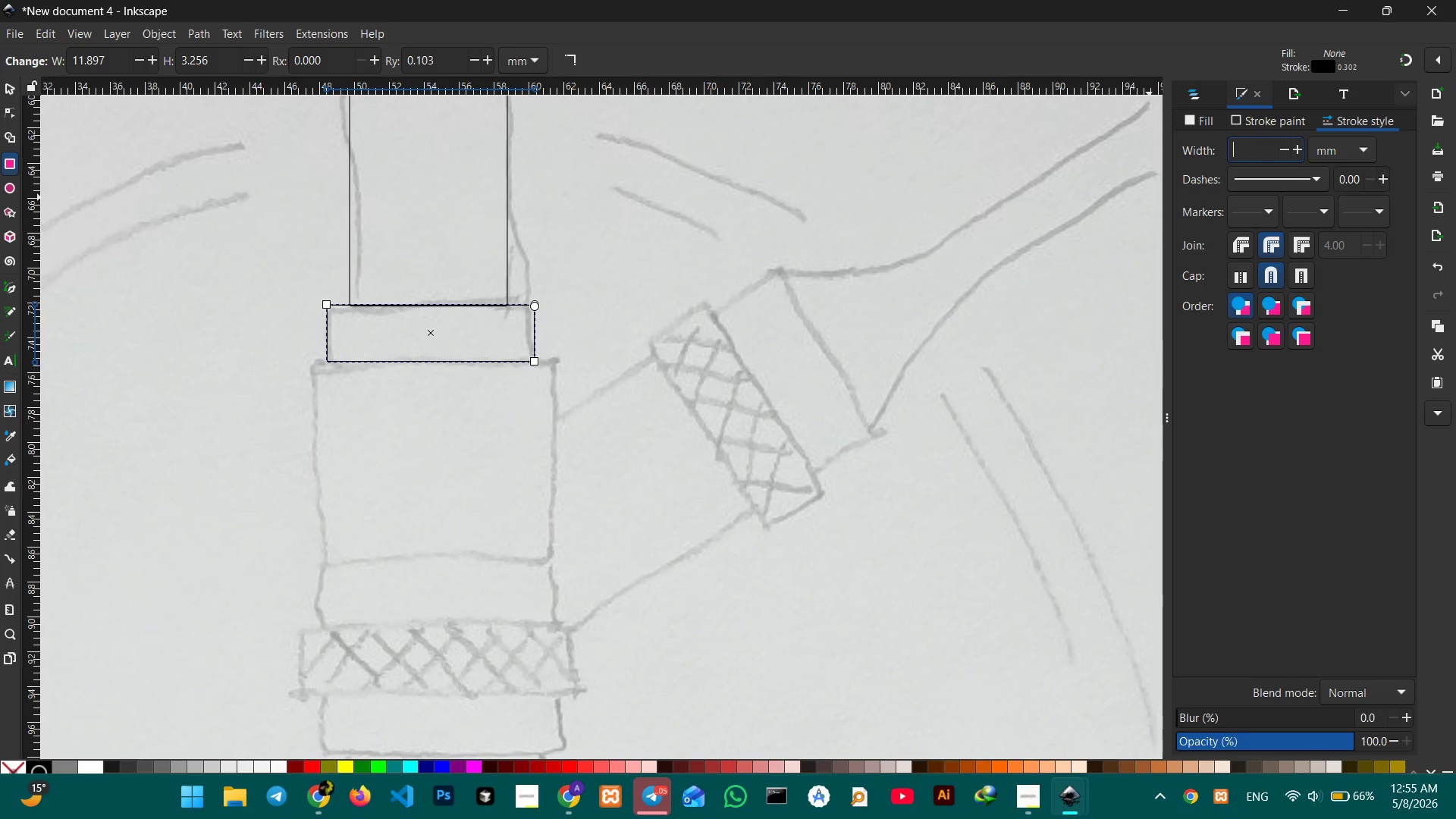 
key(Numpad1)
 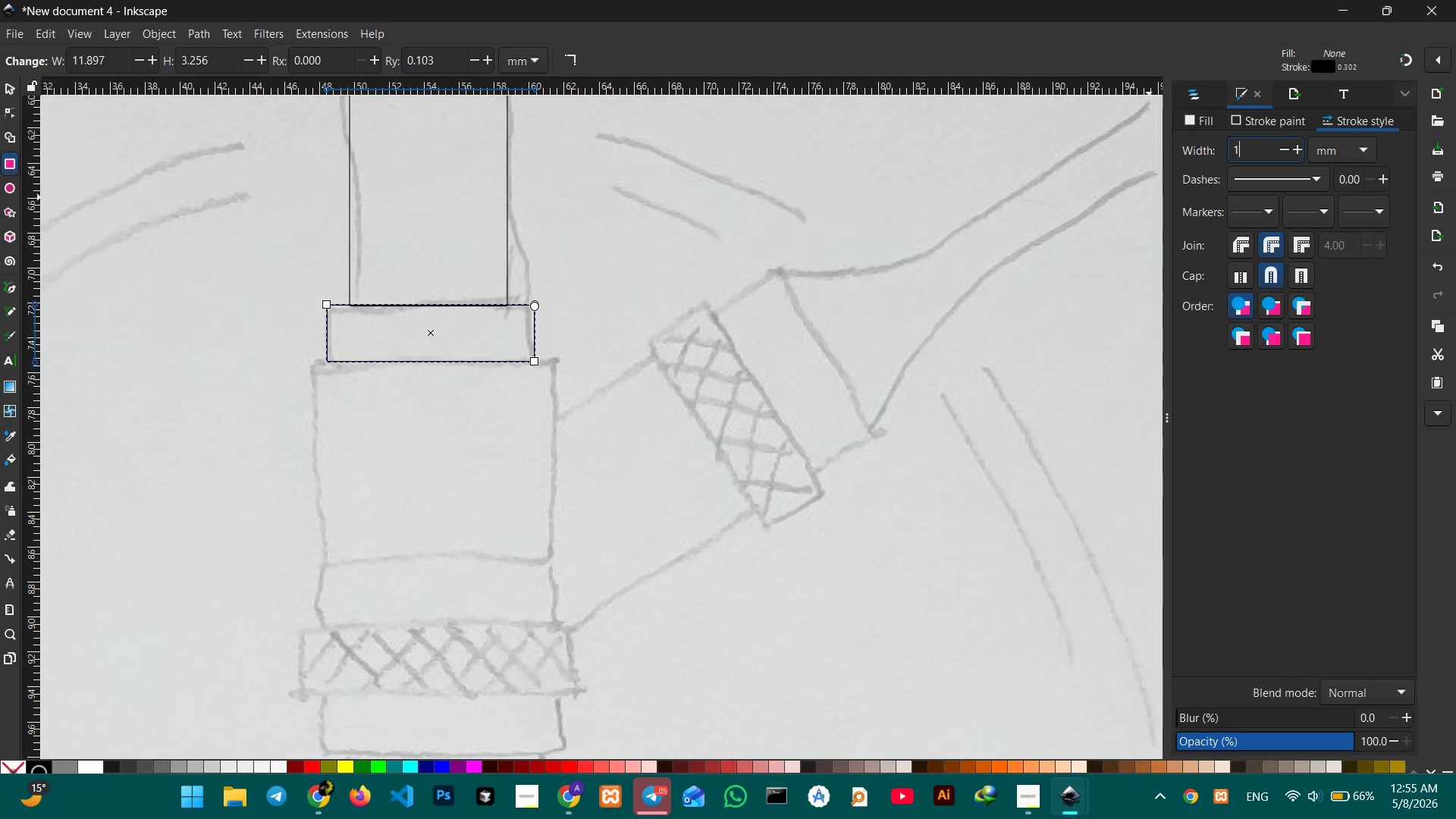 
key(NumpadDecimal)
 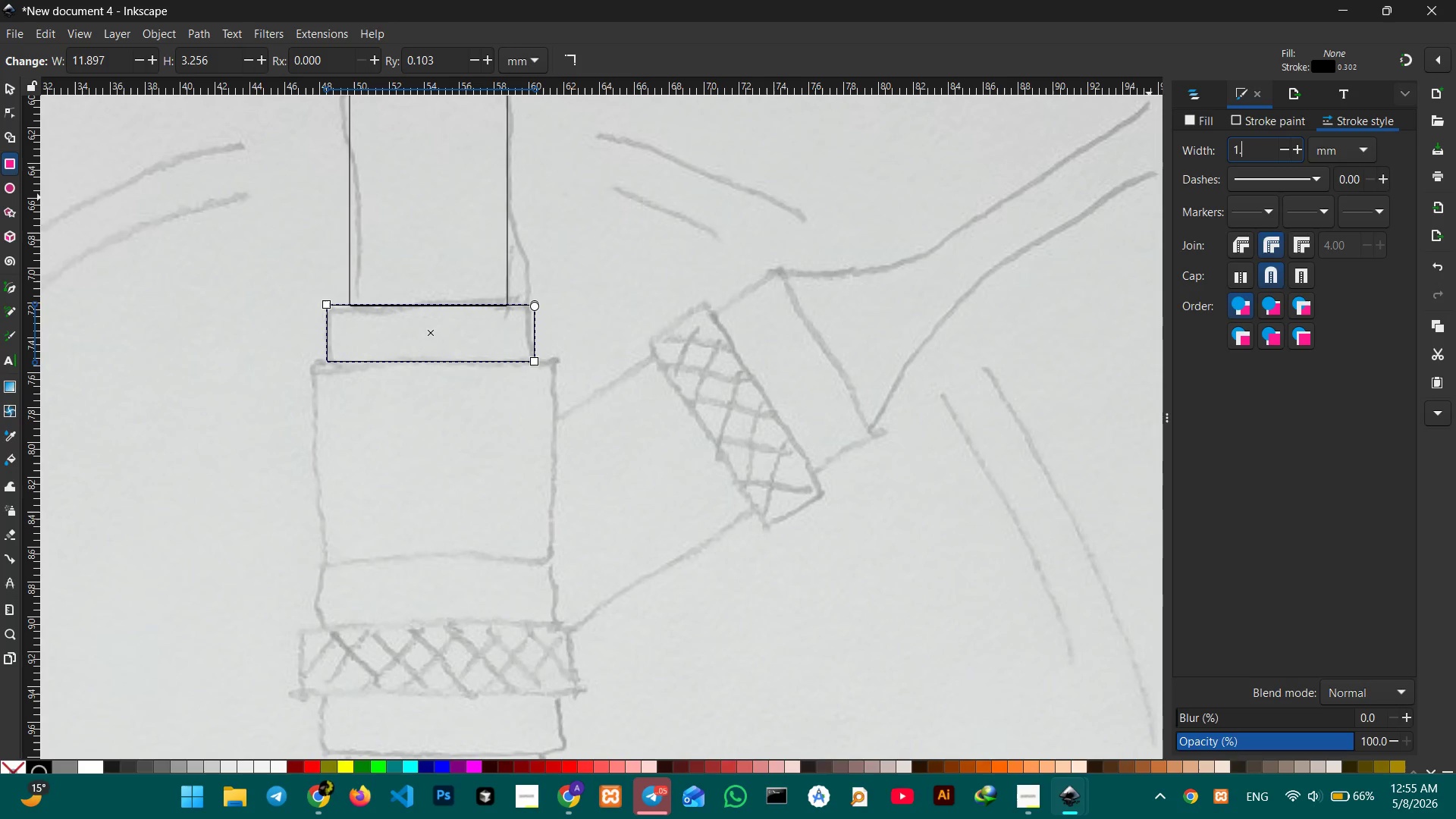 
key(Numpad0)
 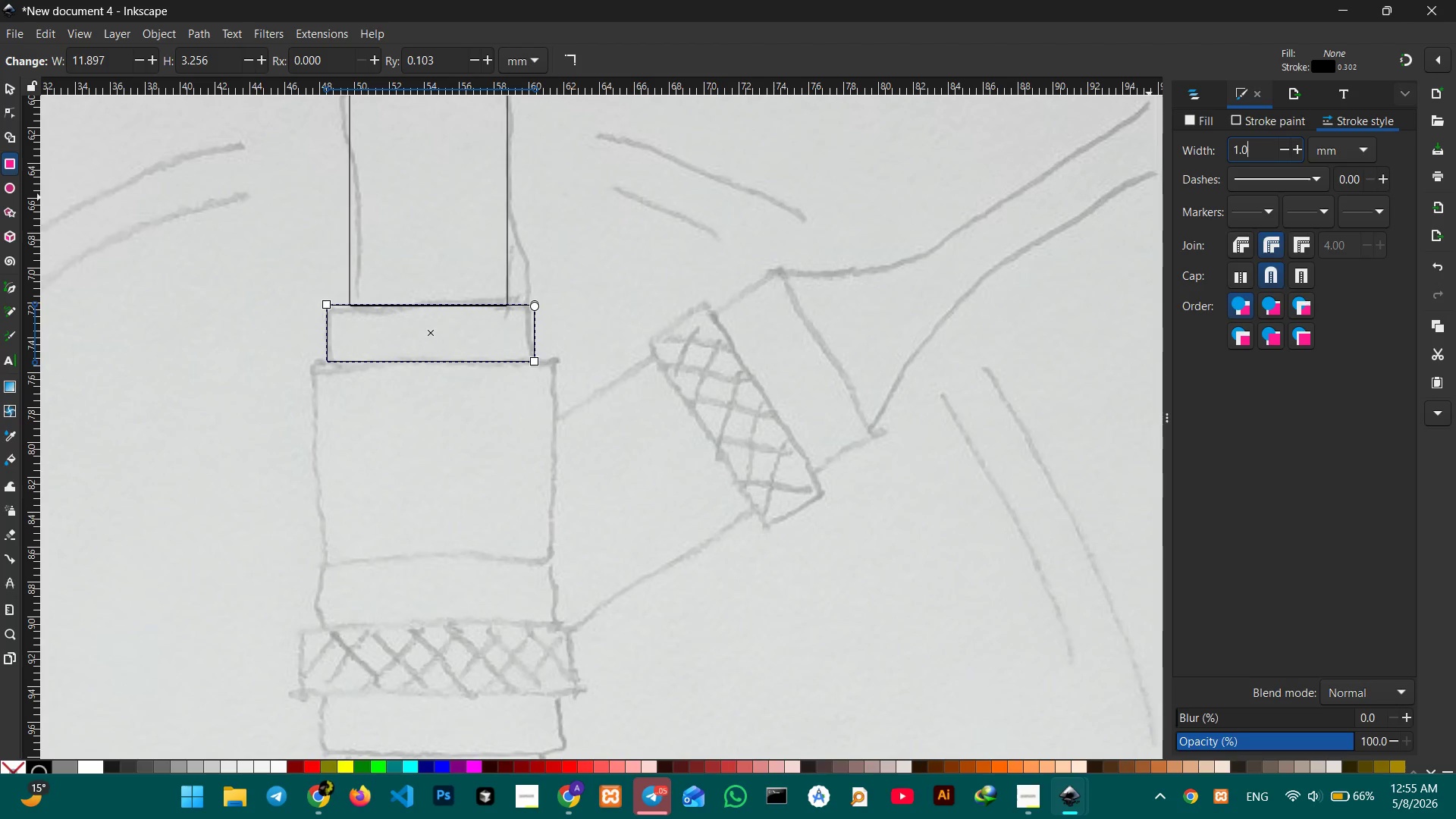 
key(Enter)
 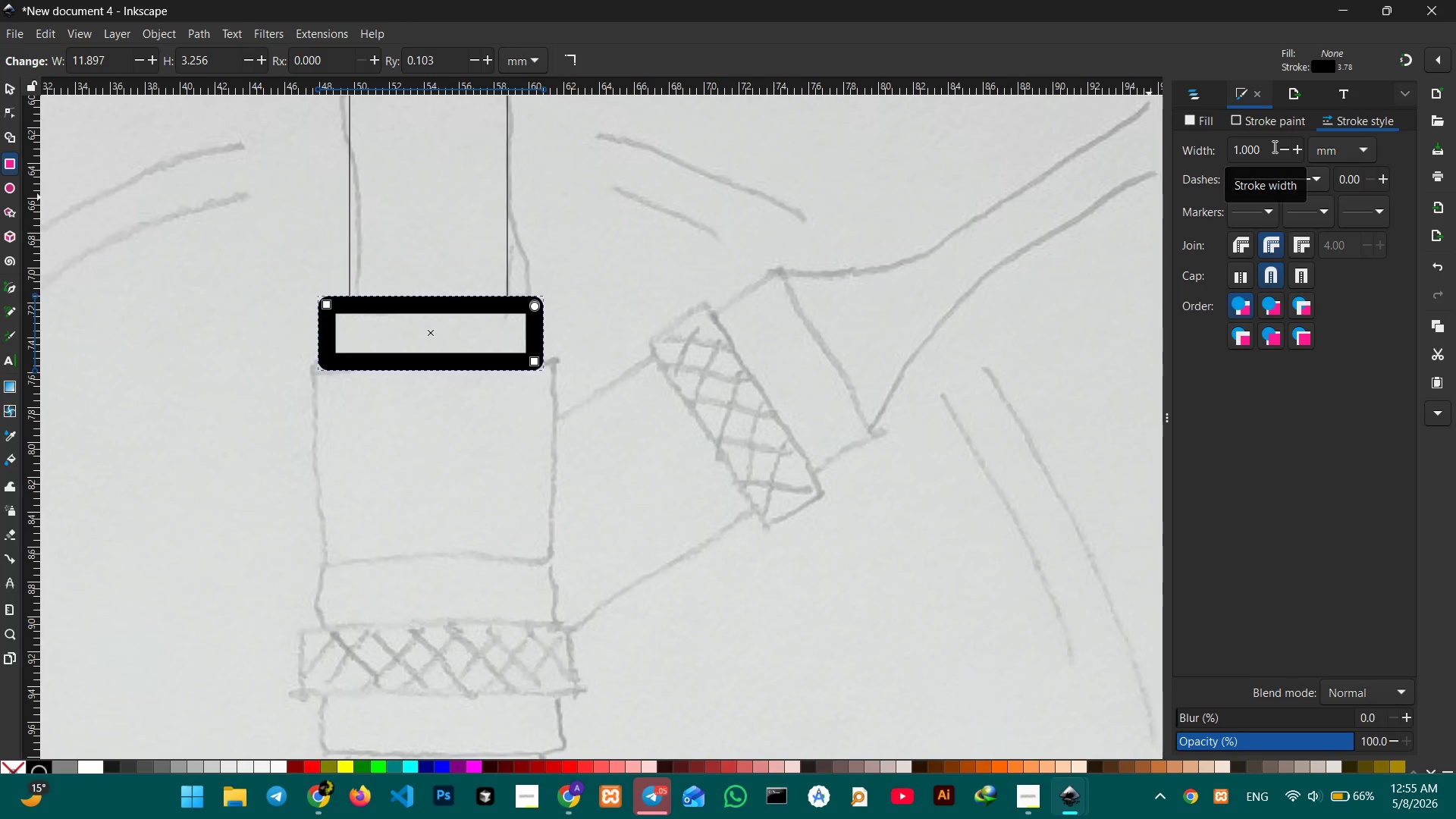 
key(Control+Z)
 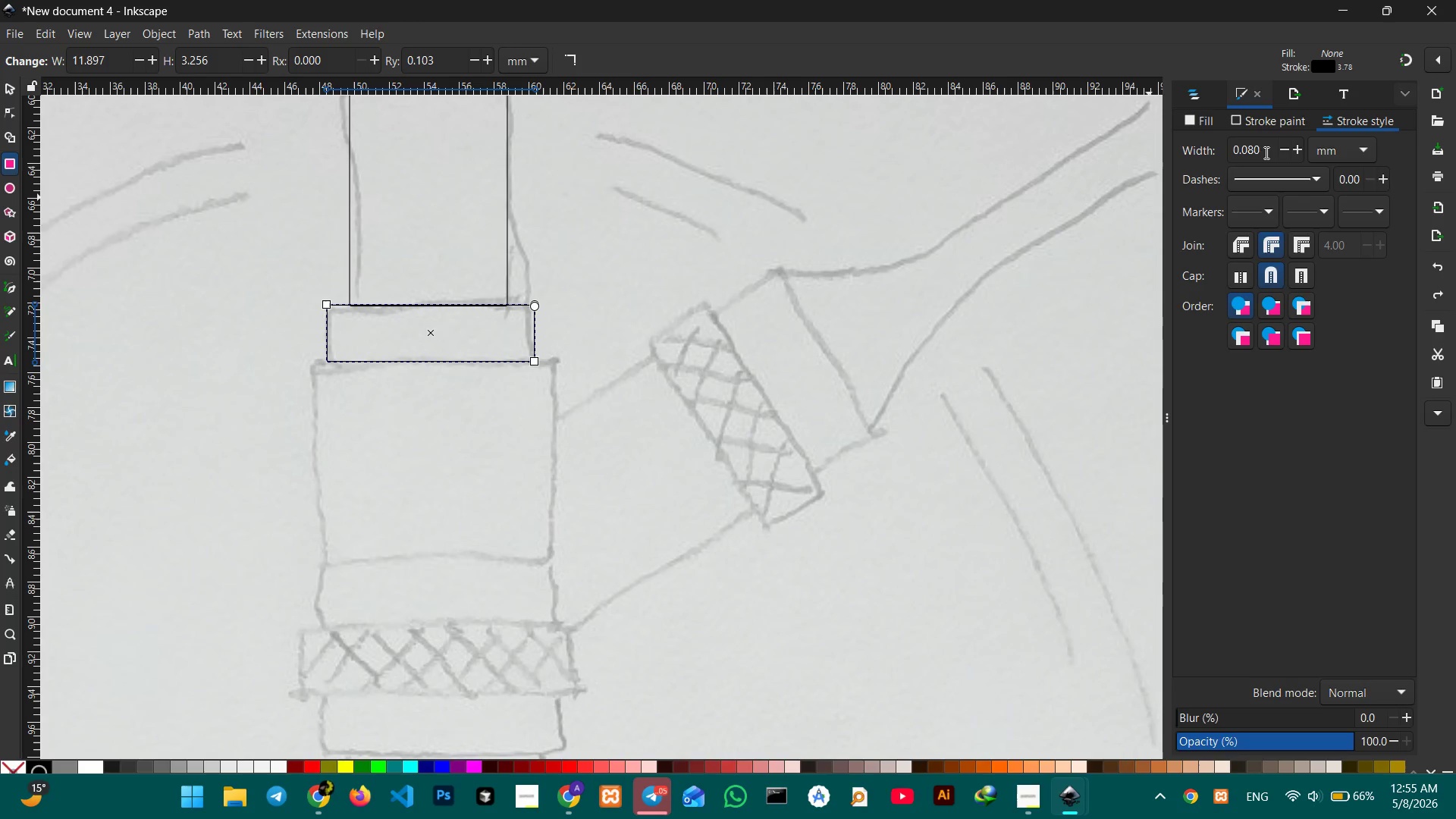 
left_click_drag(start_coordinate=[1265, 150], to_coordinate=[1249, 152])
 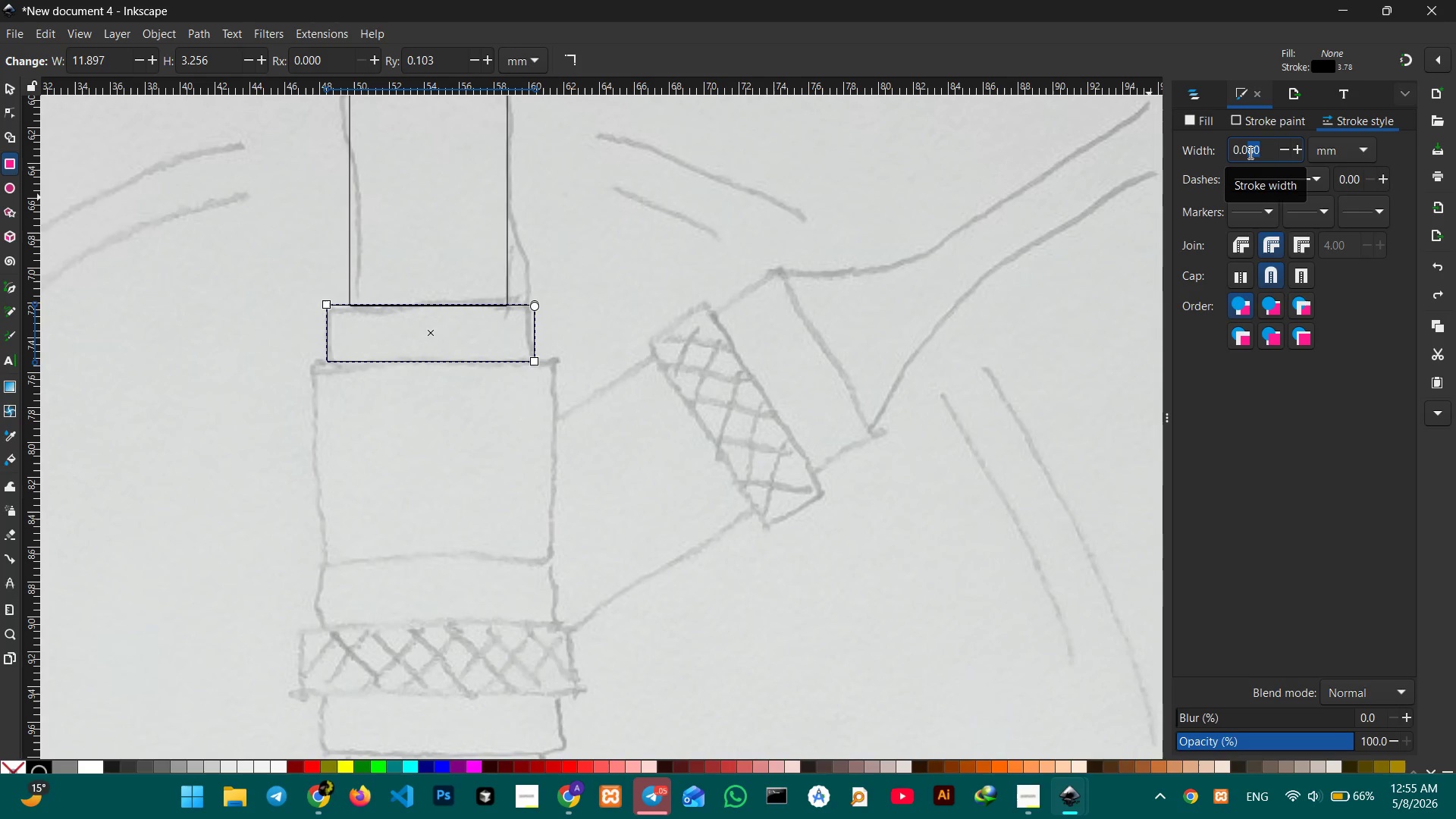 
key(Backspace)
 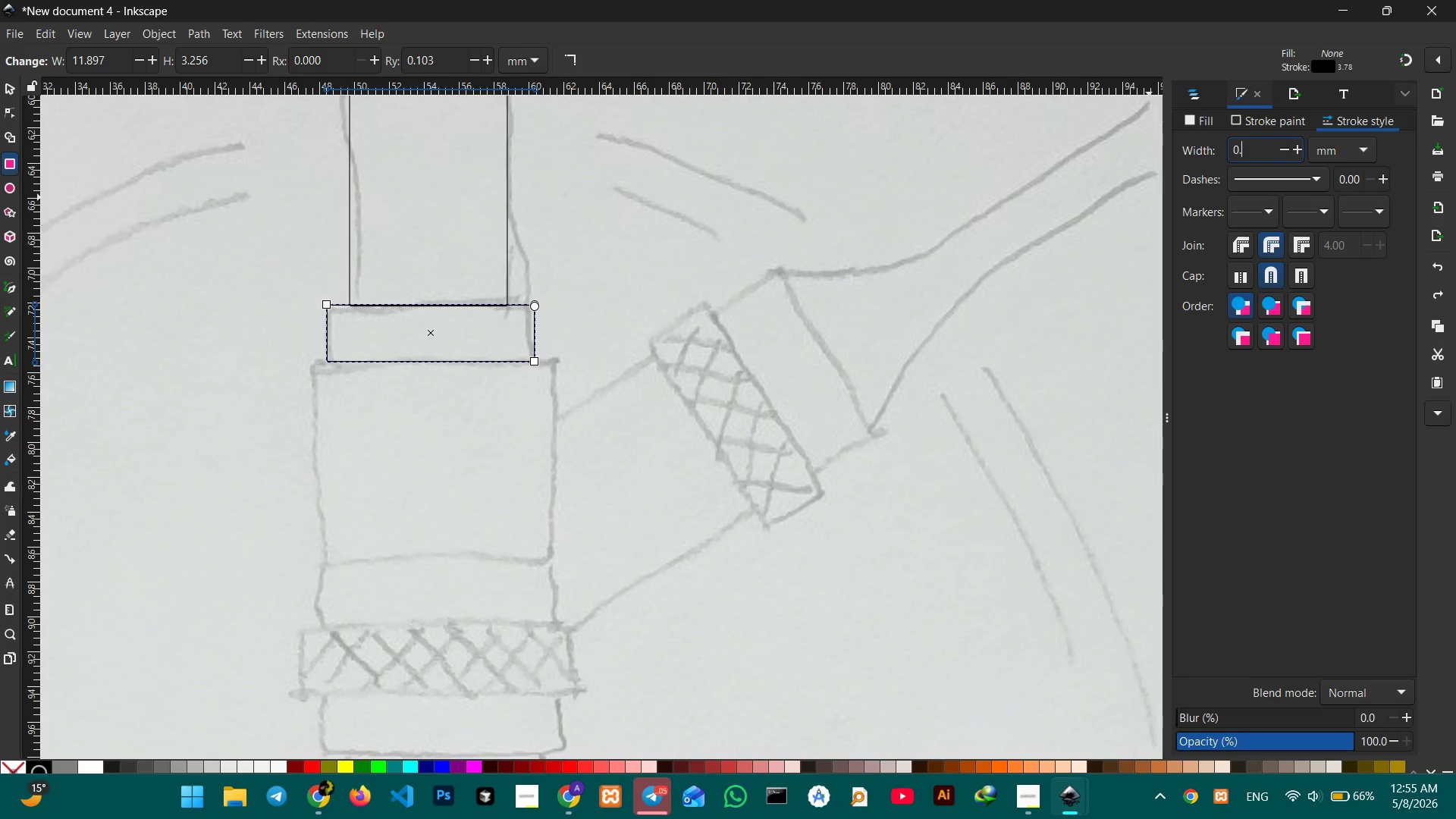 
key(Backspace)
 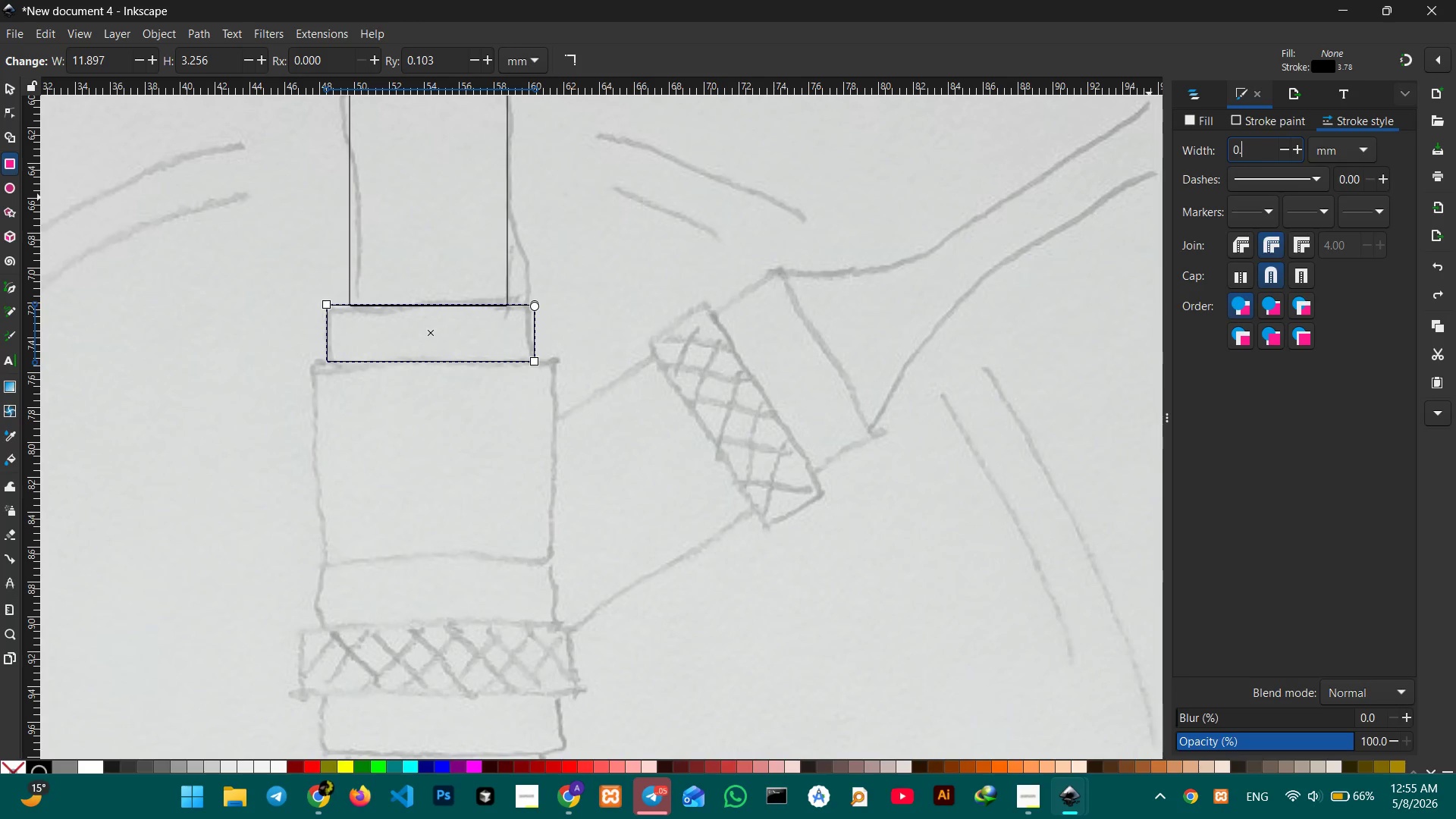 
key(Numpad1)
 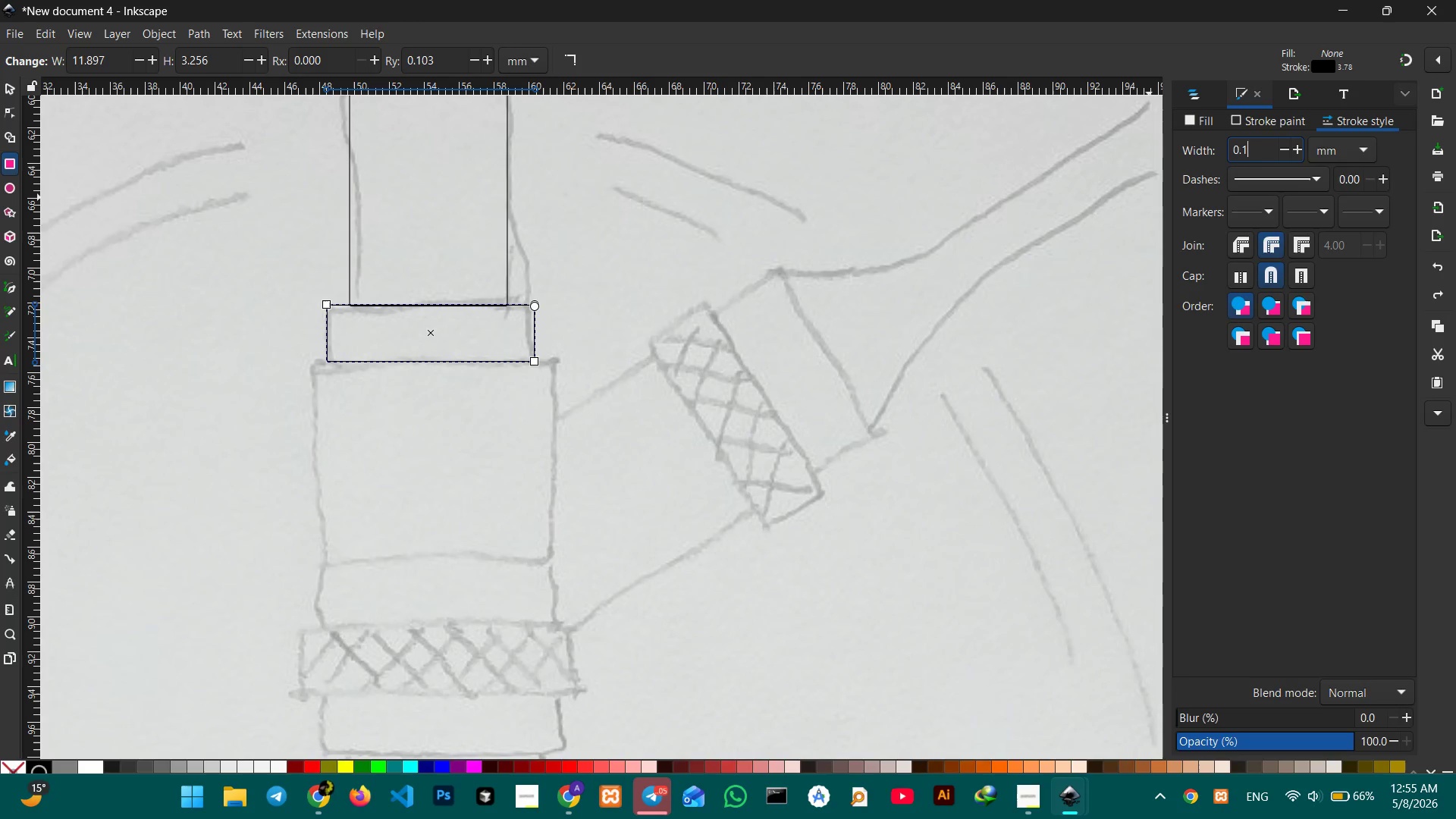 
key(Numpad0)
 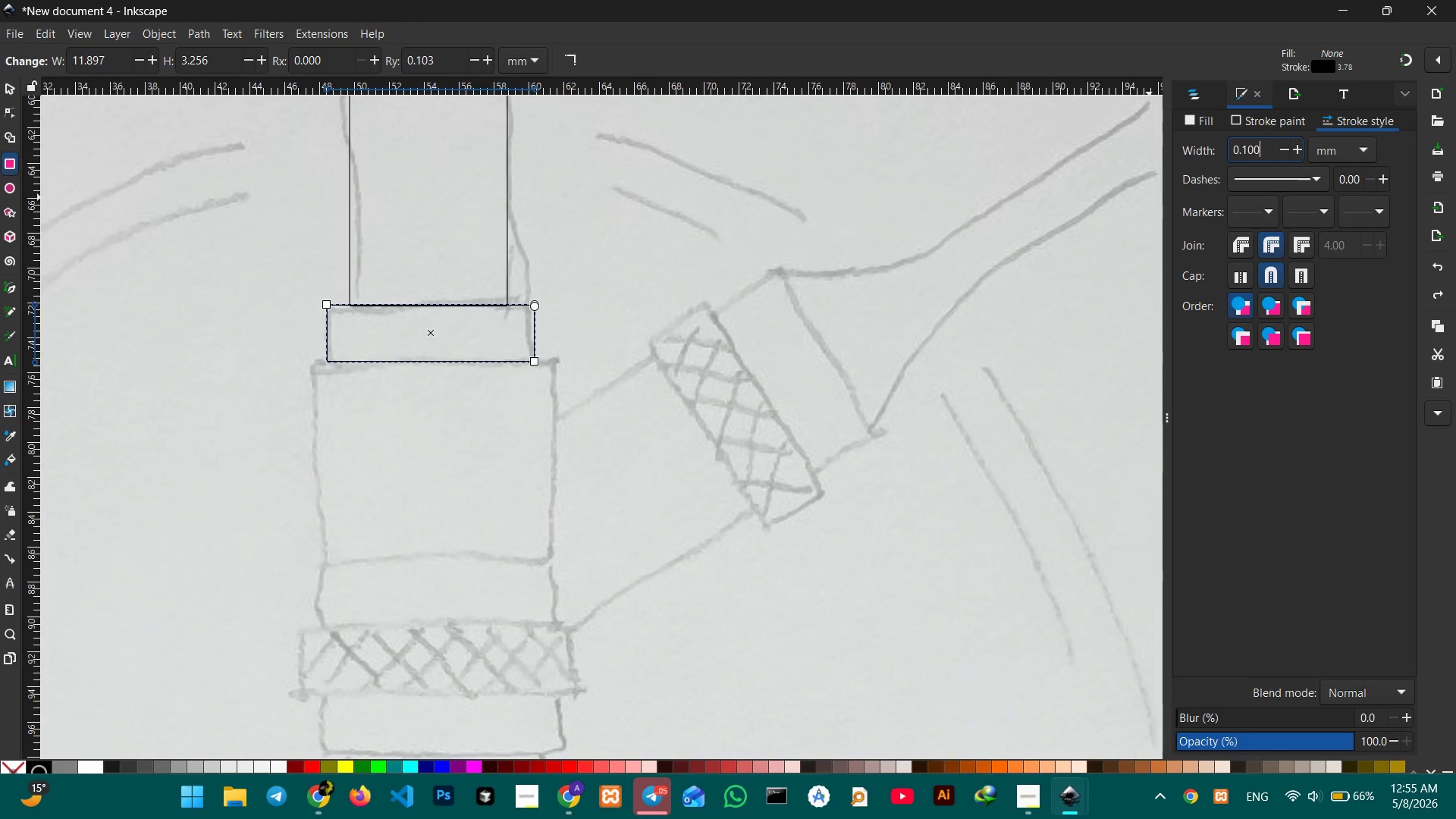 
key(Numpad0)
 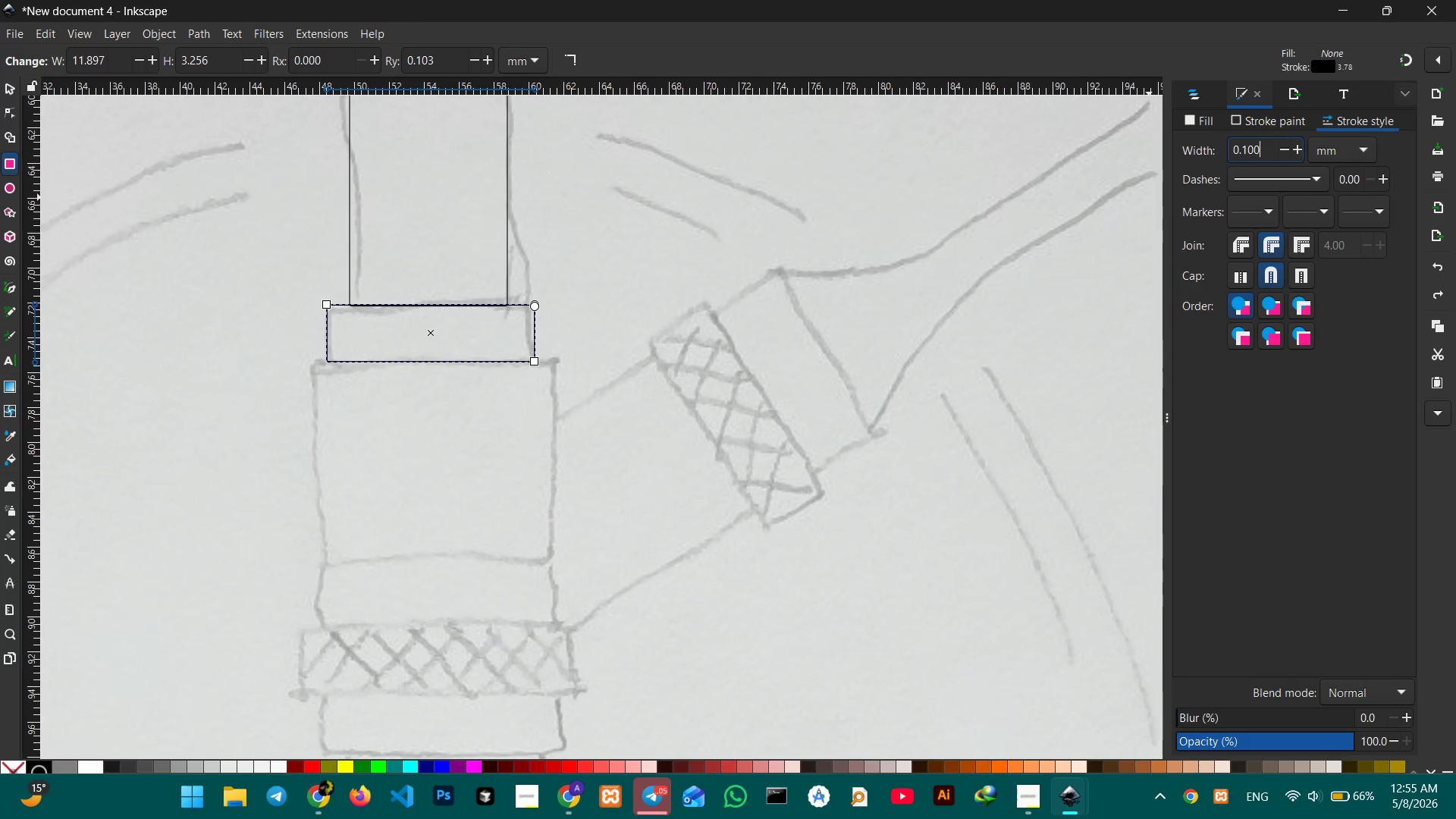 
key(Enter)
 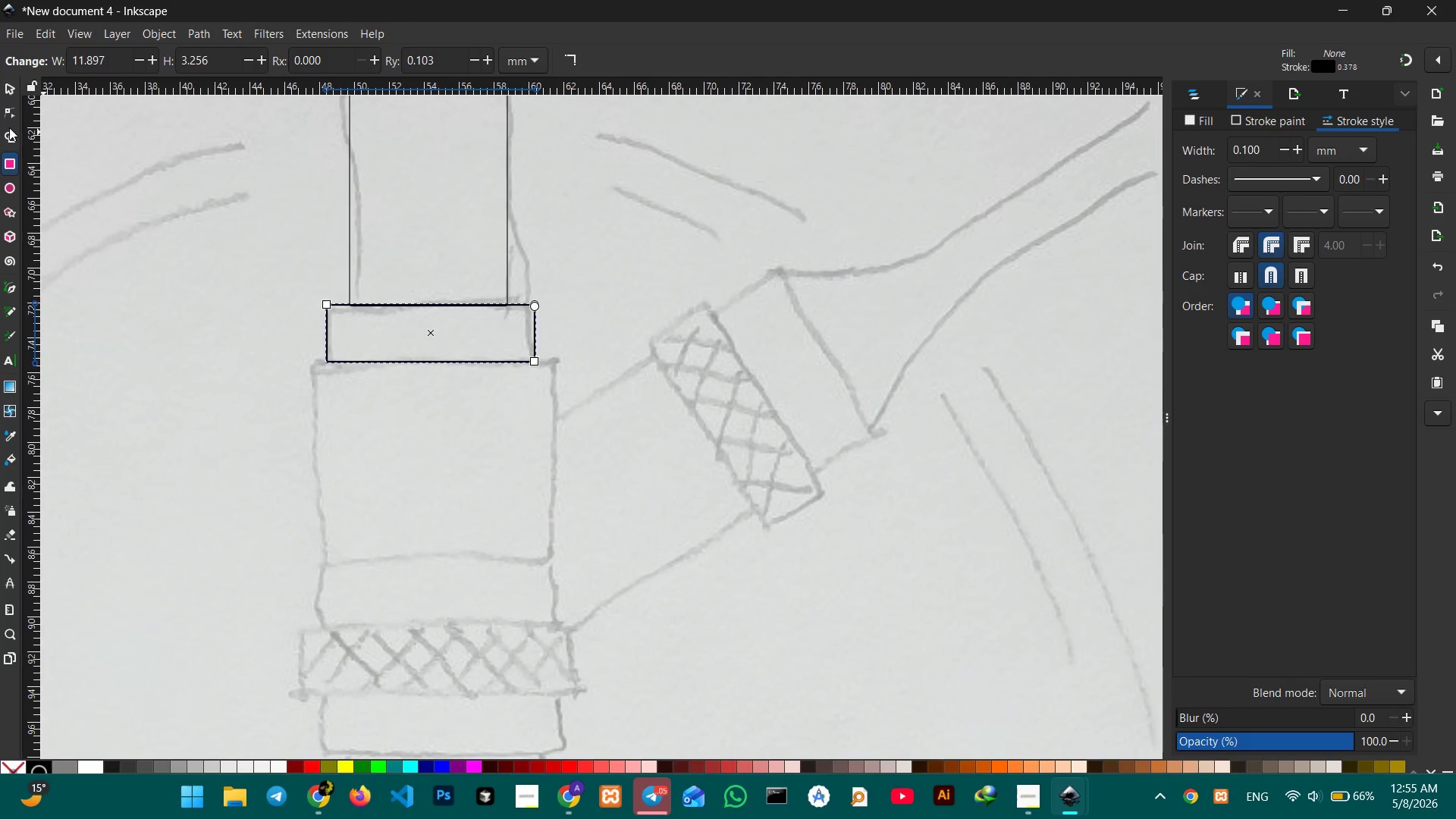 
left_click([6, 79])
 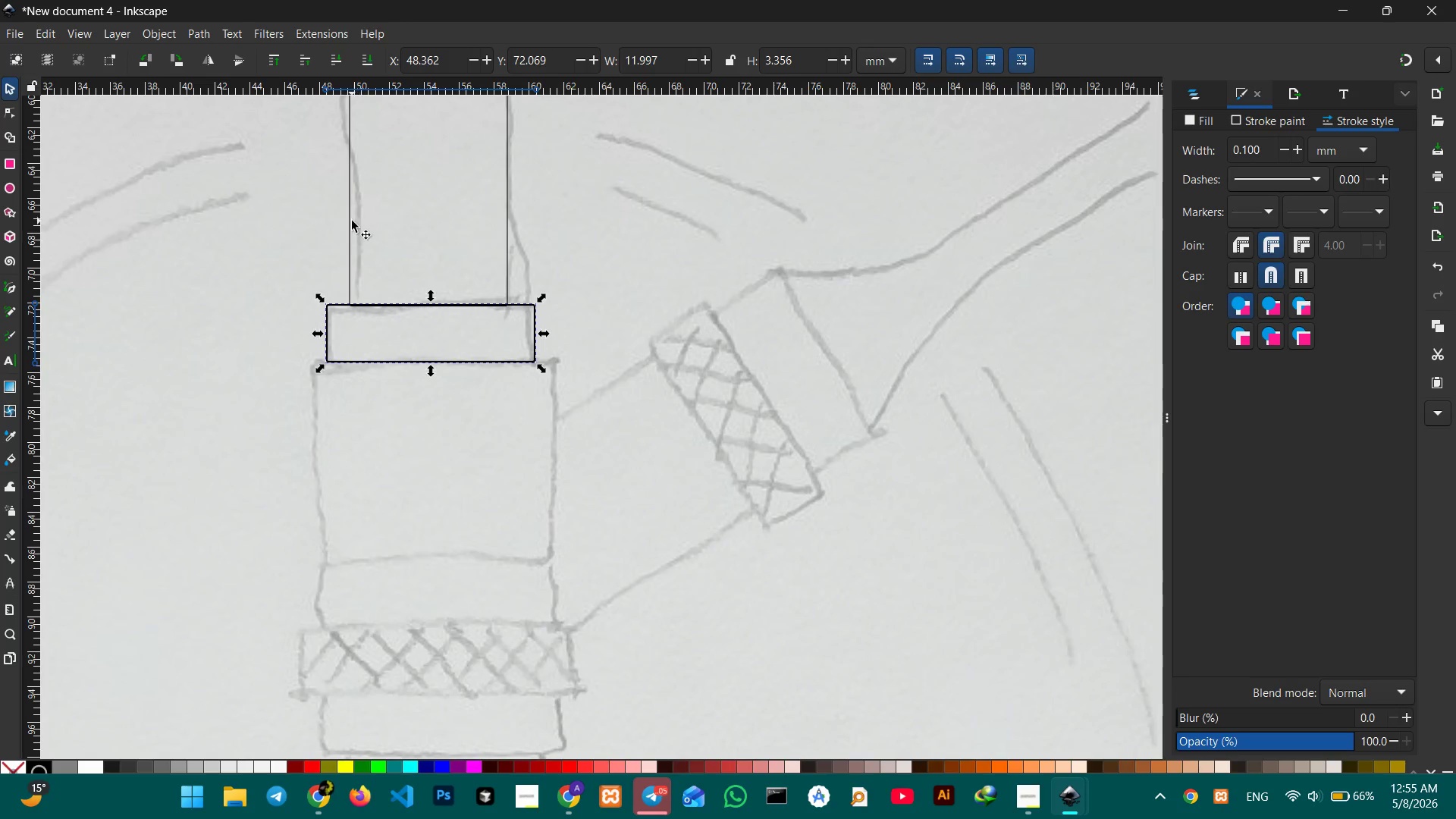 
left_click([351, 221])
 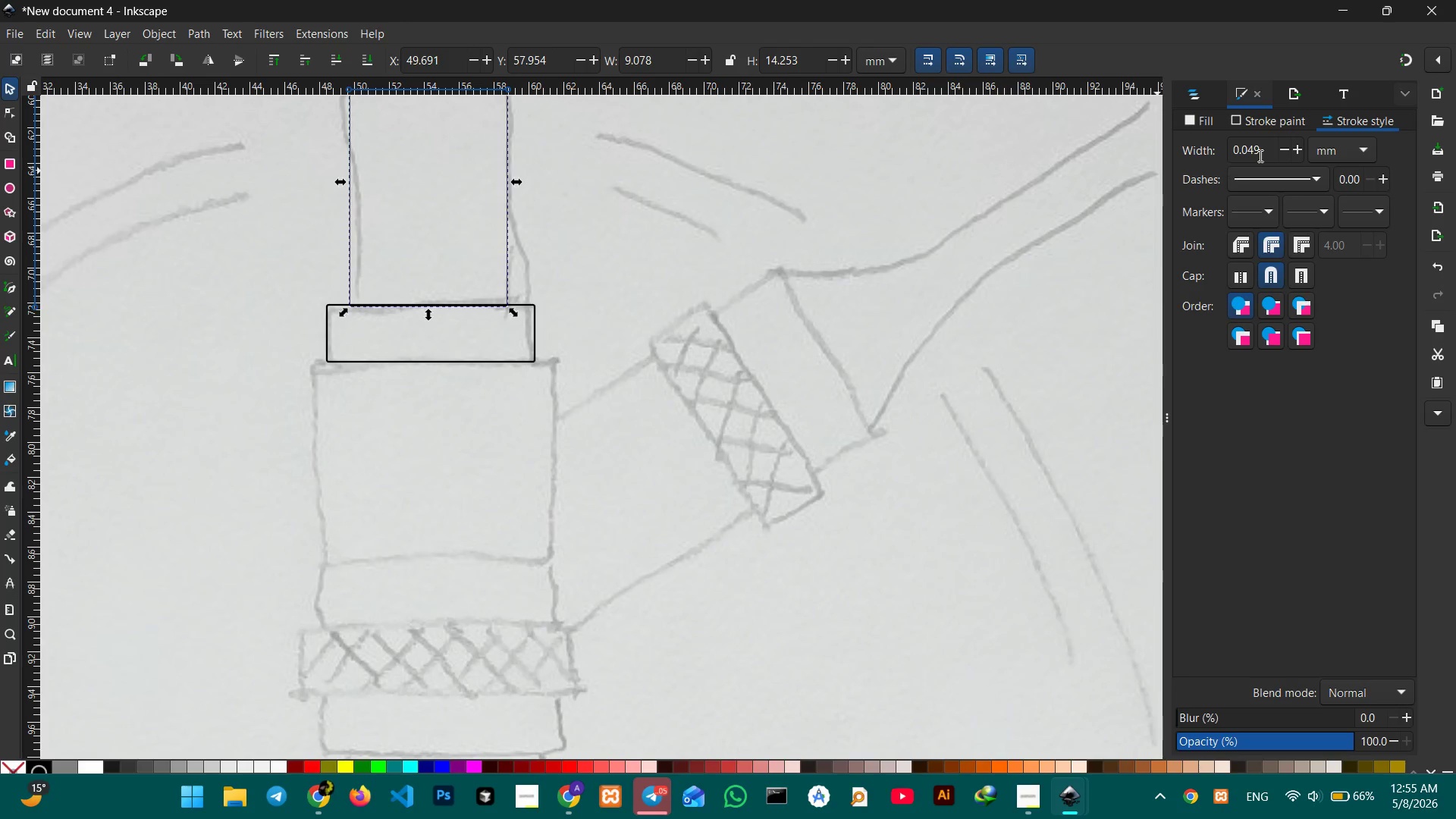 
left_click_drag(start_coordinate=[1269, 152], to_coordinate=[1243, 149])
 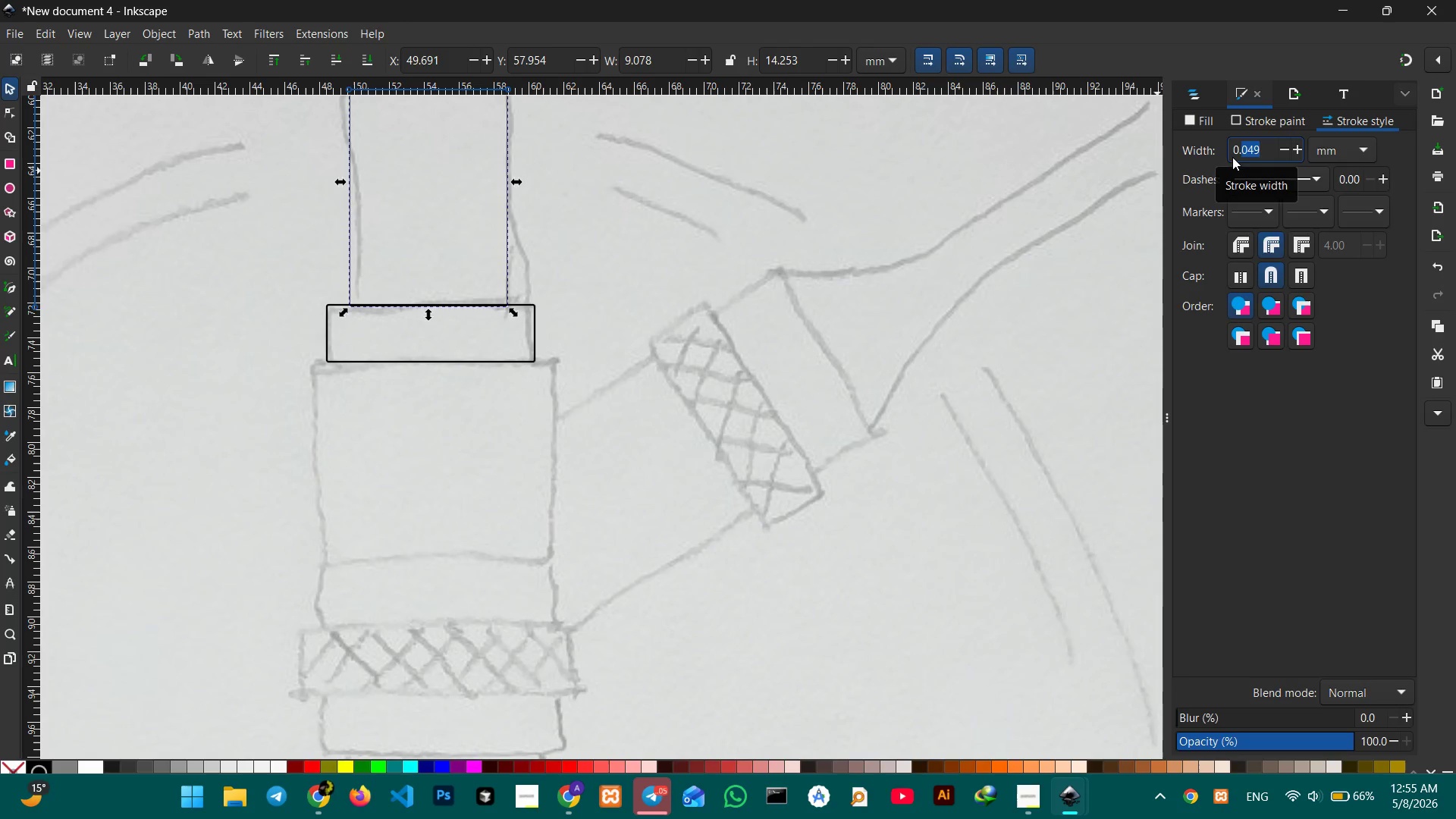 
key(Numpad0)
 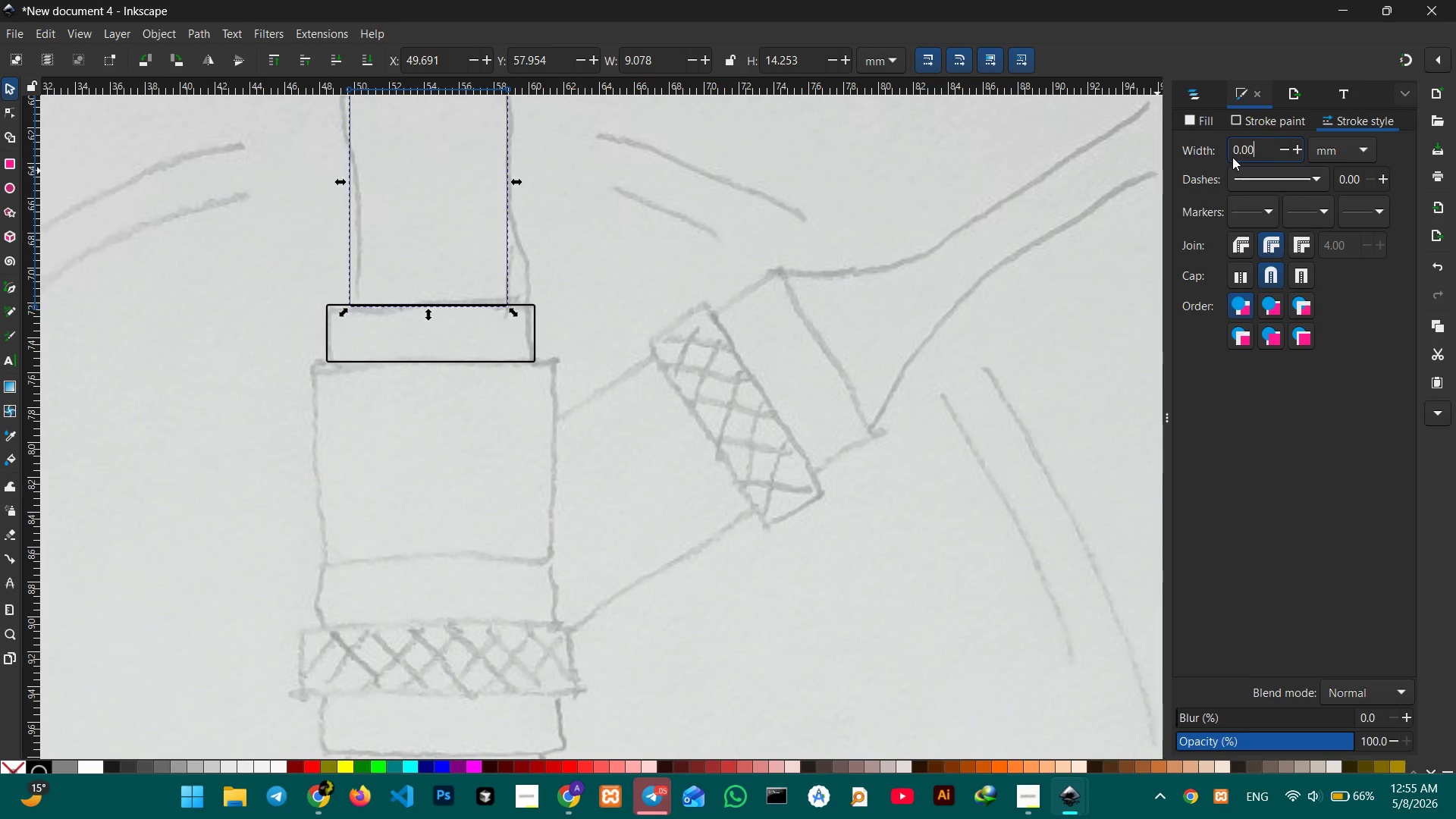 
key(Numpad0)
 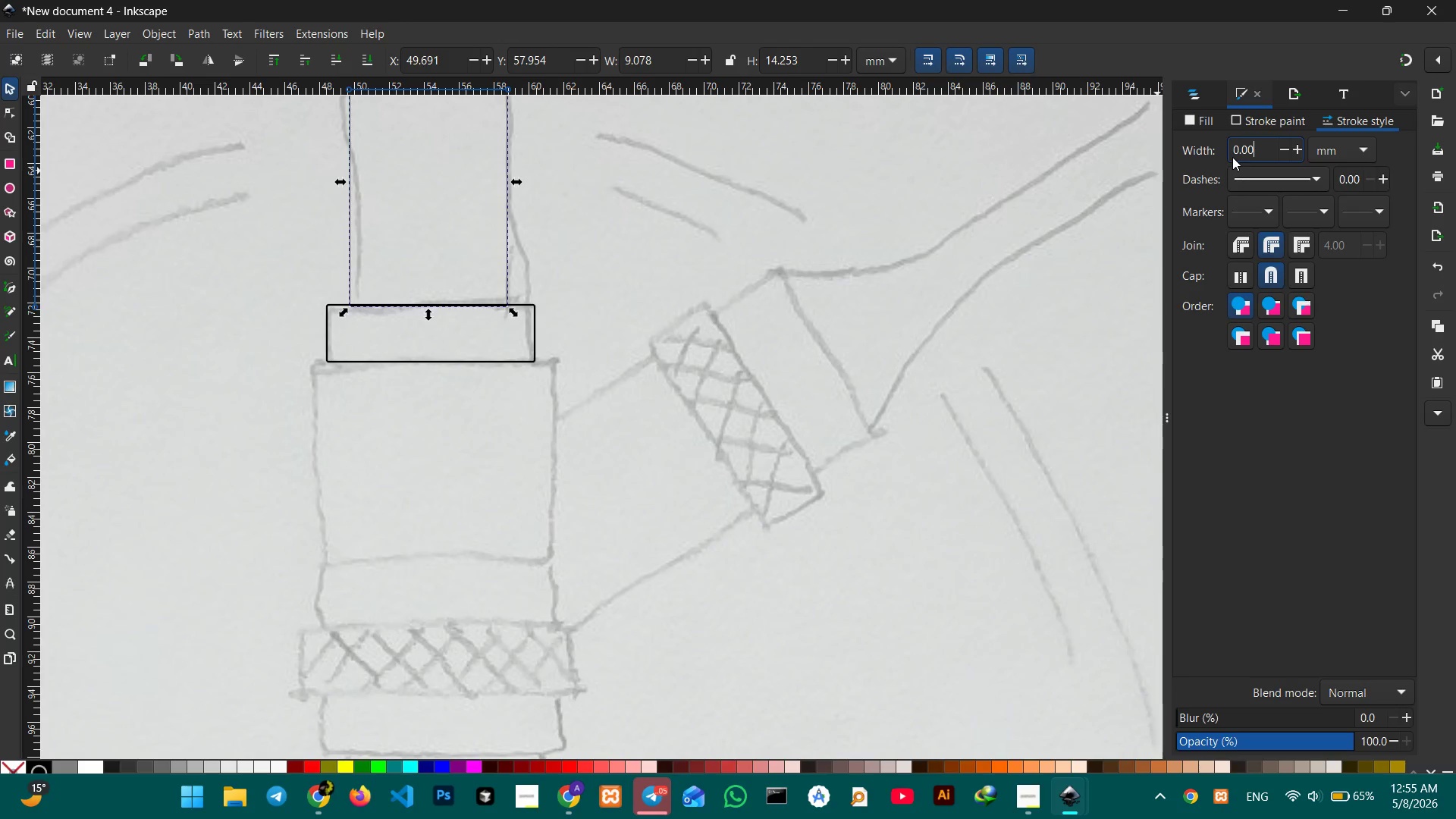 
key(Backspace)
 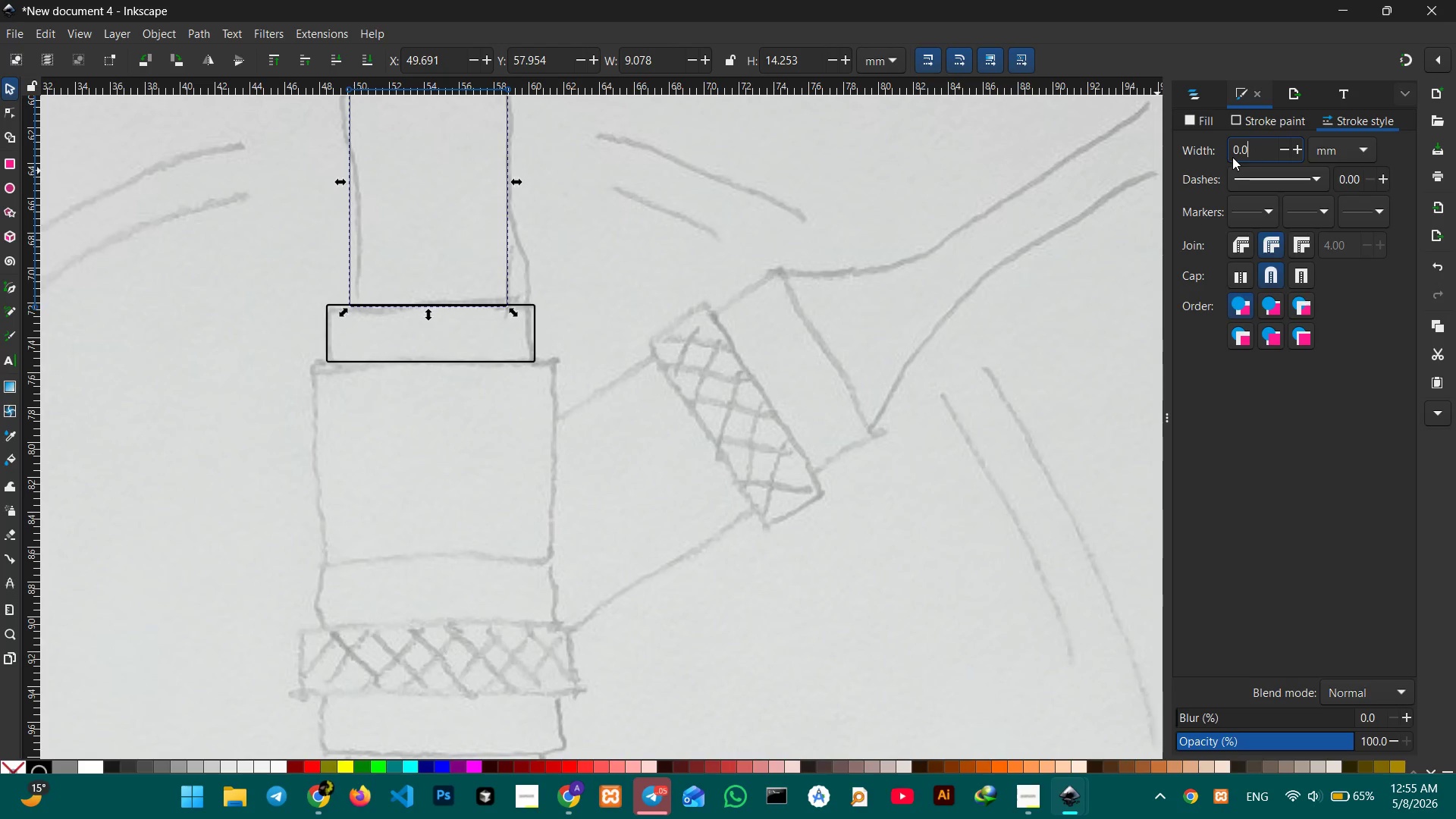 
key(Backspace)
 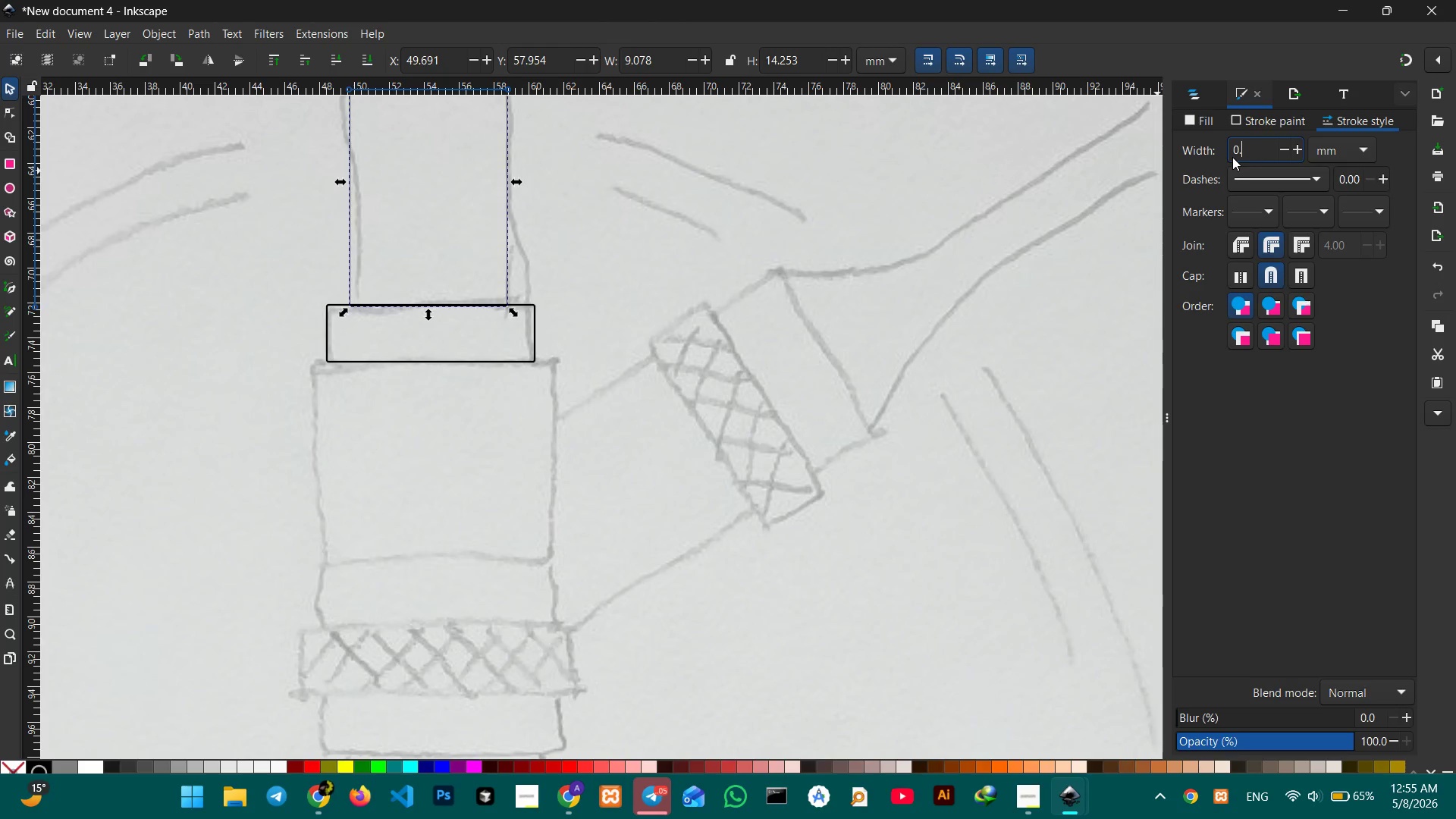 
key(Numpad1)
 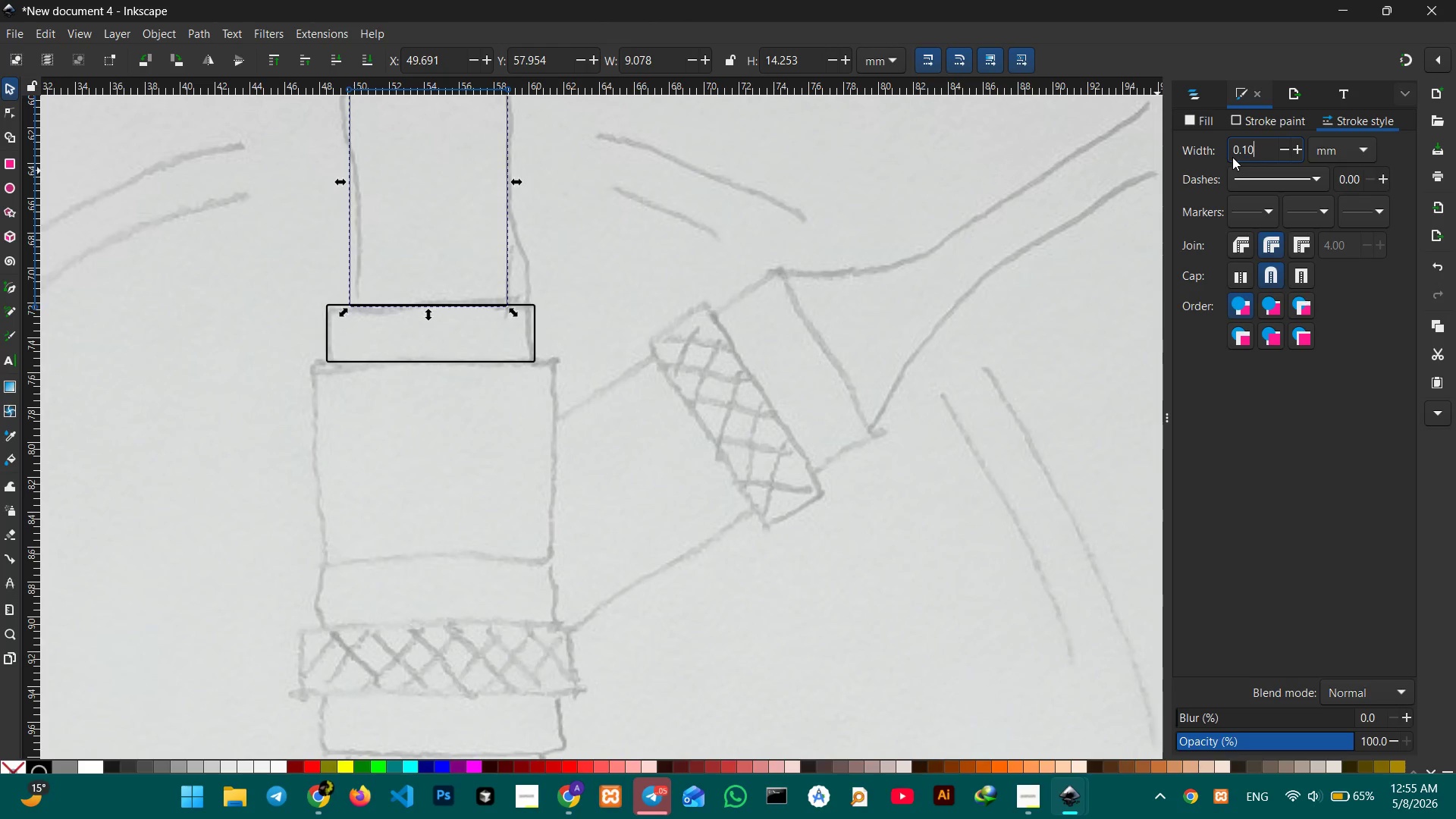 
key(Numpad0)
 